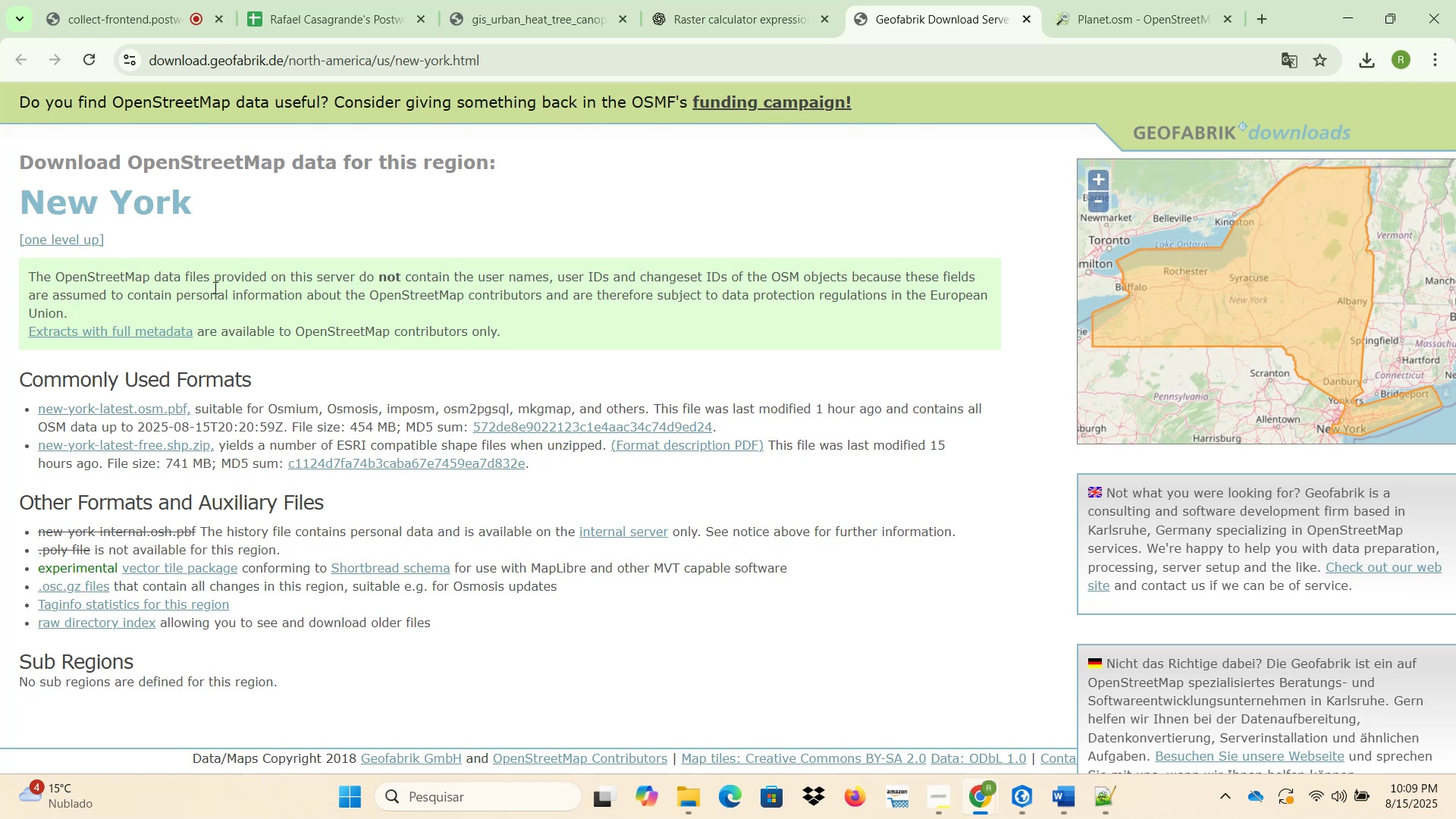 
wait(35.46)
 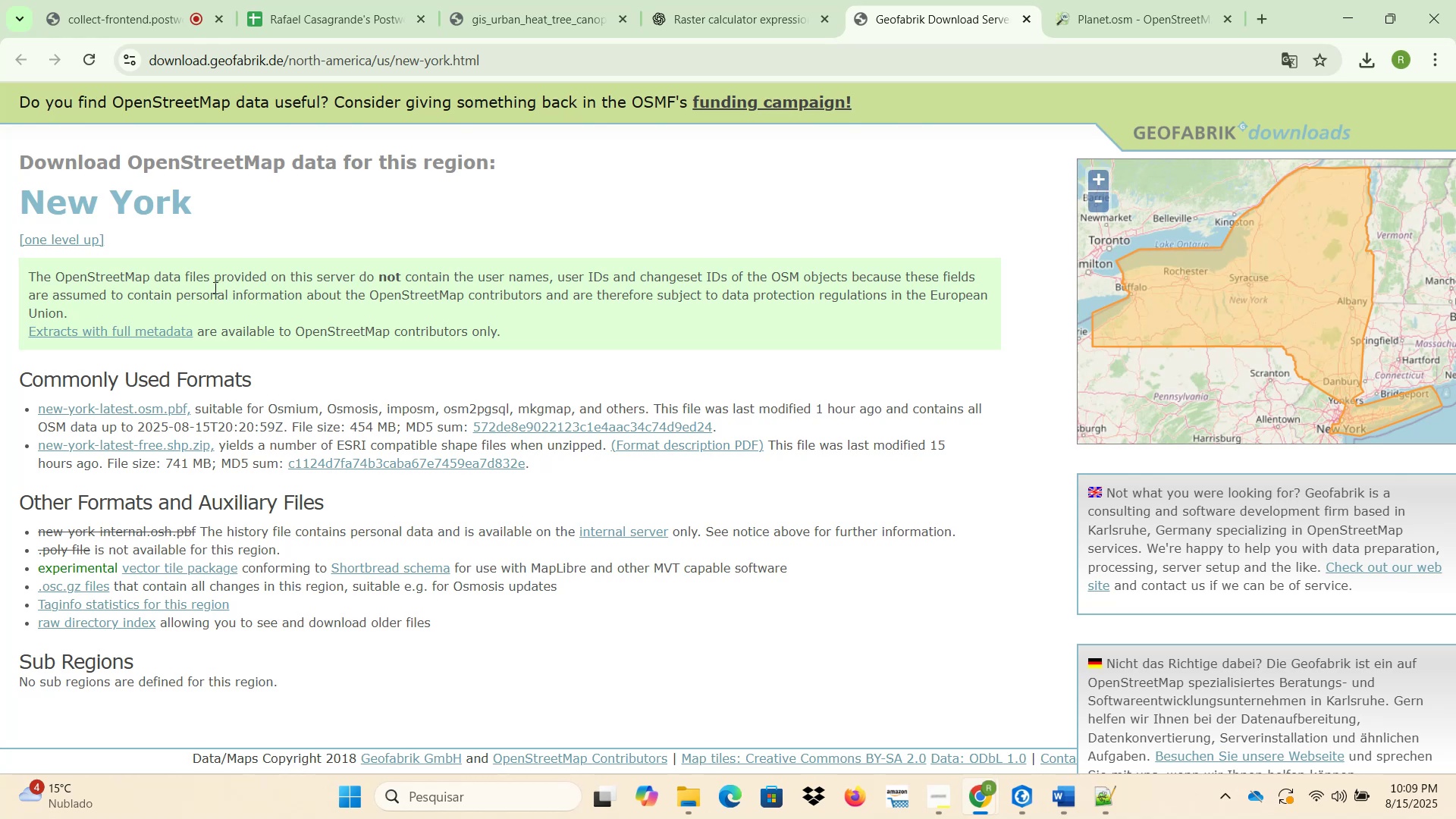 
left_click([116, 446])
 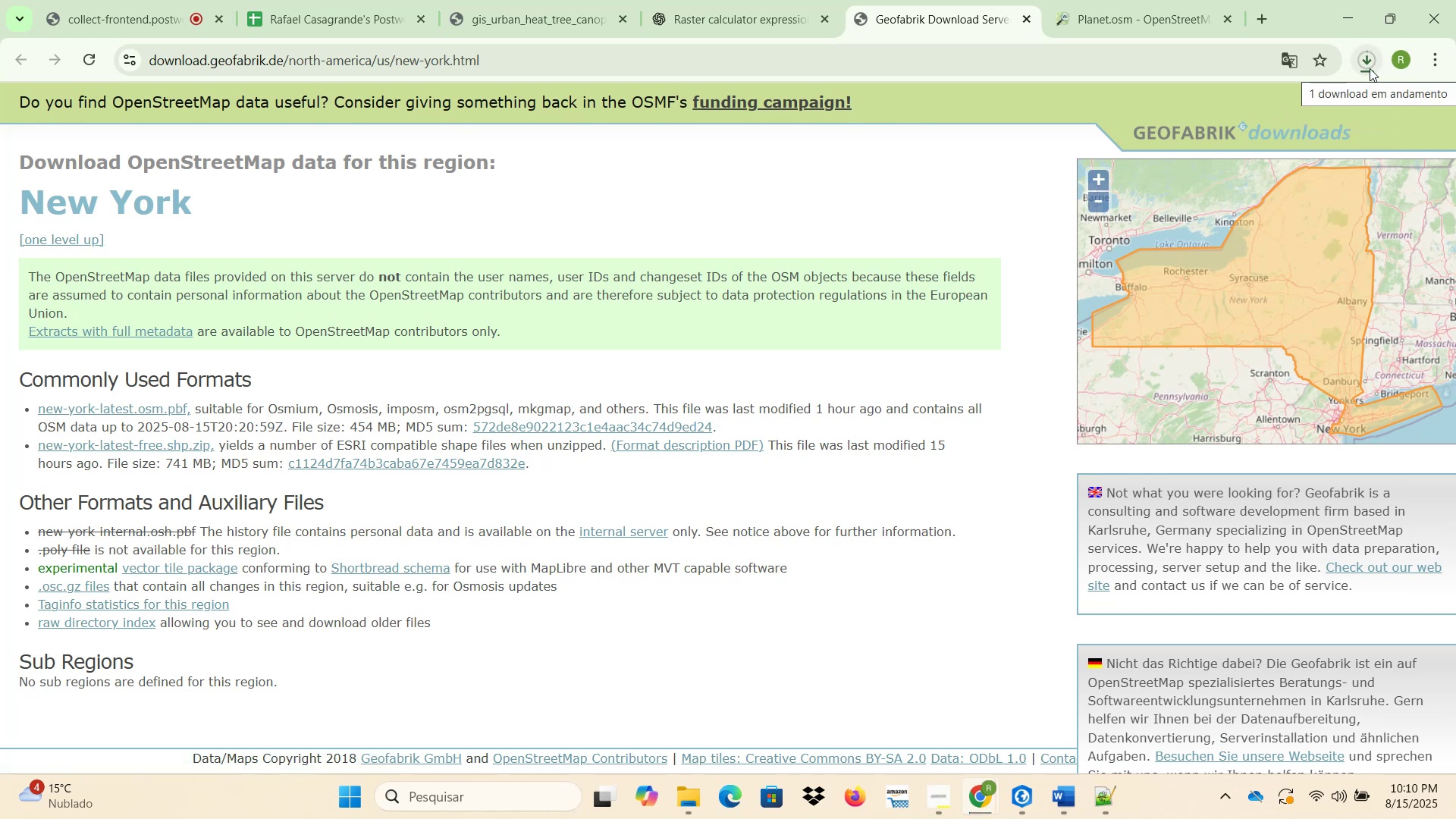 
wait(5.4)
 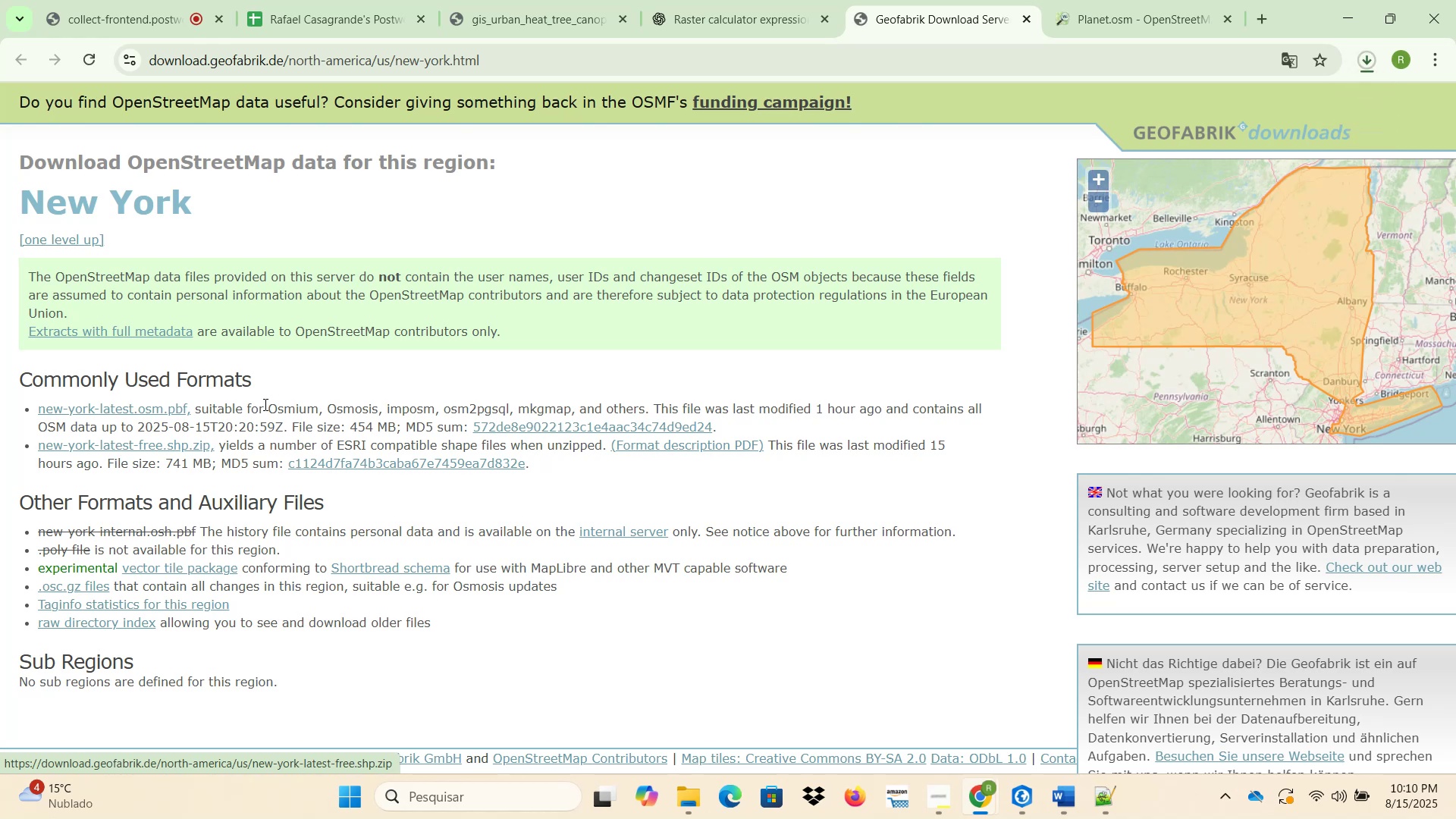 
left_click([1370, 68])
 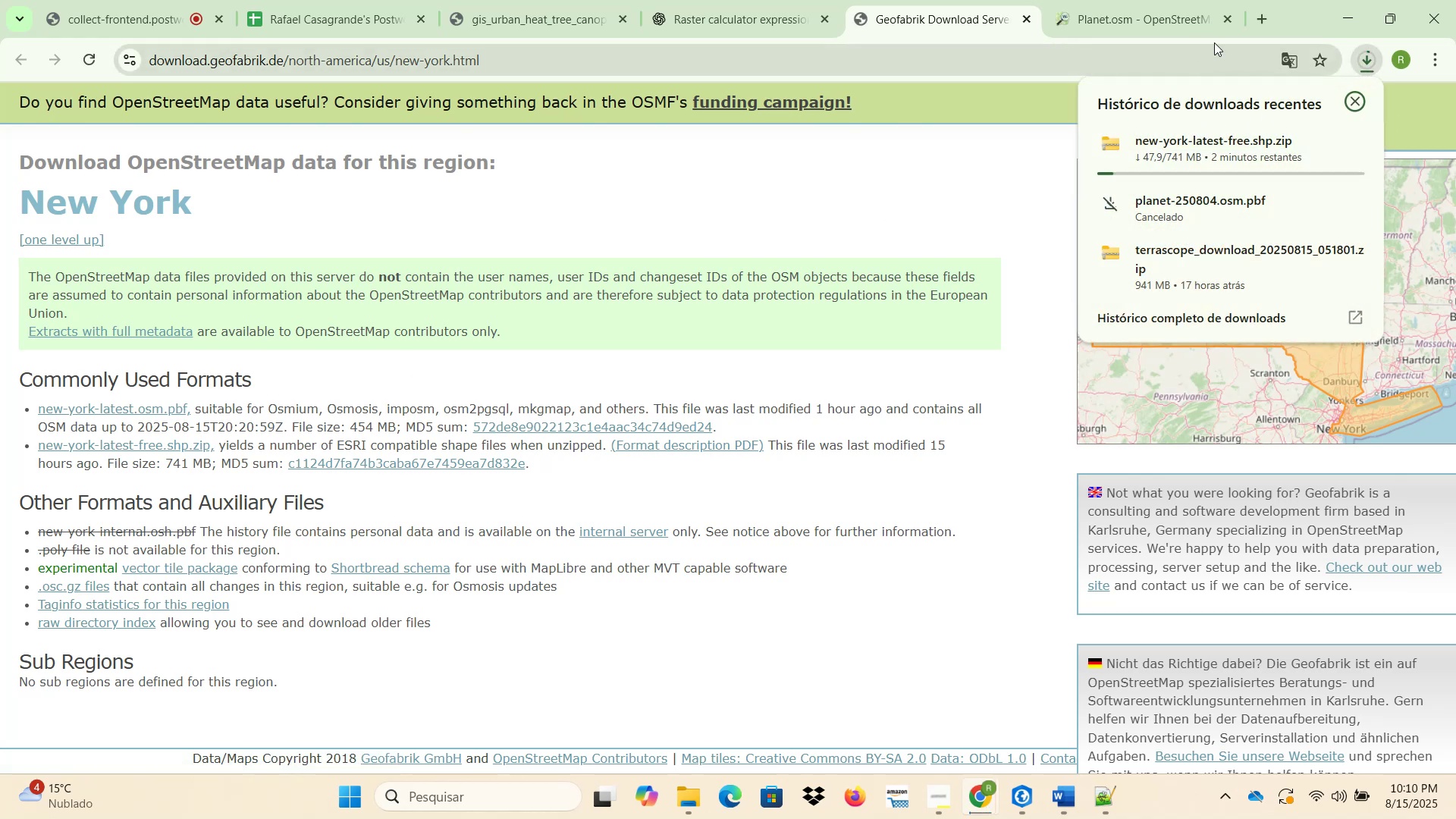 
left_click([1230, 24])
 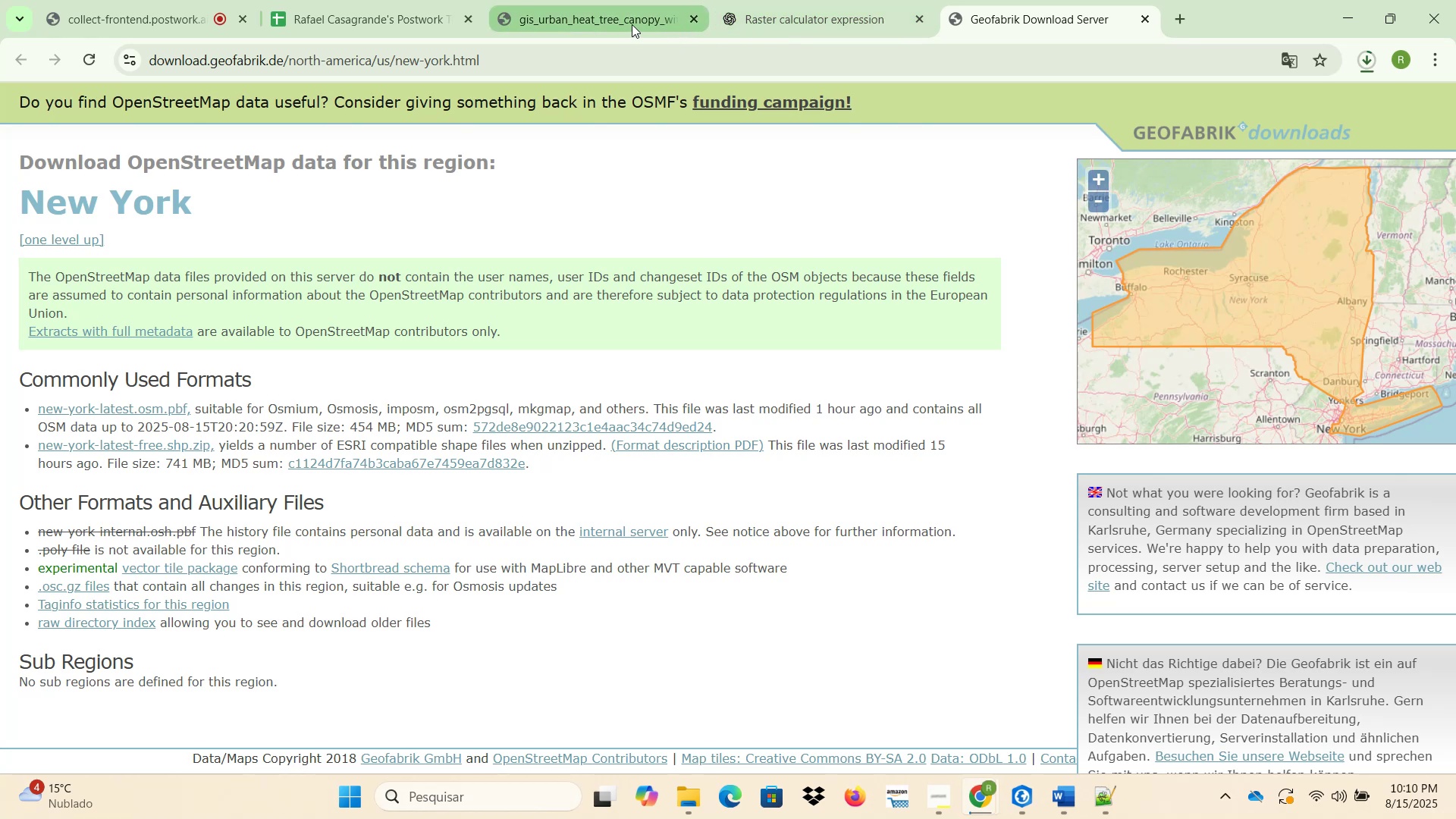 
left_click([142, 21])
 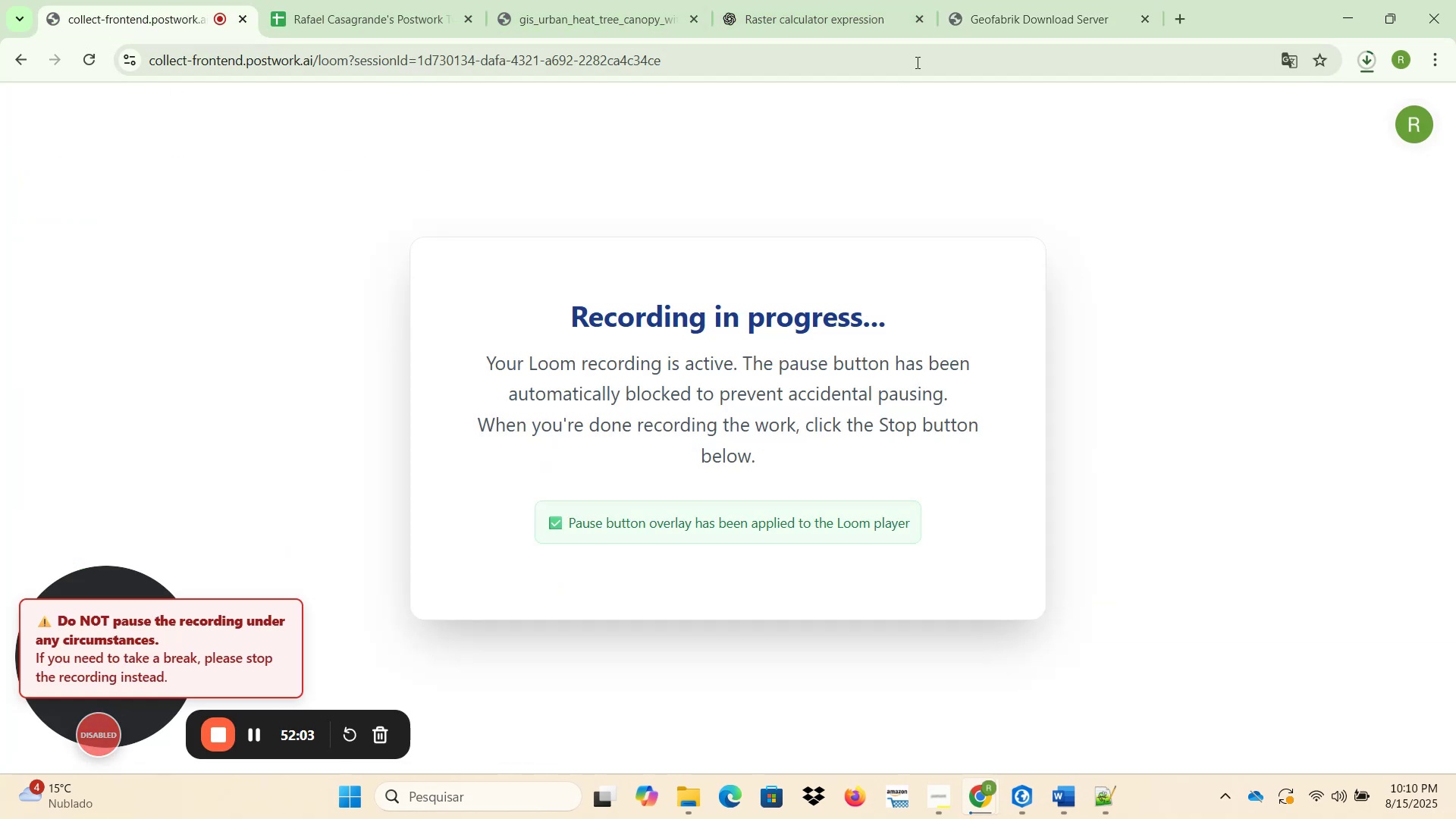 
left_click([1049, 8])
 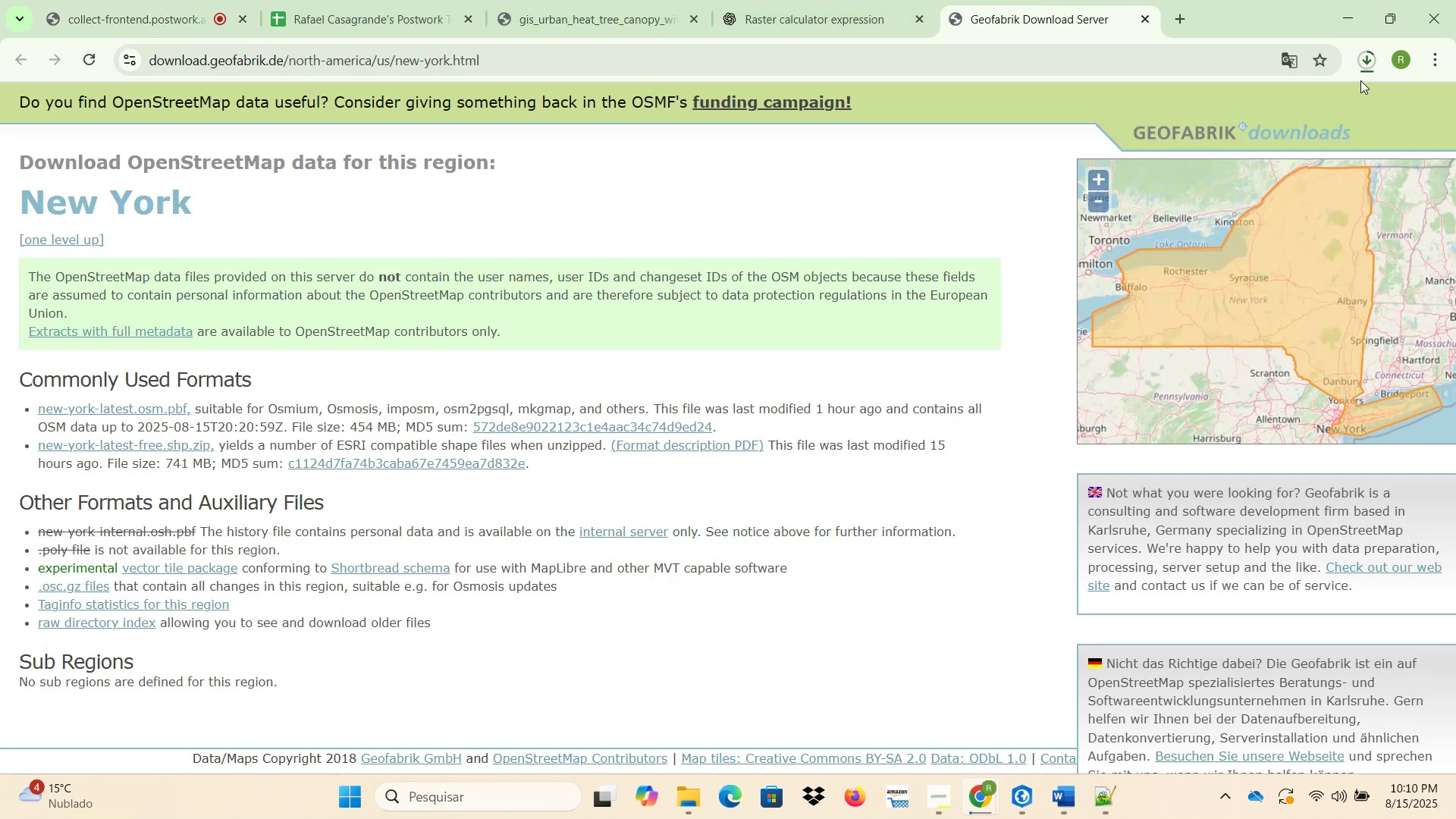 
left_click([1366, 67])
 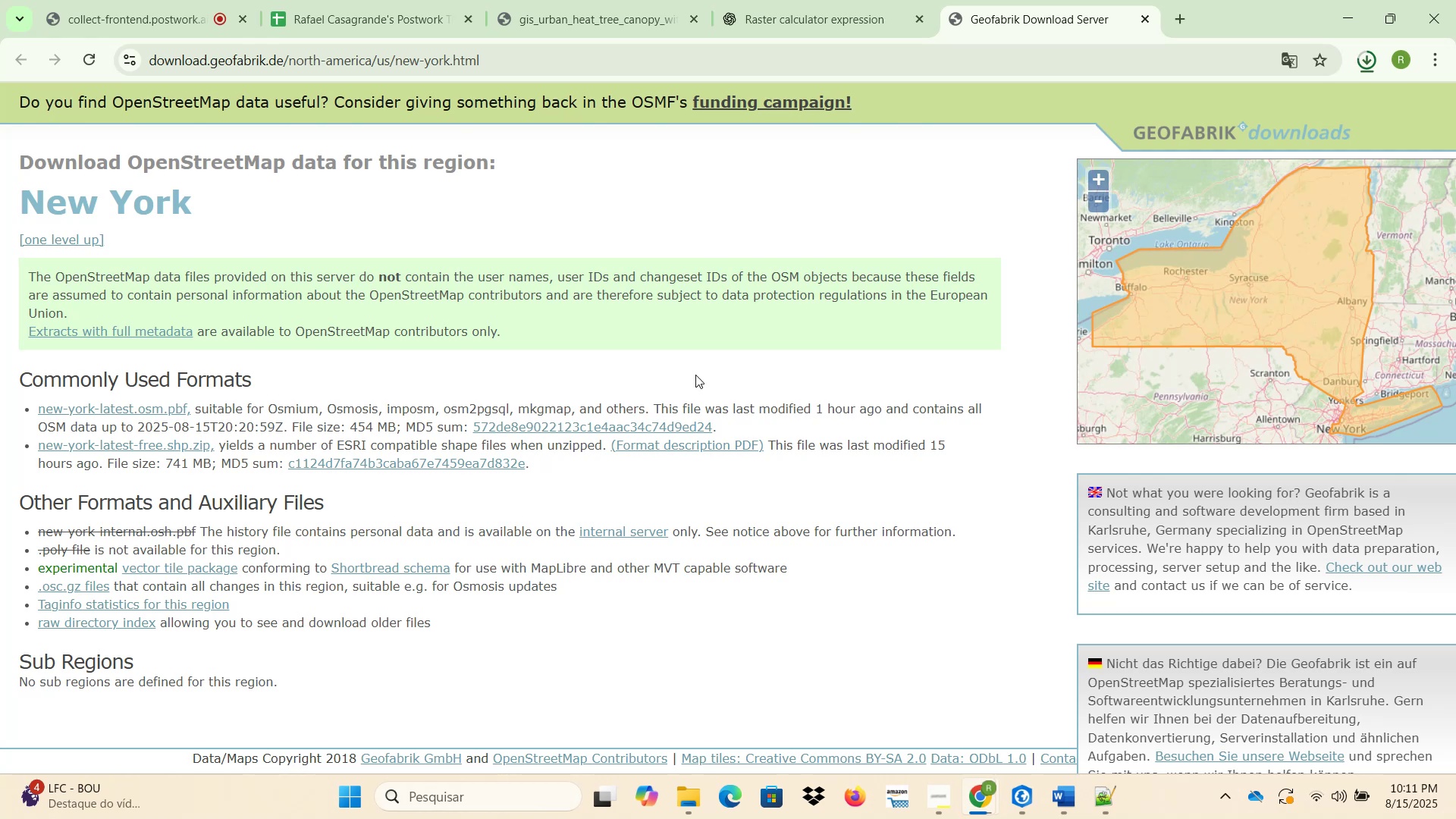 
wait(56.73)
 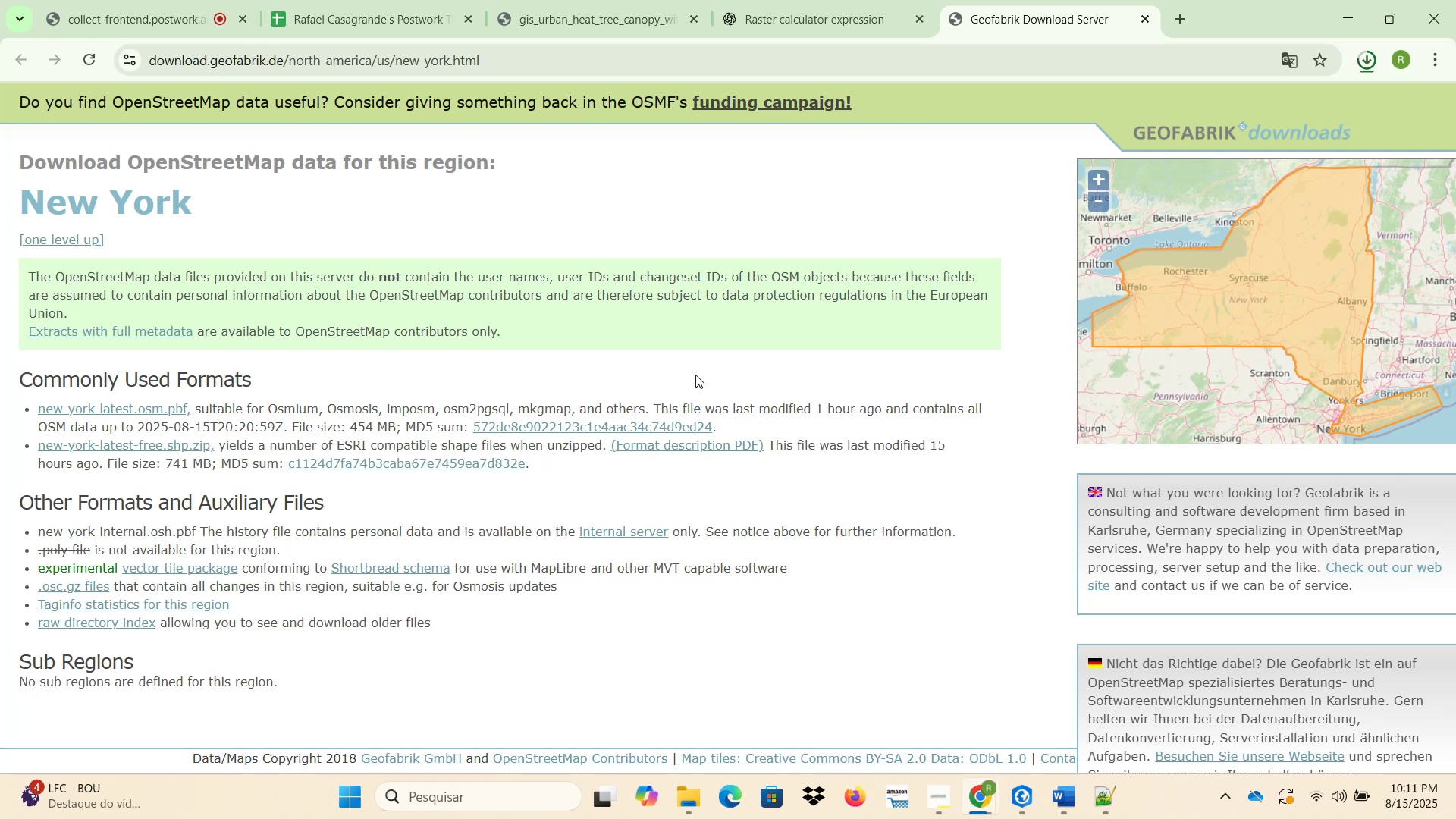 
left_click([147, 0])
 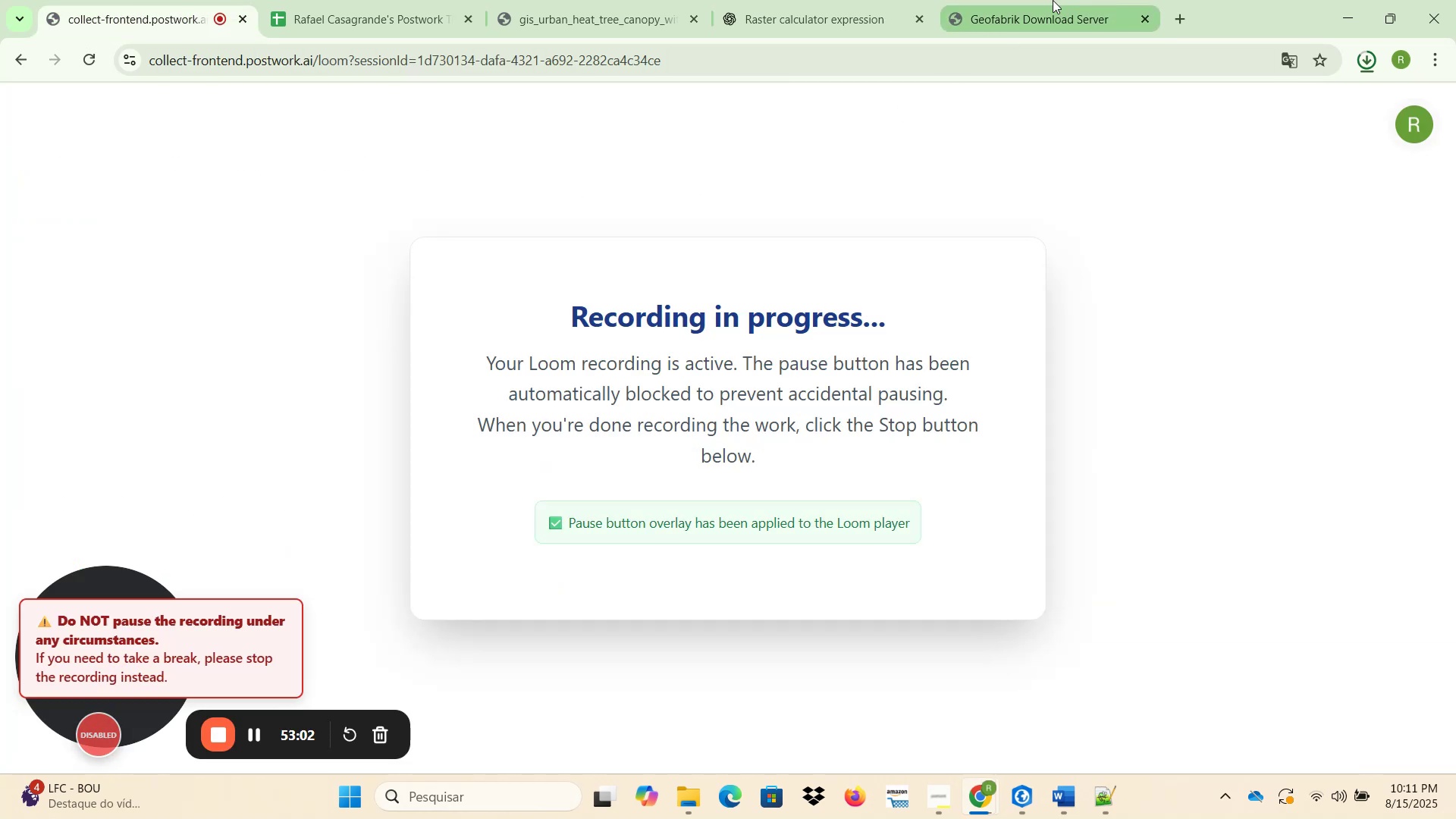 
left_click([1048, 0])
 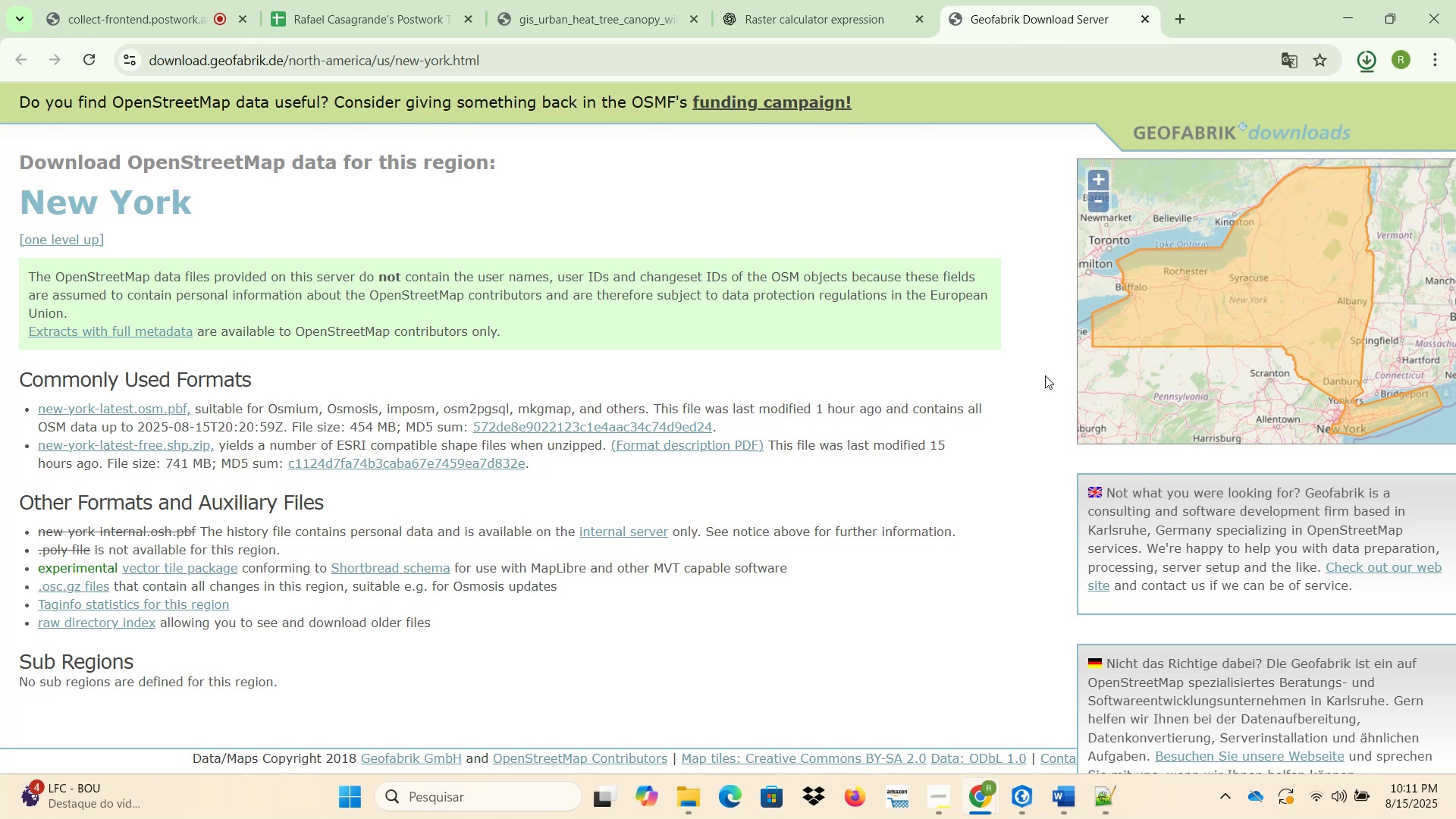 
wait(11.06)
 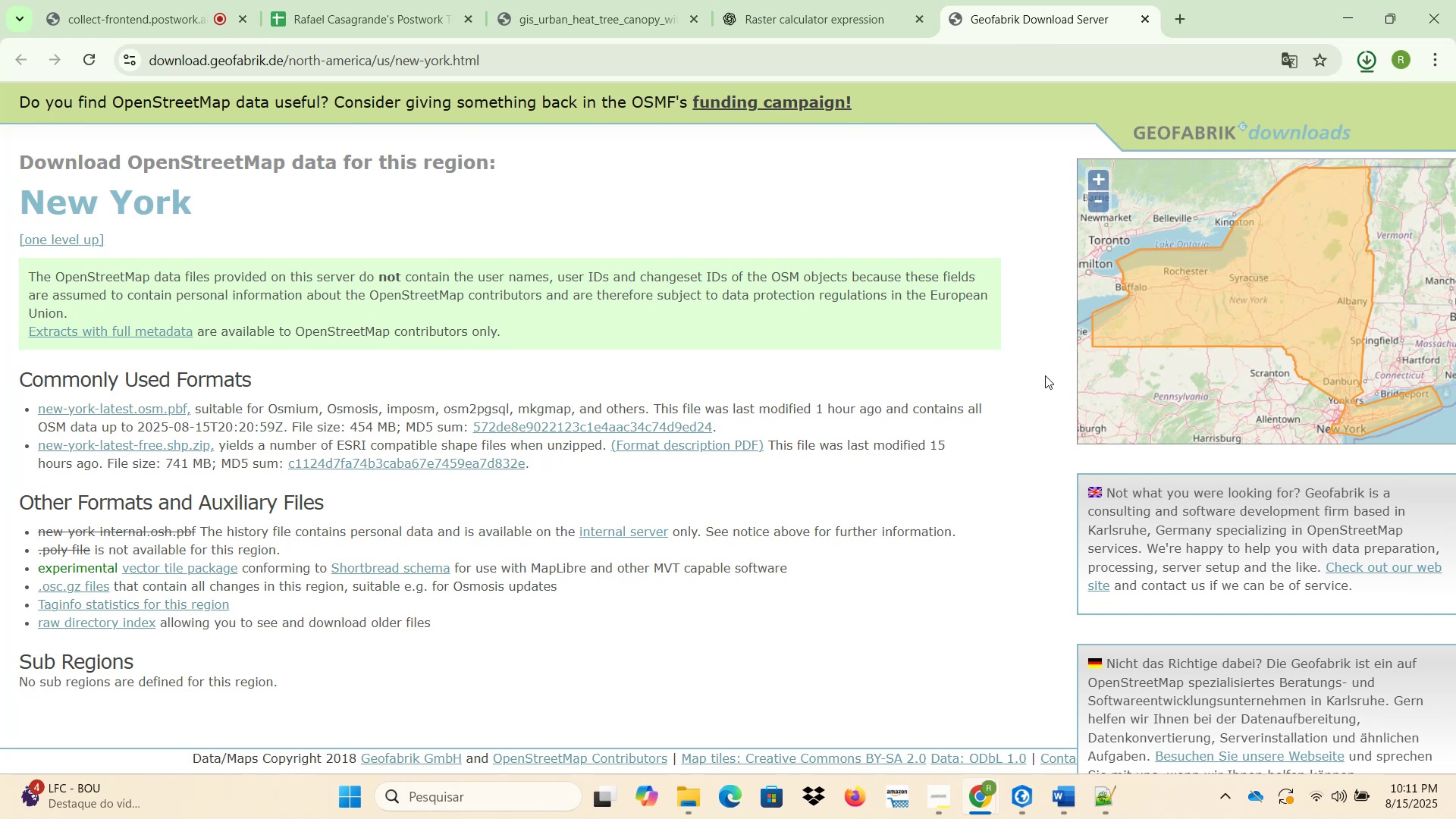 
left_click([1313, 108])
 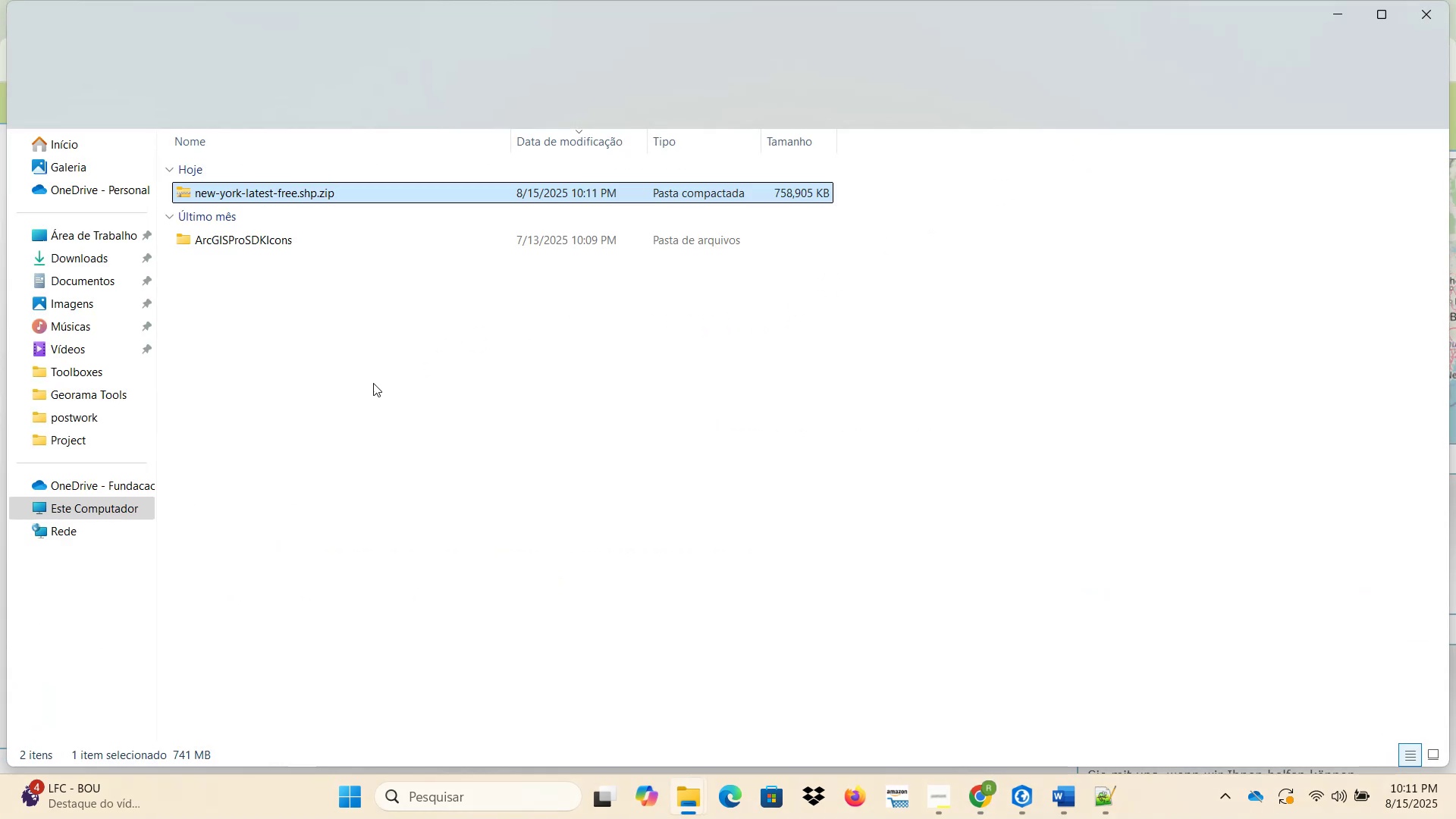 
key(Control+X)
 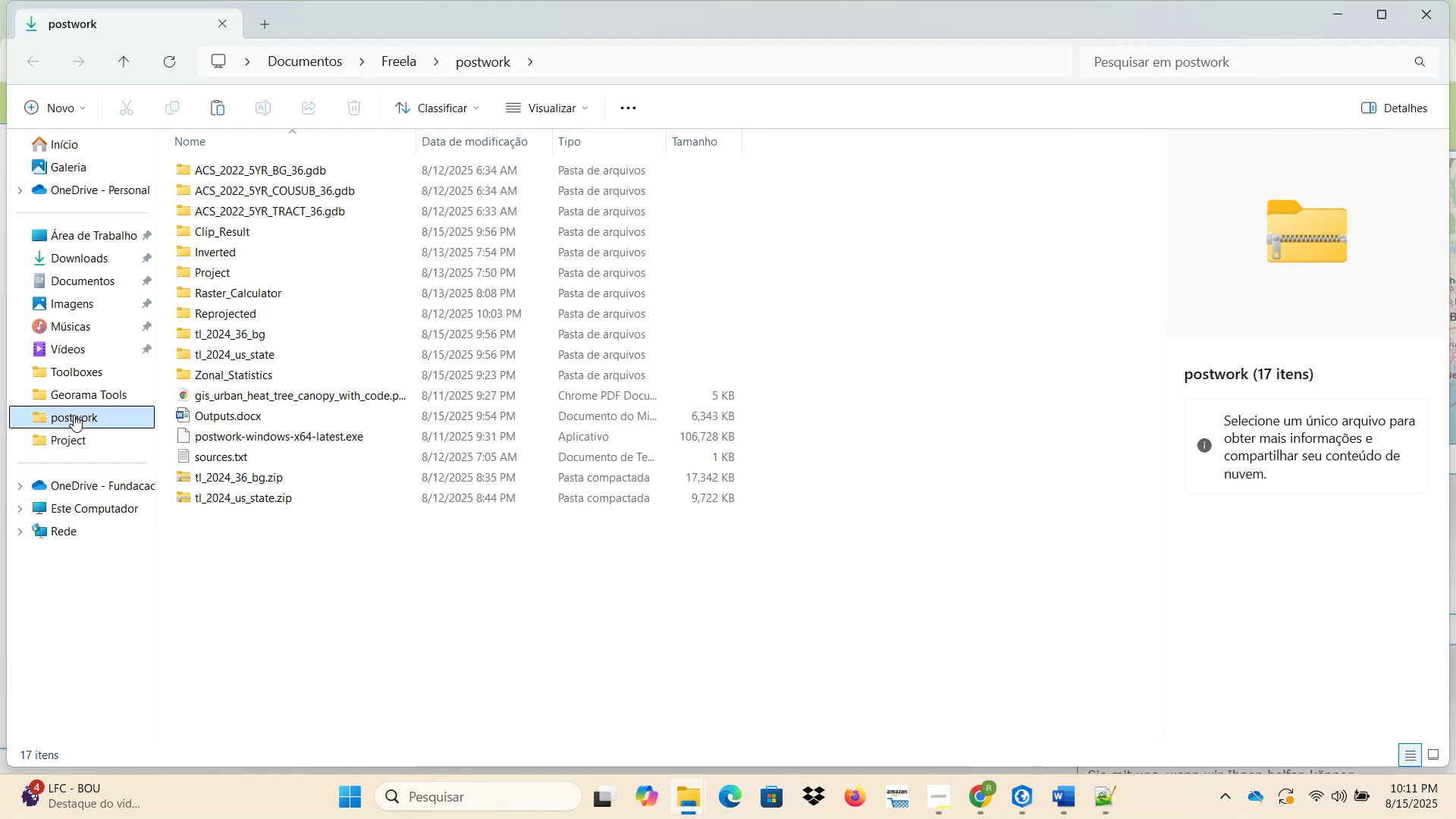 
key(Control+ControlLeft)
 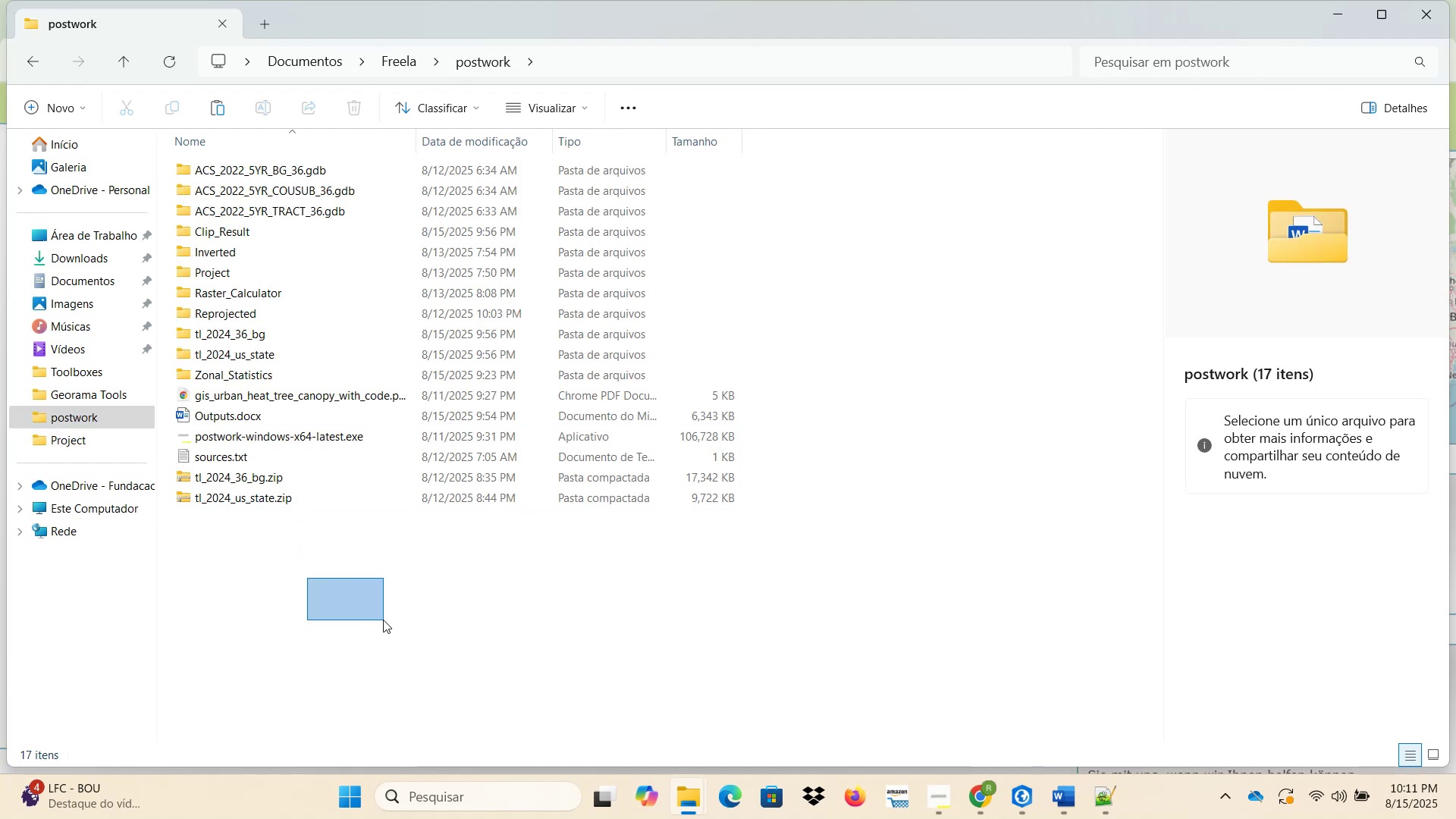 
key(Control+V)
 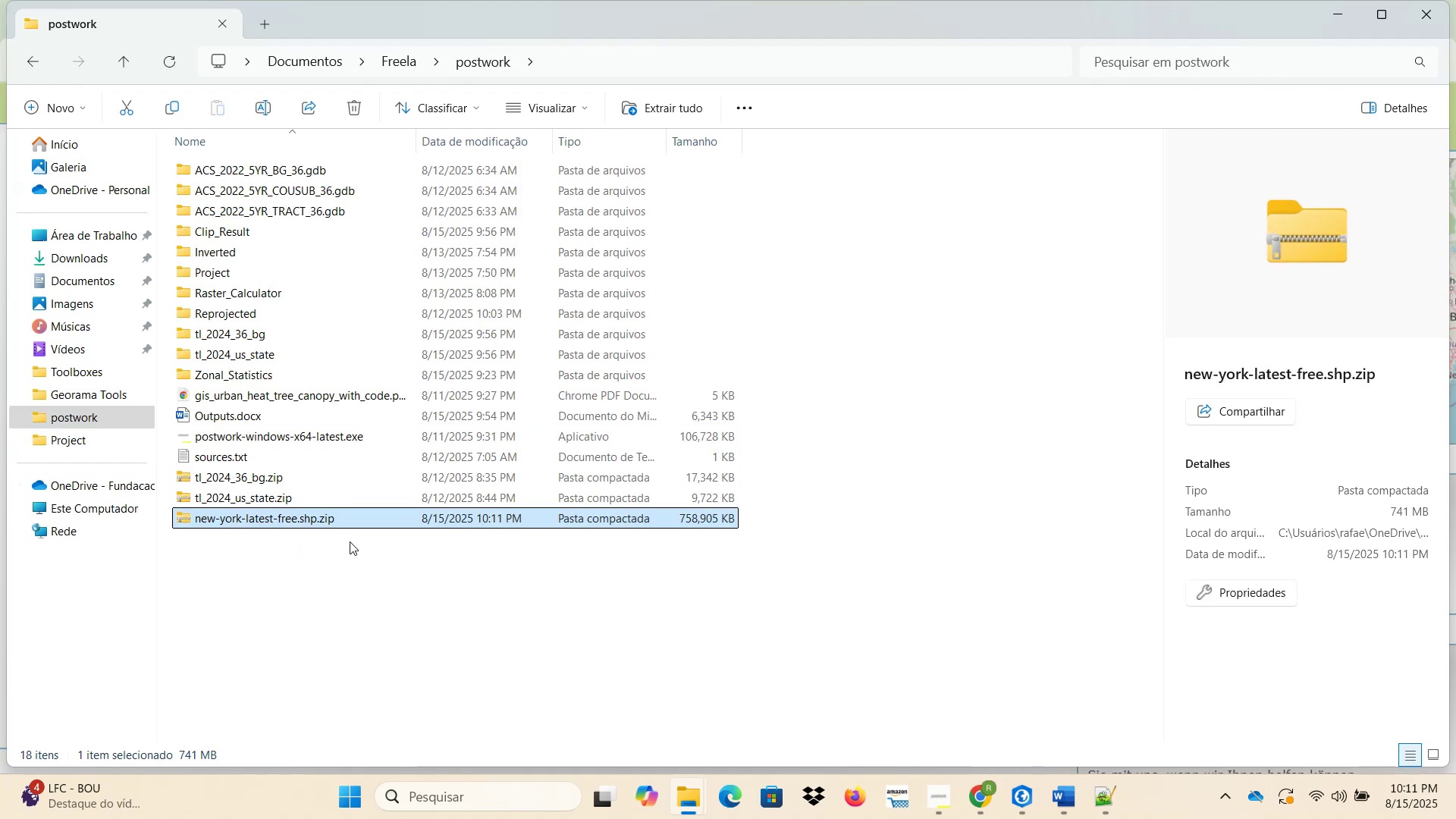 
right_click([344, 519])
 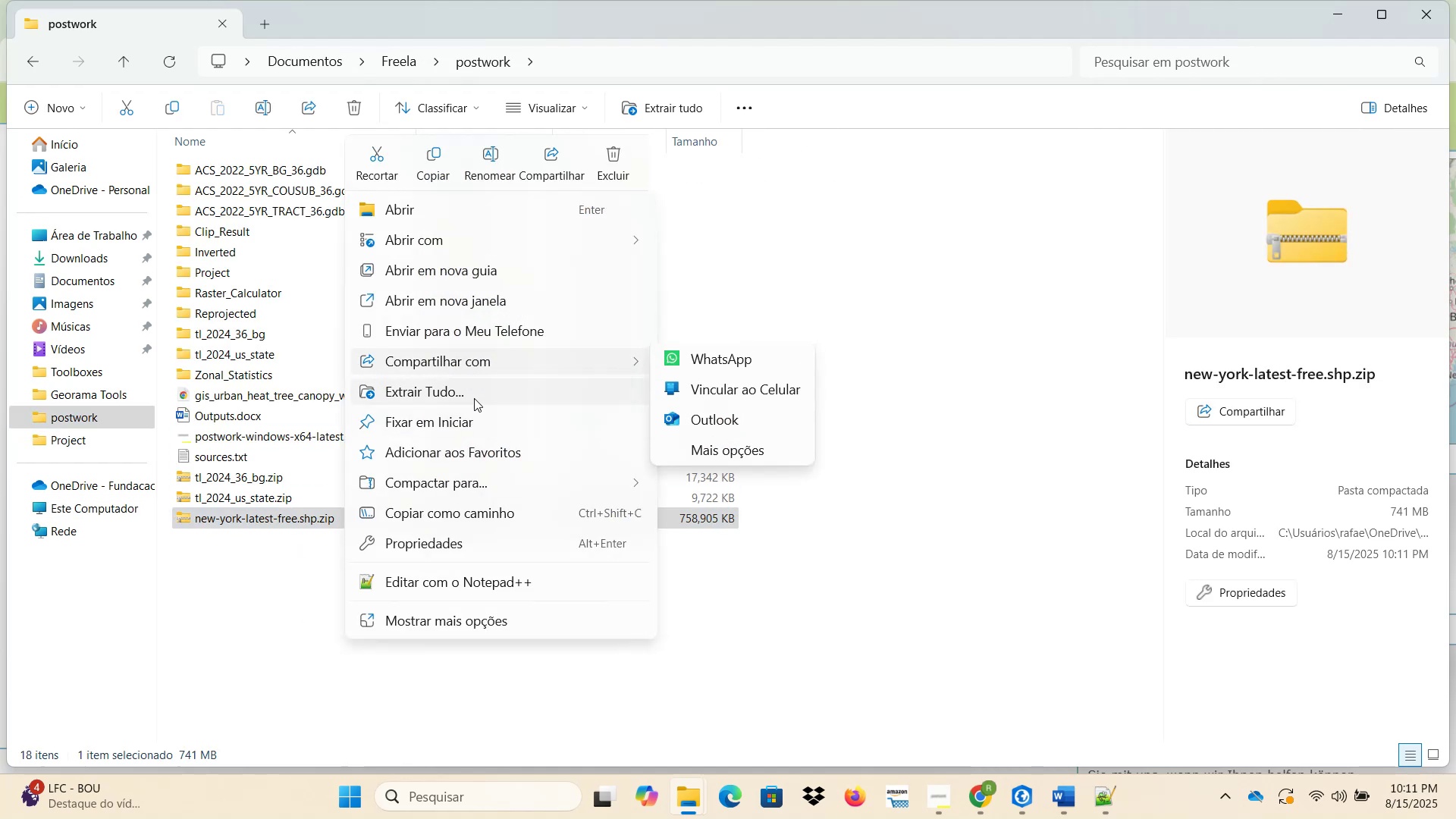 
left_click([486, 396])
 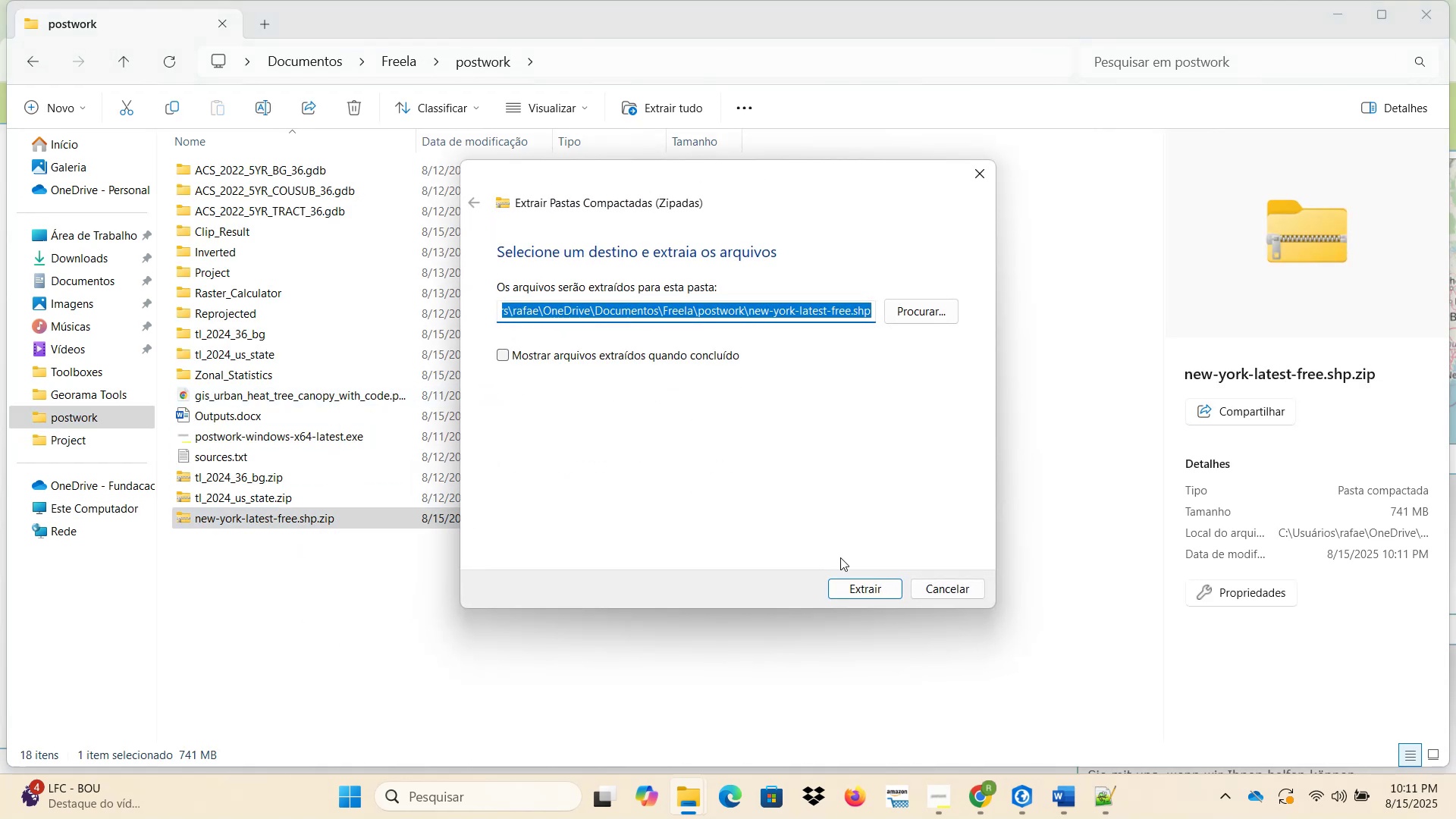 
left_click([854, 587])
 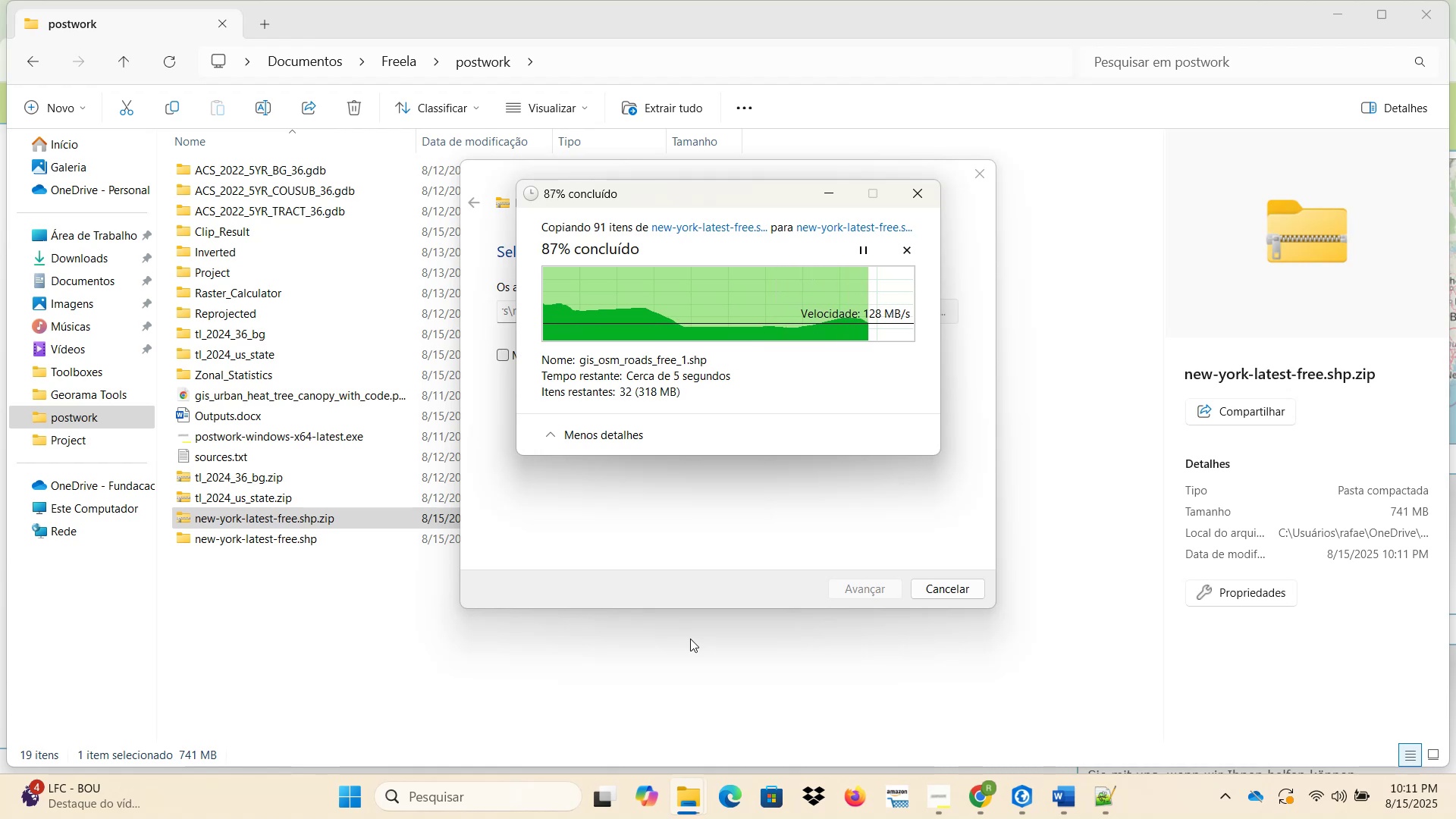 
wait(23.31)
 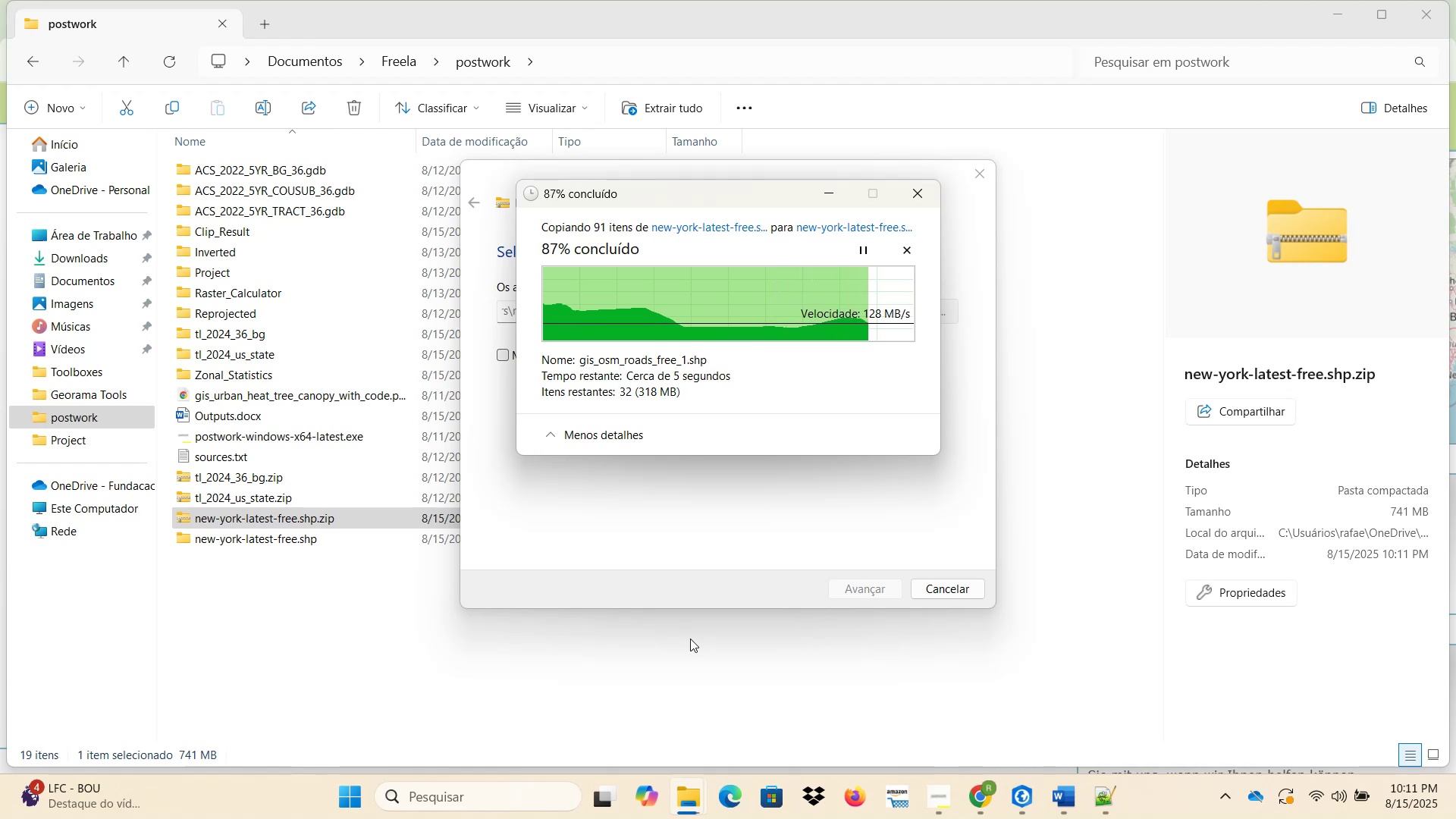 
left_click([704, 641])
 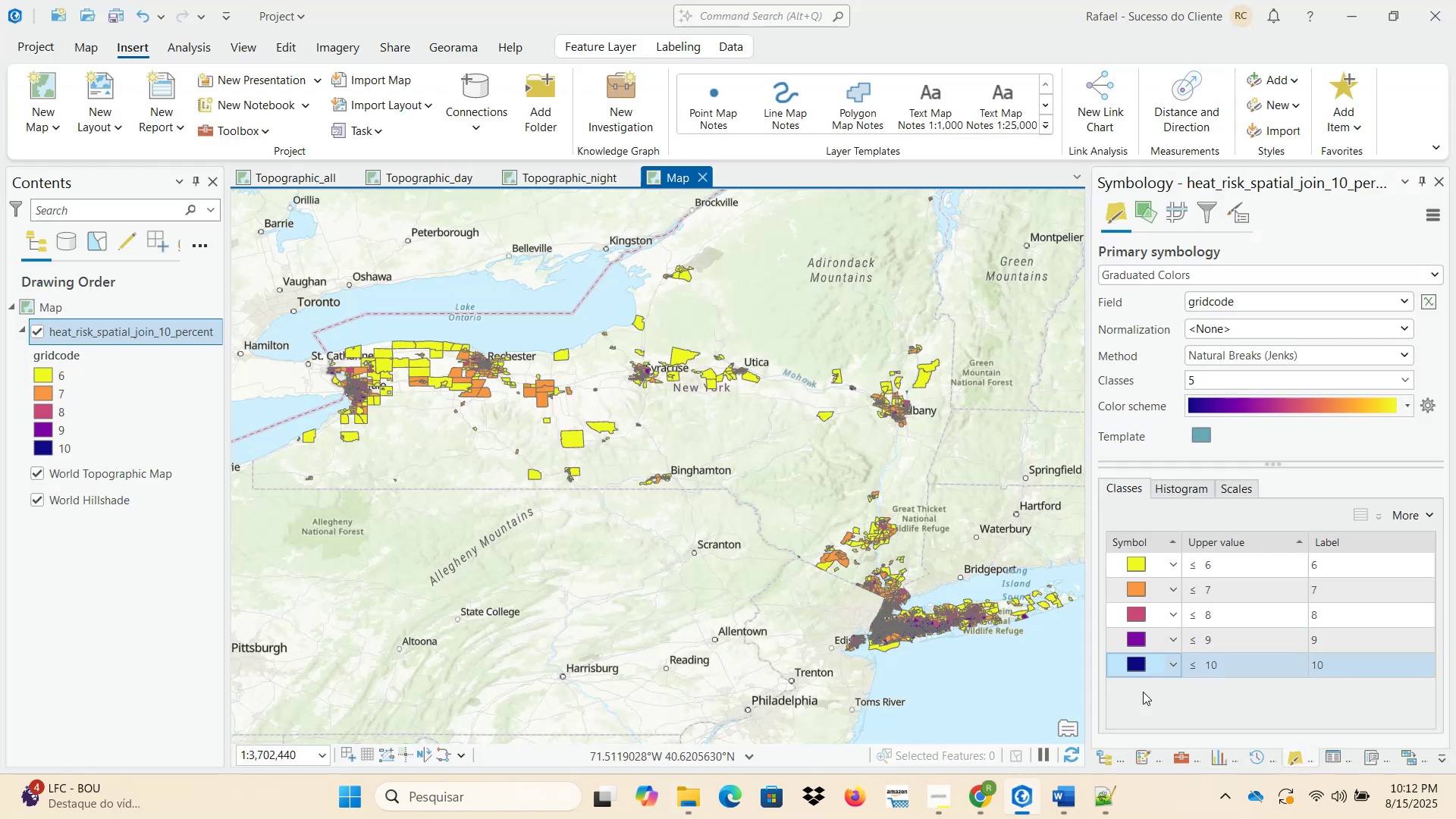 
left_click([1096, 762])
 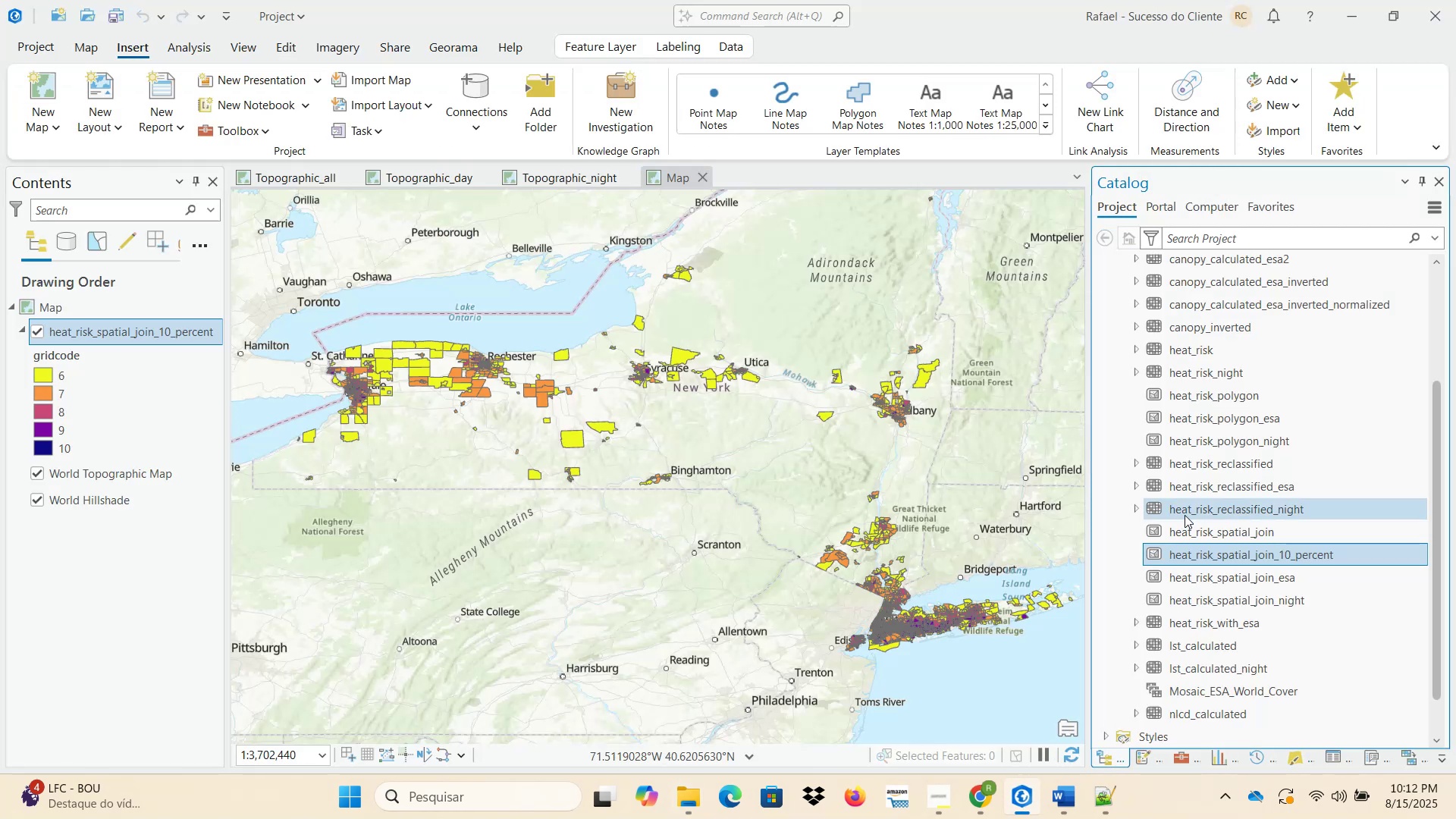 
scroll: coordinate [1193, 523], scroll_direction: up, amount: 6.0
 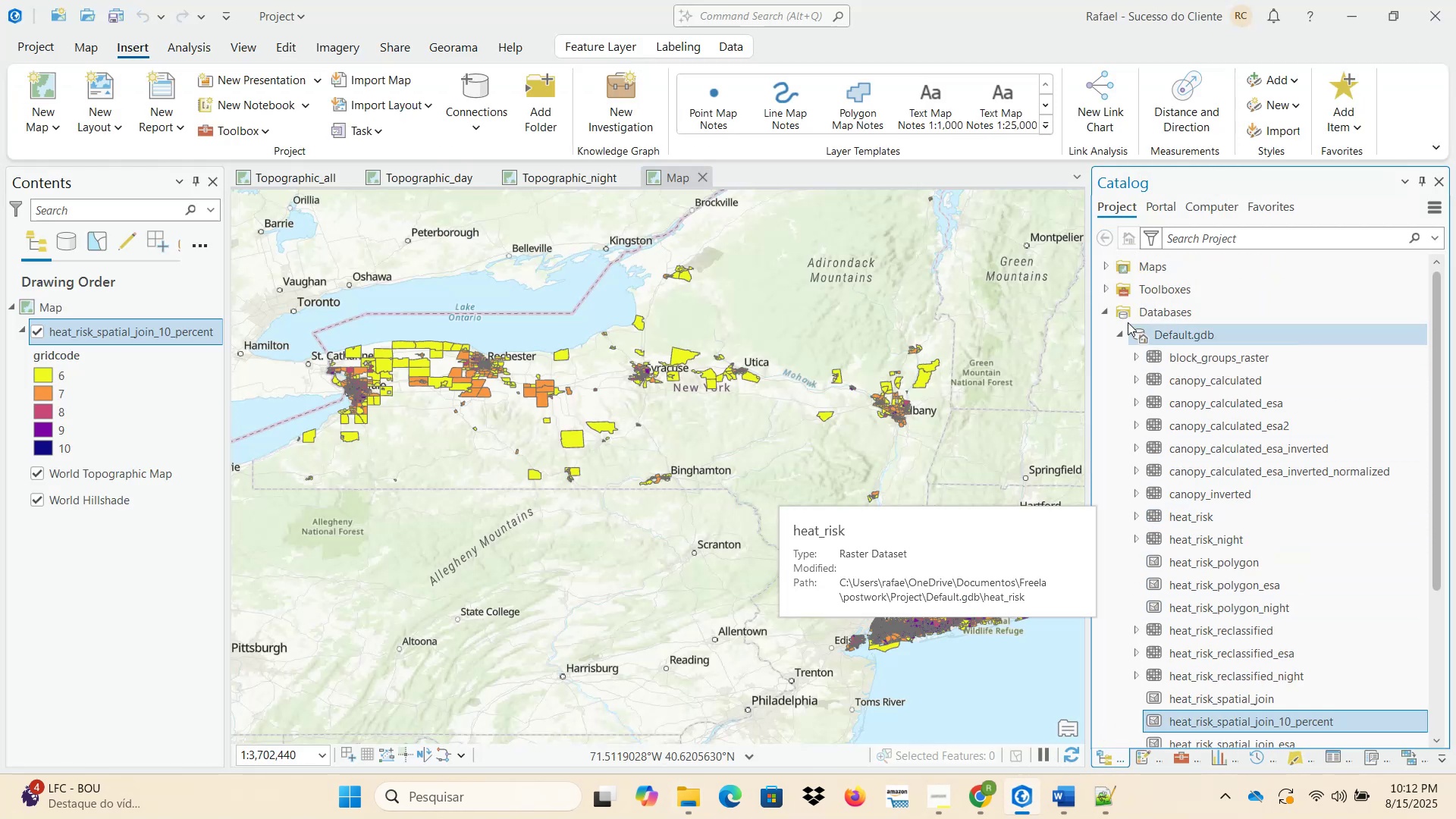 
left_click([1107, 313])
 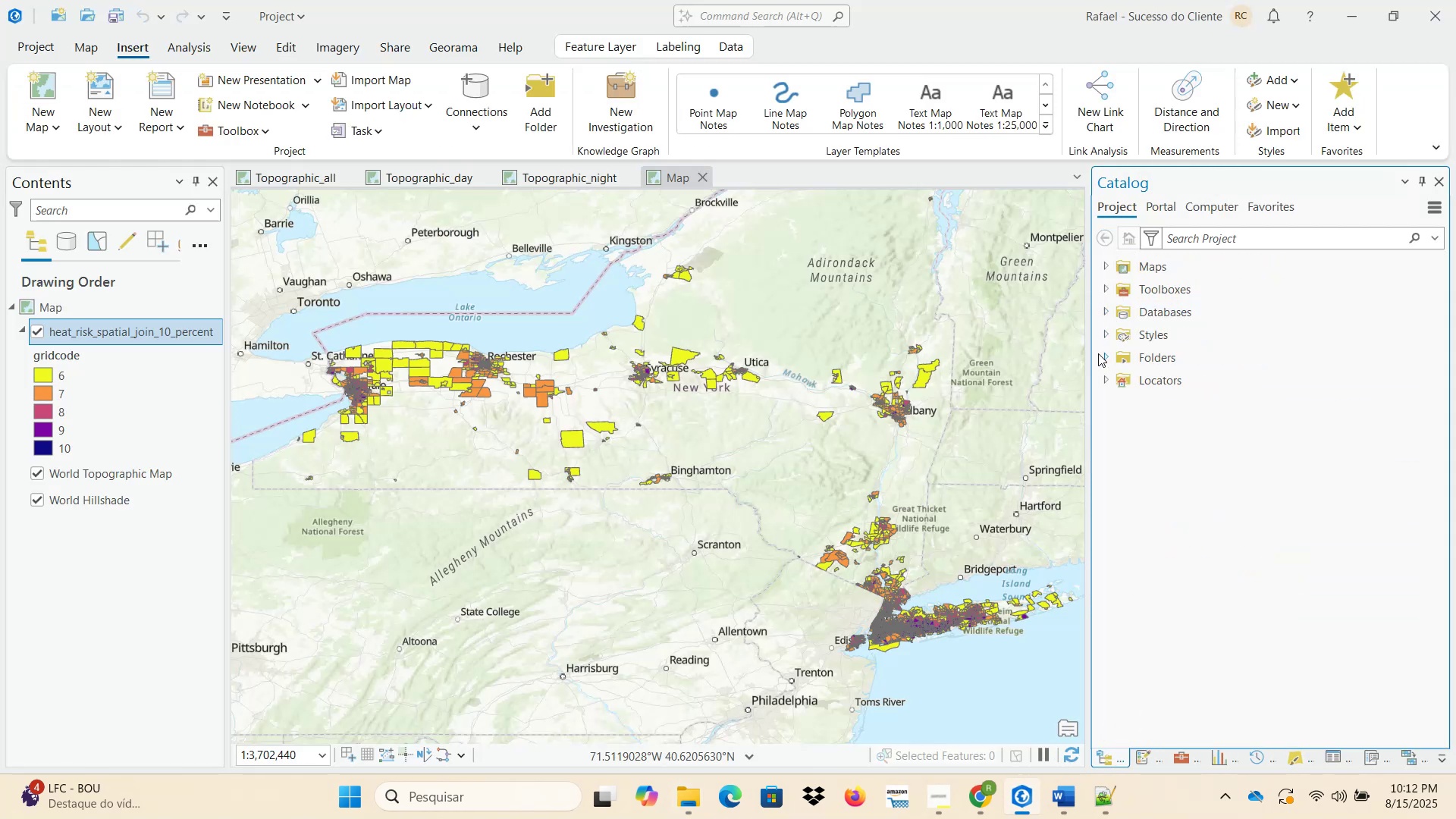 
left_click([1106, 360])
 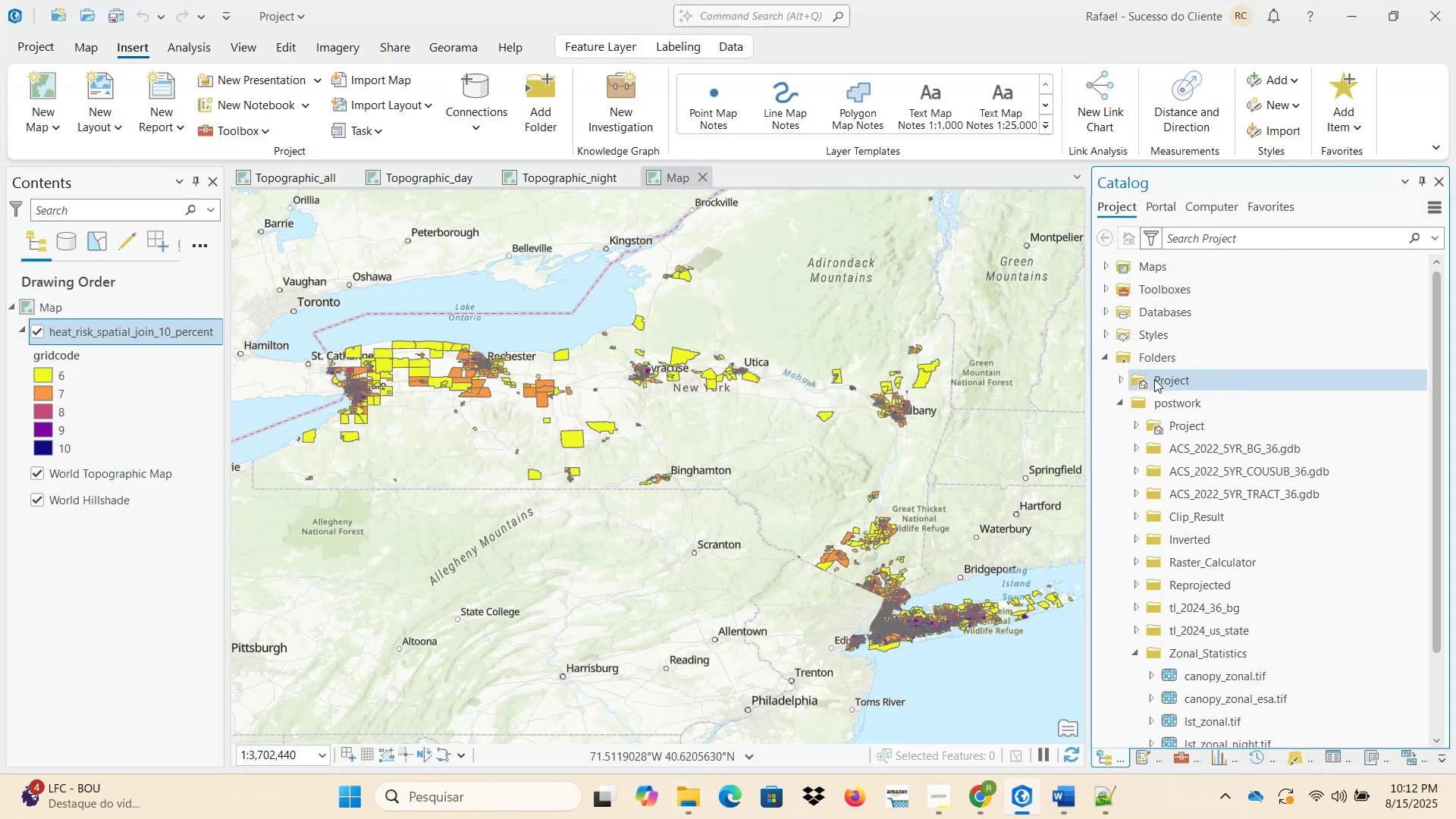 
right_click([1151, 400])
 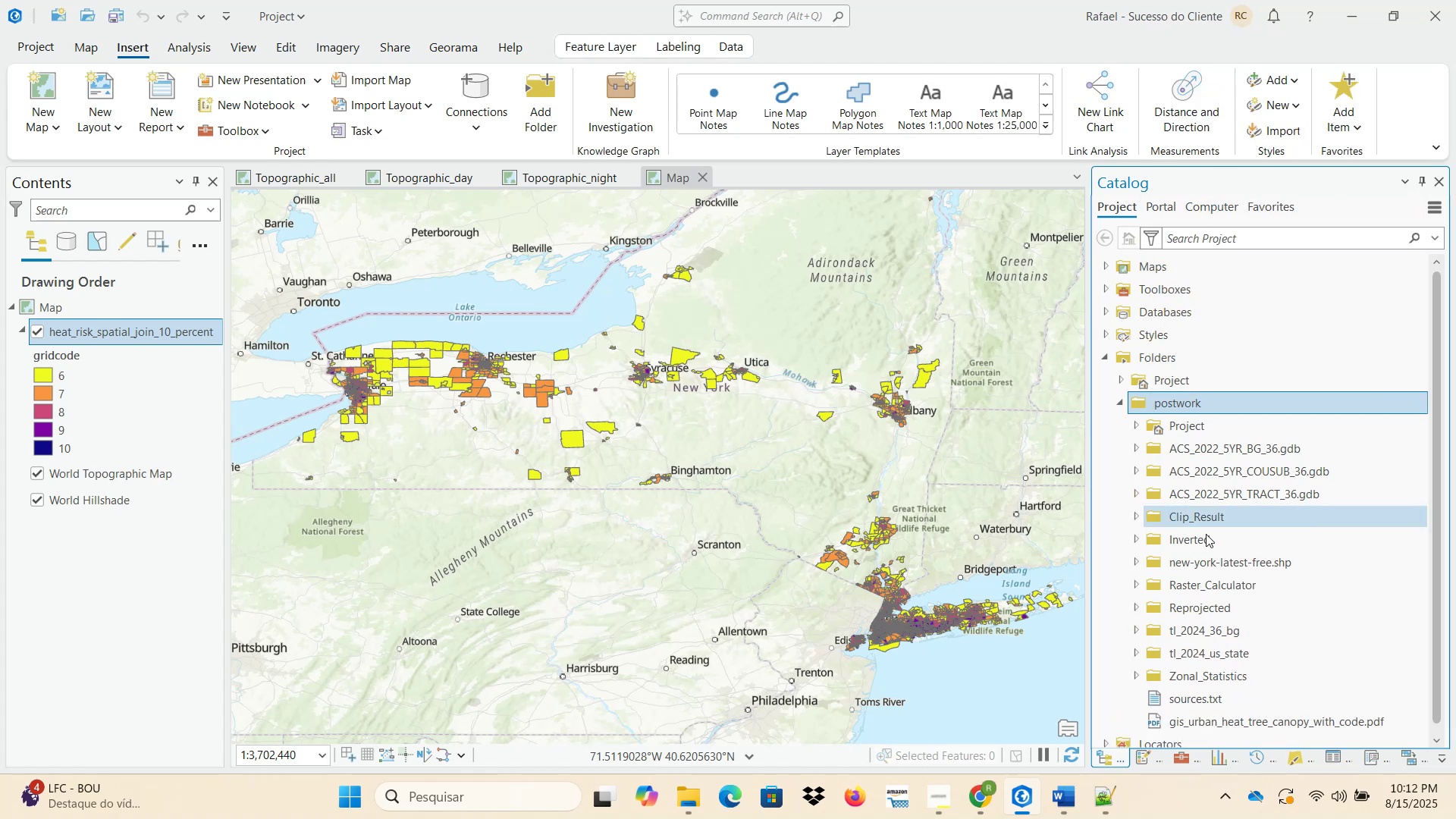 
wait(8.38)
 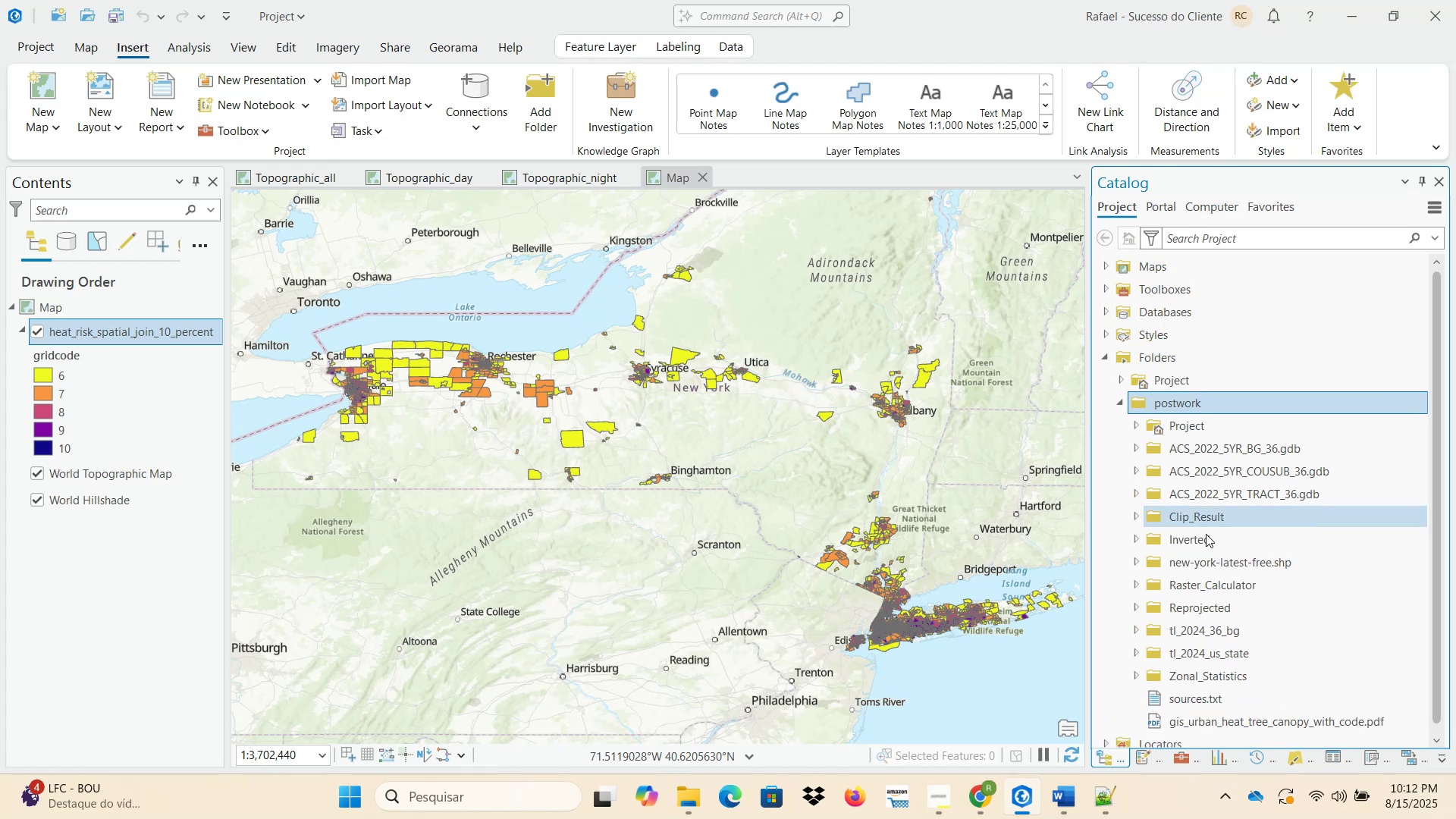 
scroll: coordinate [1154, 625], scroll_direction: down, amount: 1.0
 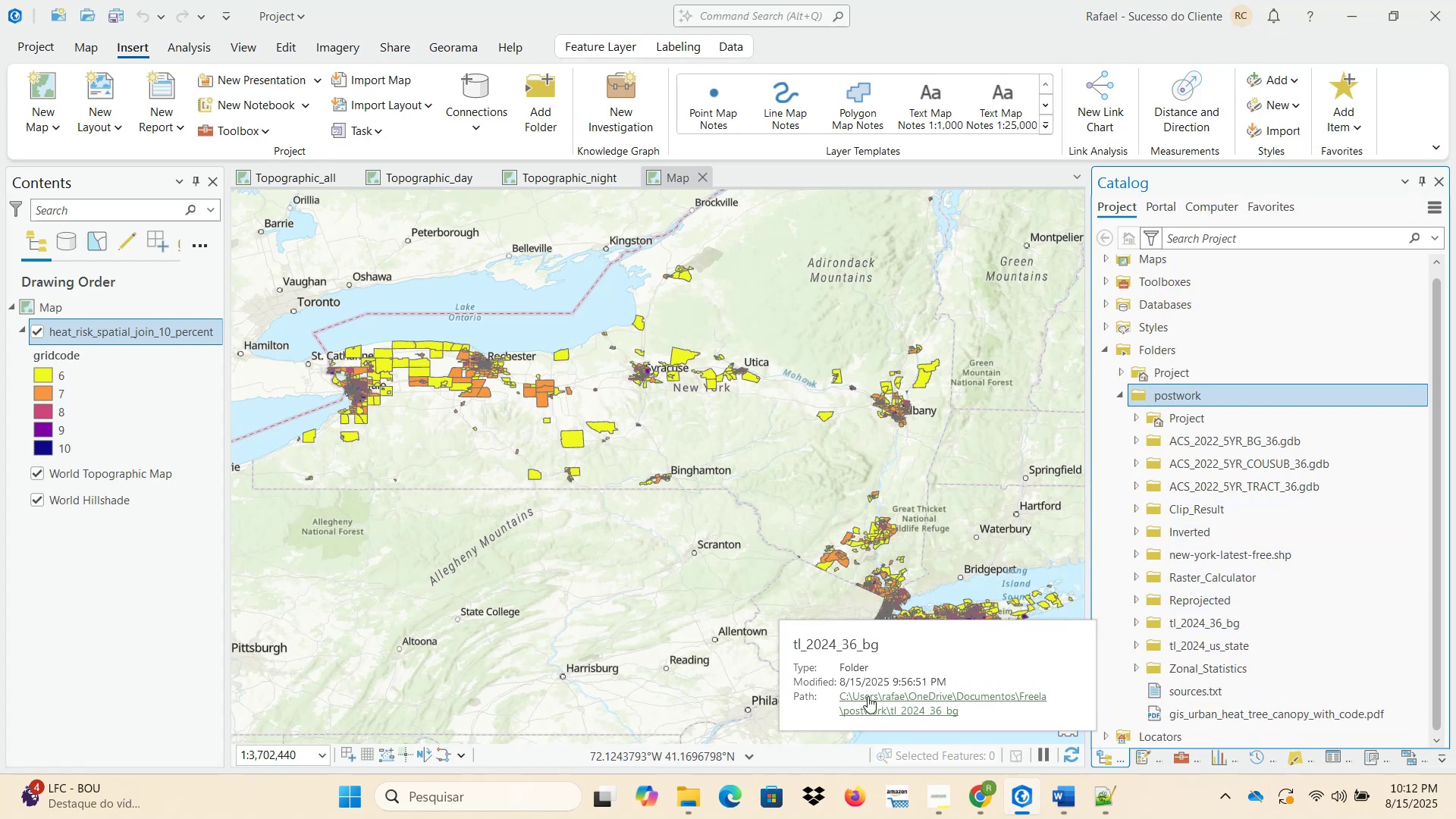 
left_click([683, 795])
 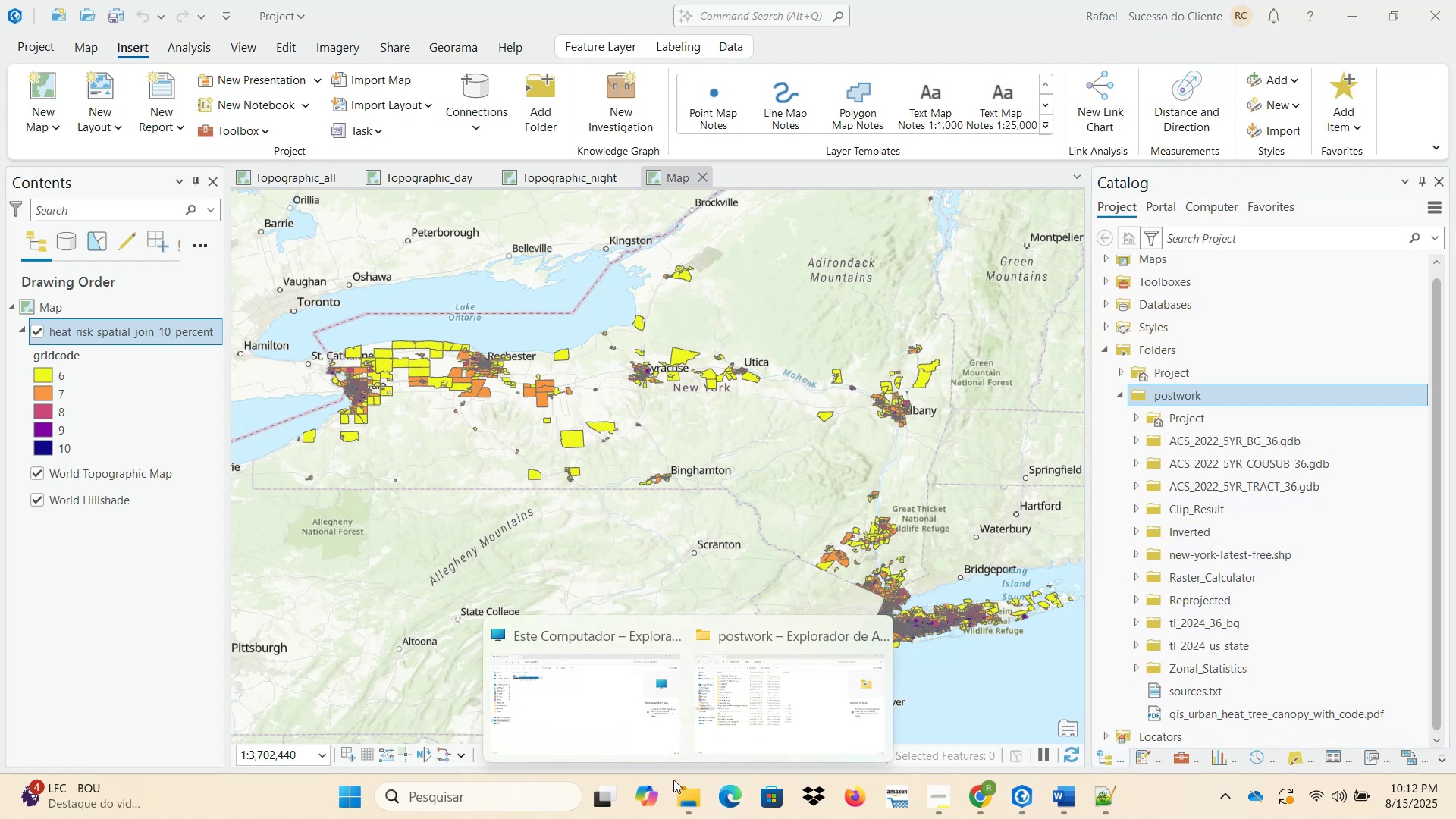 
left_click([573, 689])
 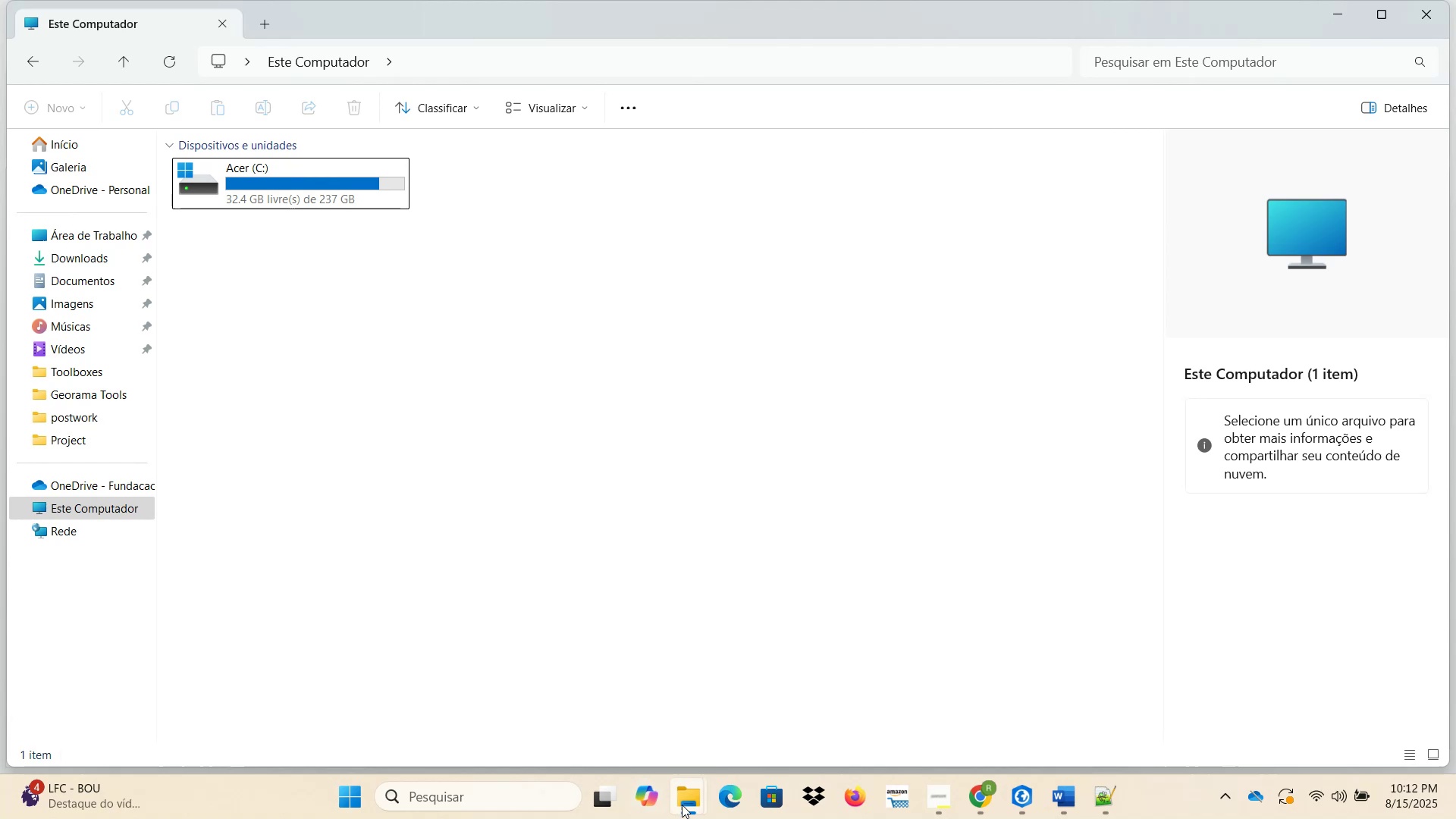 
double_click([734, 707])
 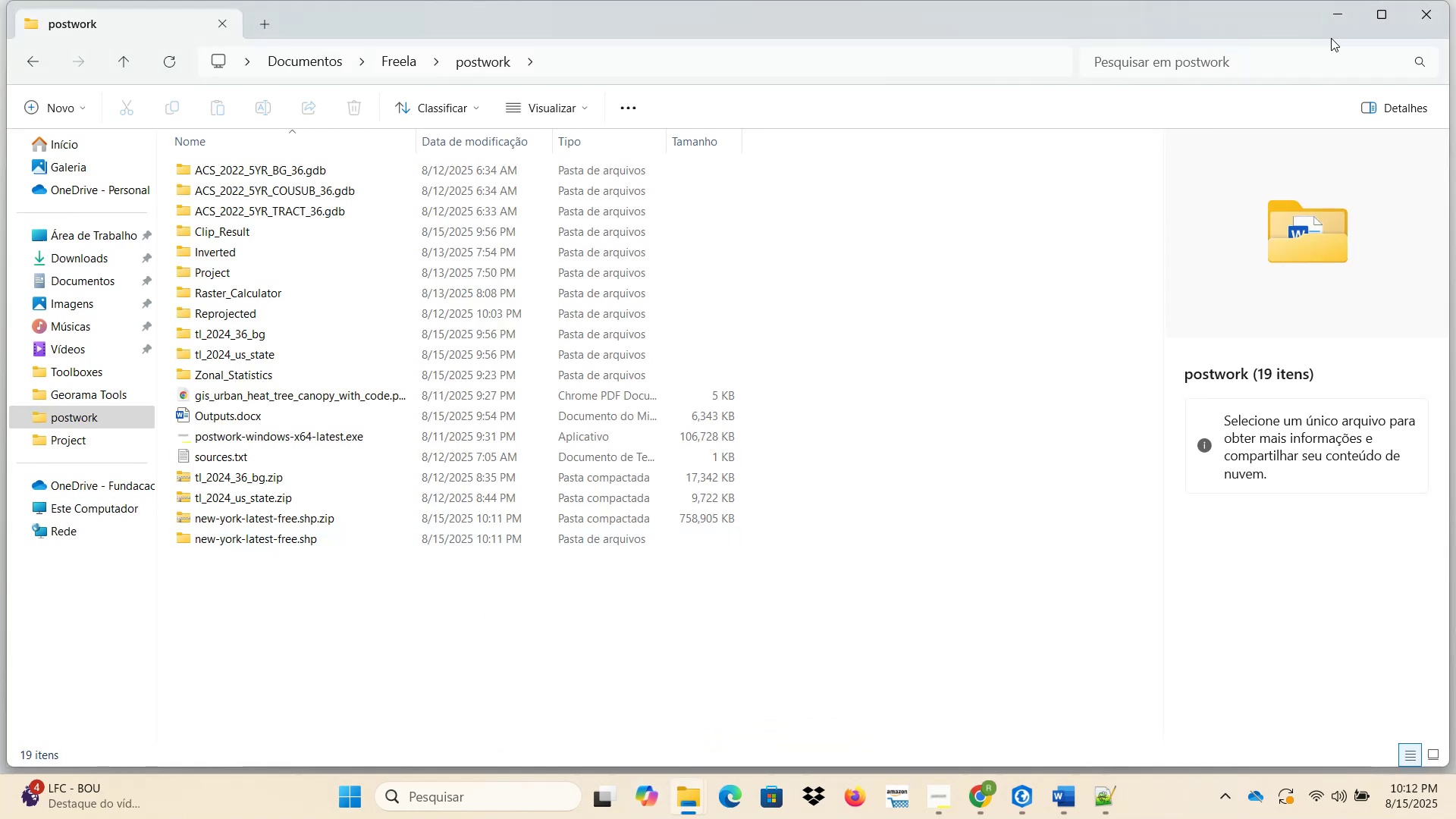 
left_click([1338, 24])
 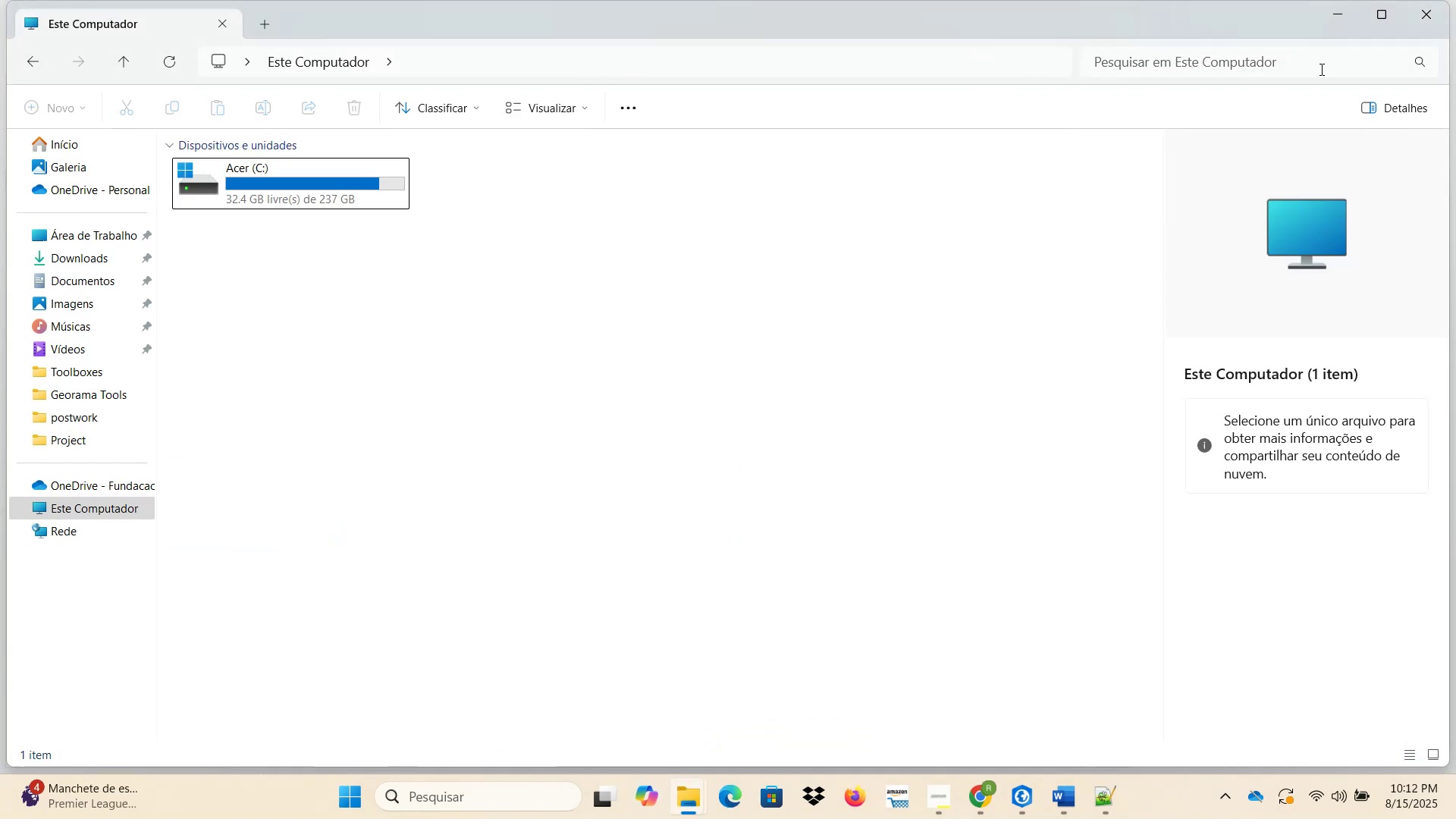 
left_click([1337, 10])
 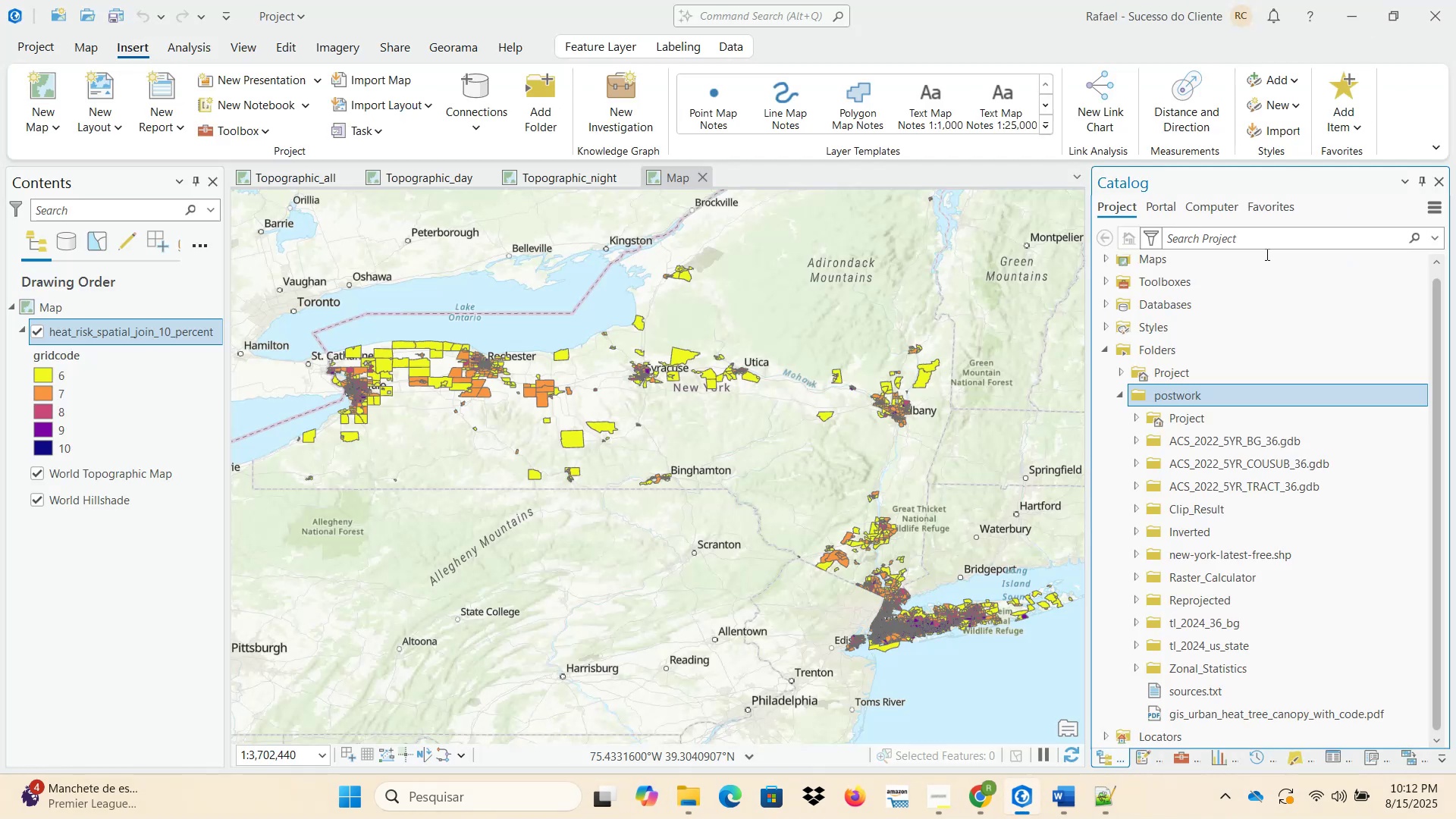 
mouse_move([1188, 408])
 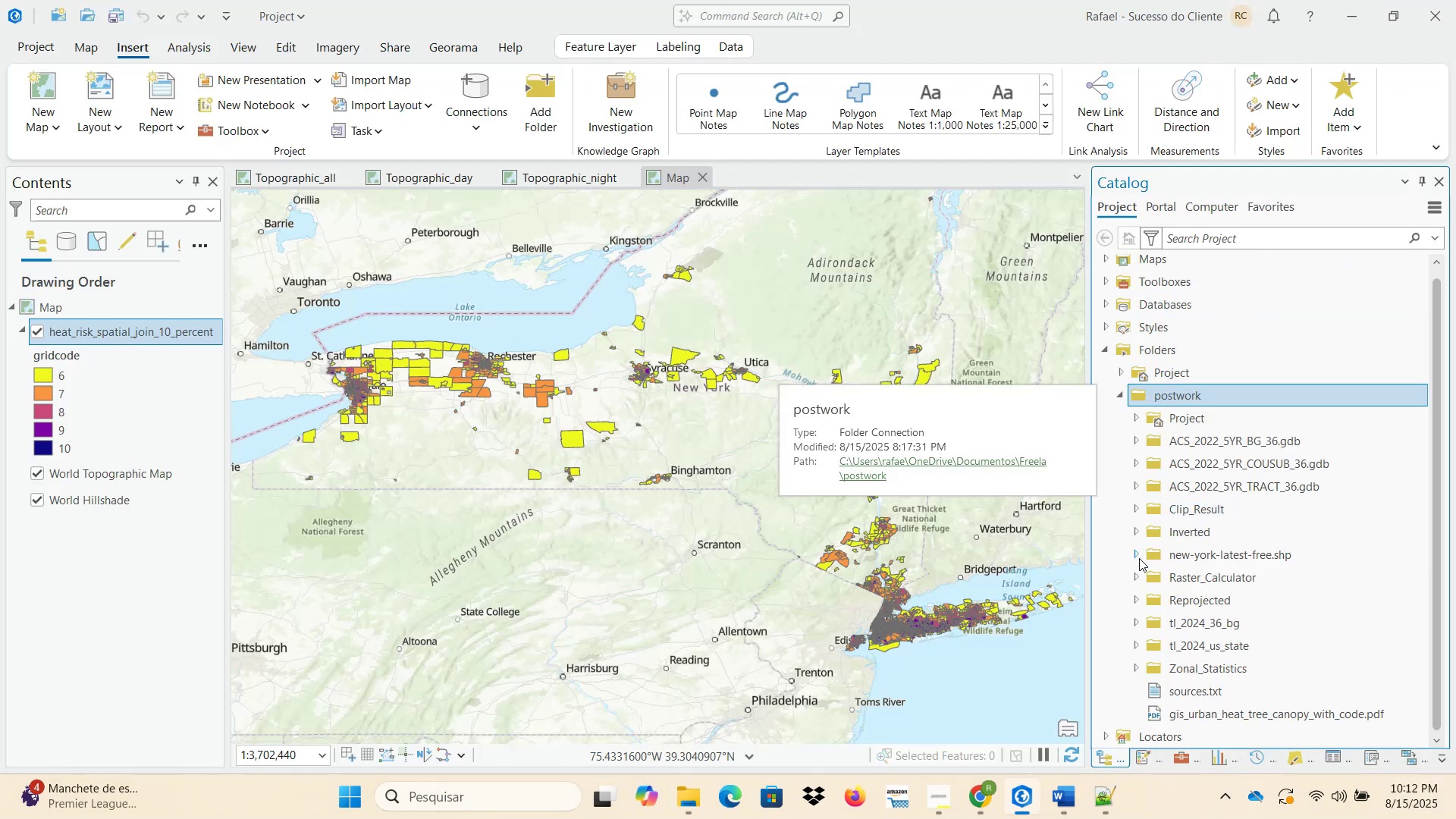 
left_click([1138, 553])
 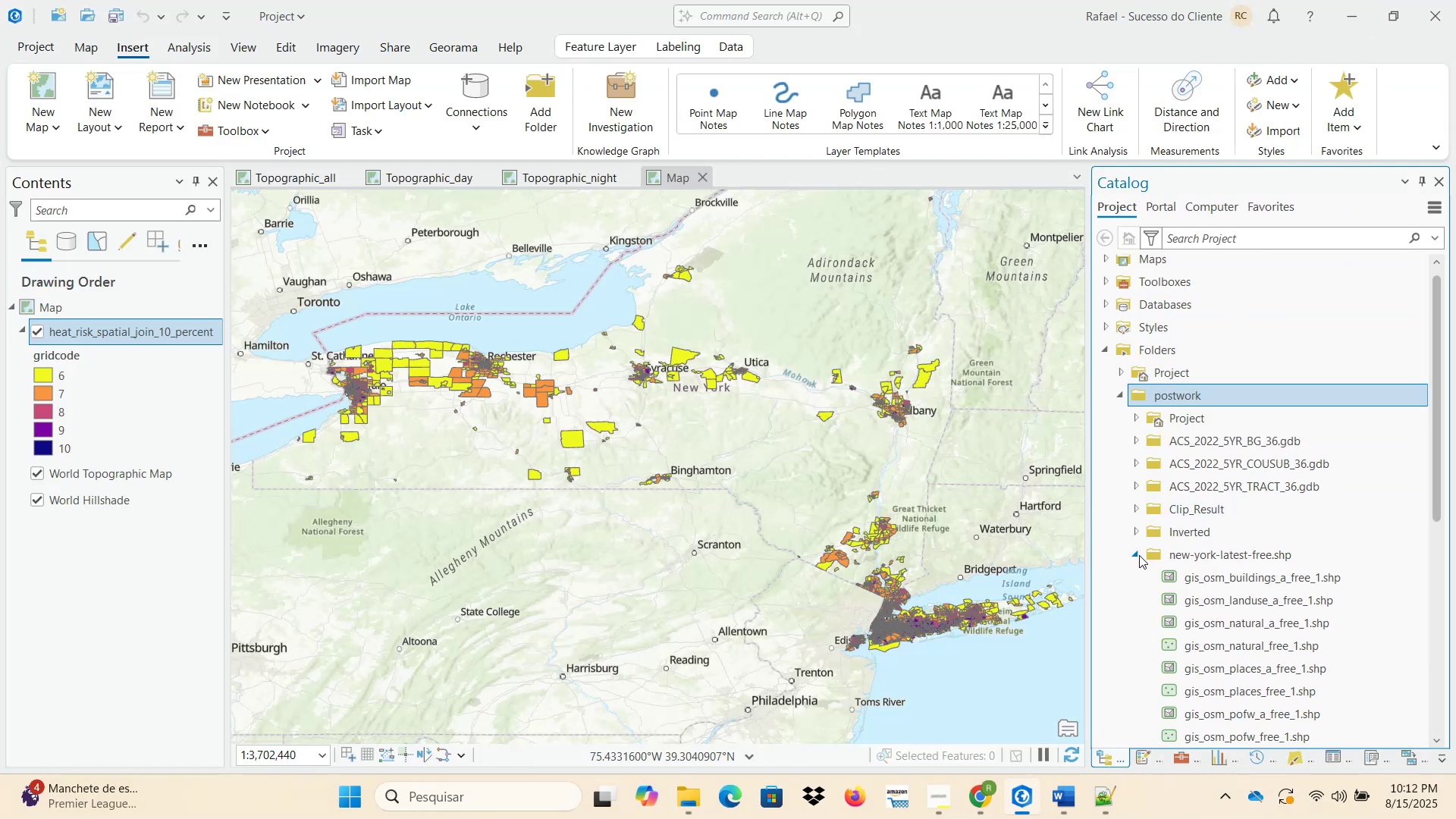 
scroll: coordinate [1230, 538], scroll_direction: down, amount: 6.0
 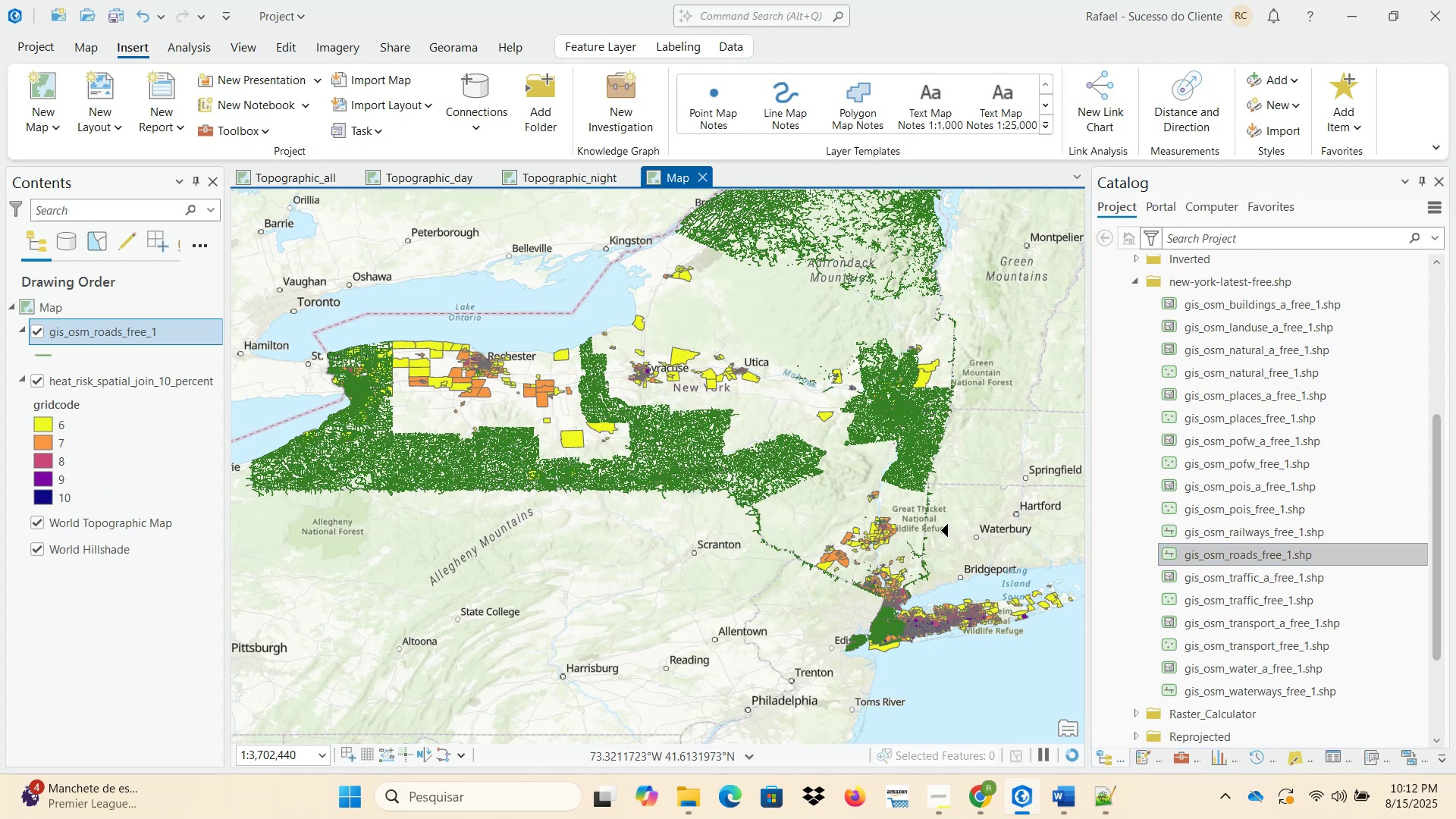 
wait(26.58)
 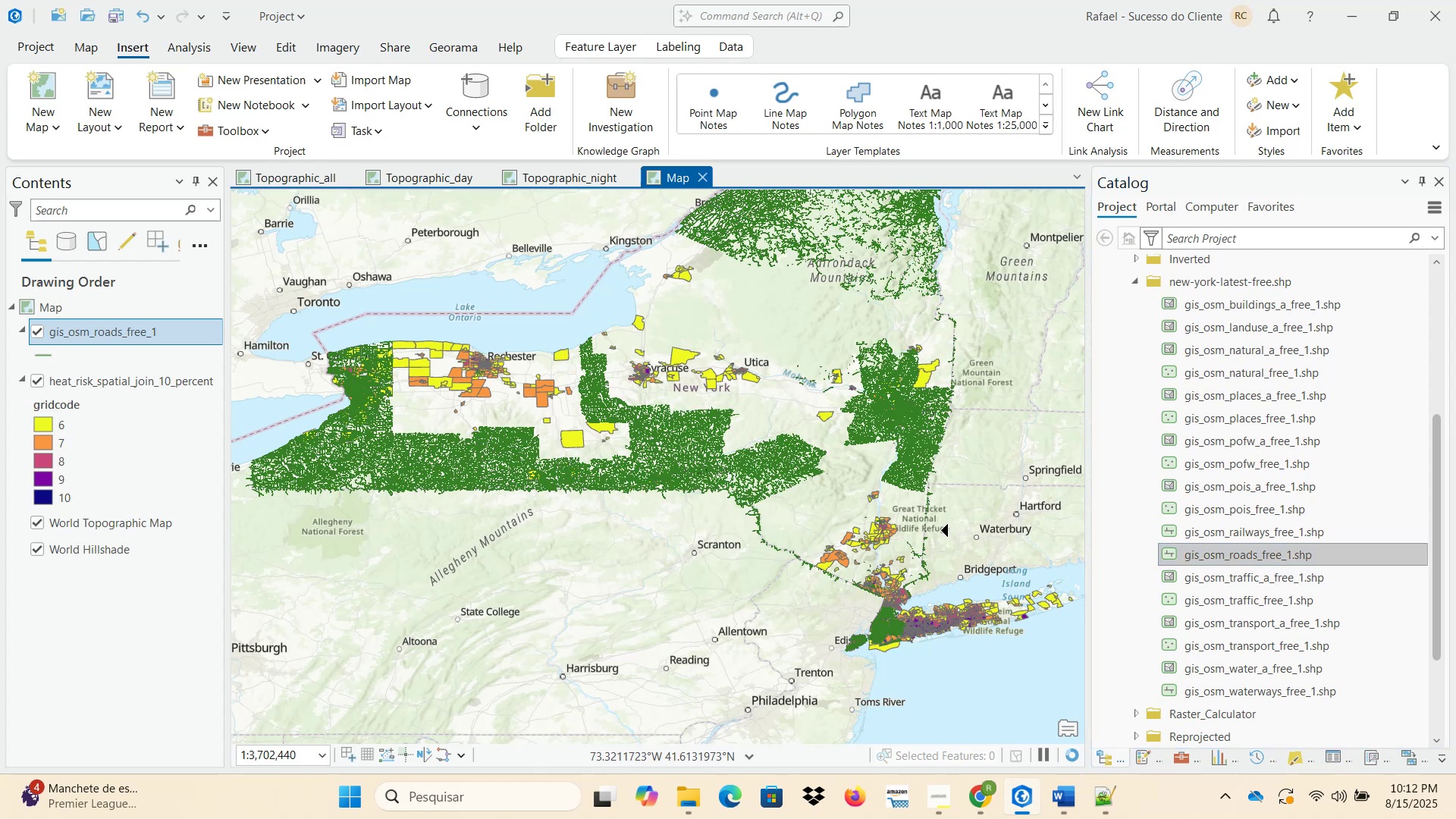 
scroll: coordinate [689, 383], scroll_direction: up, amount: 14.0
 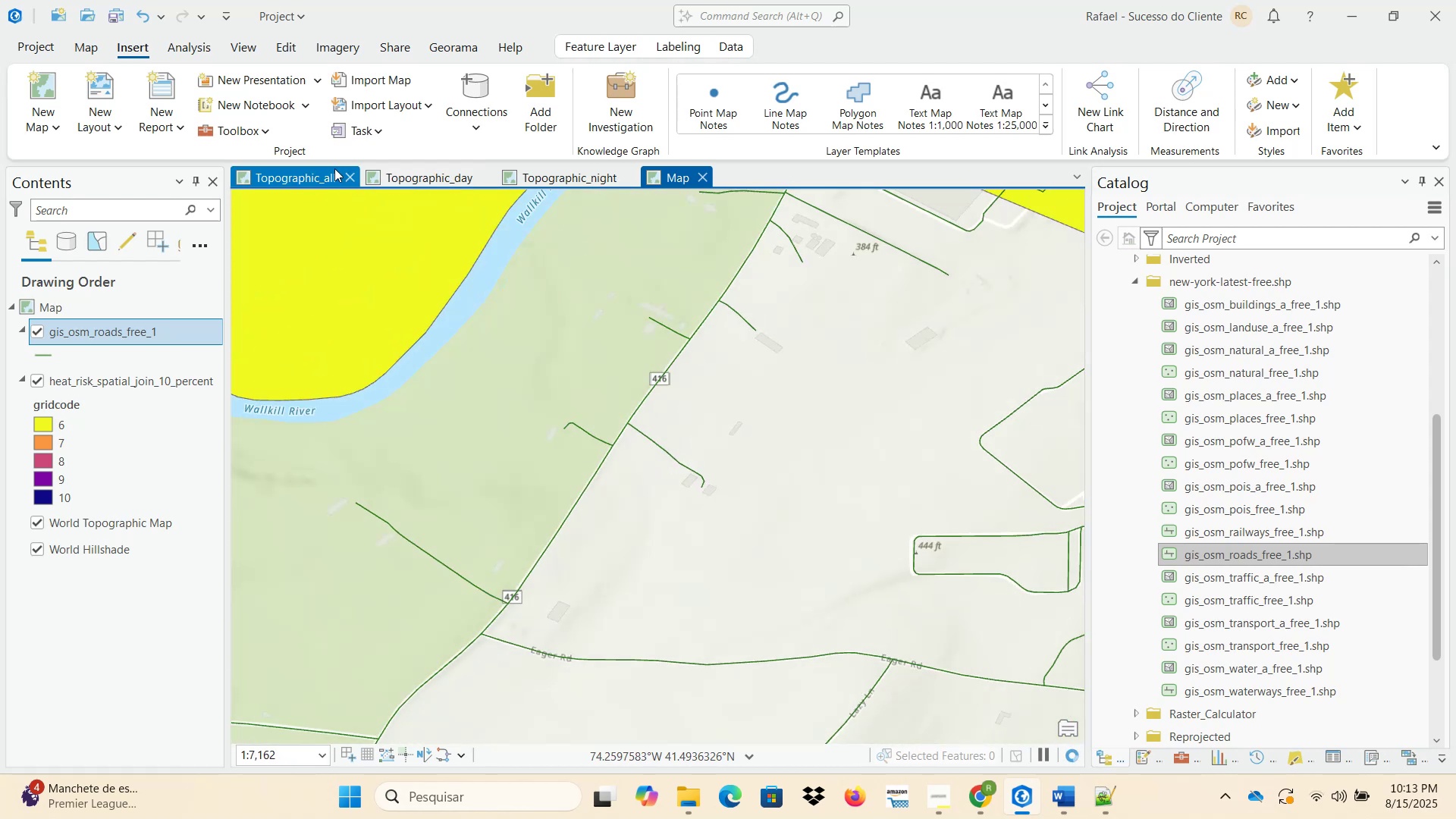 
left_click([82, 47])
 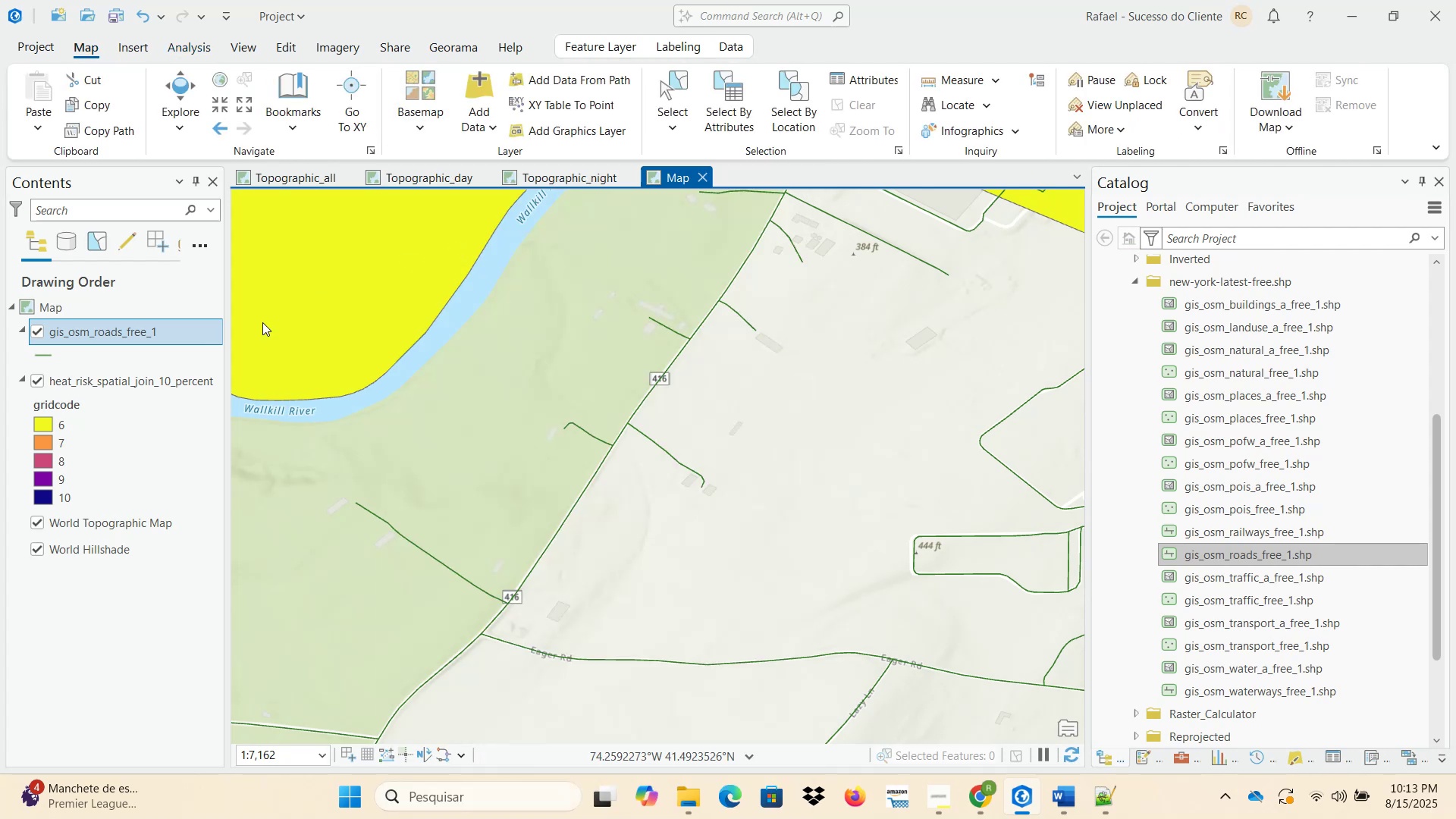 
wait(11.3)
 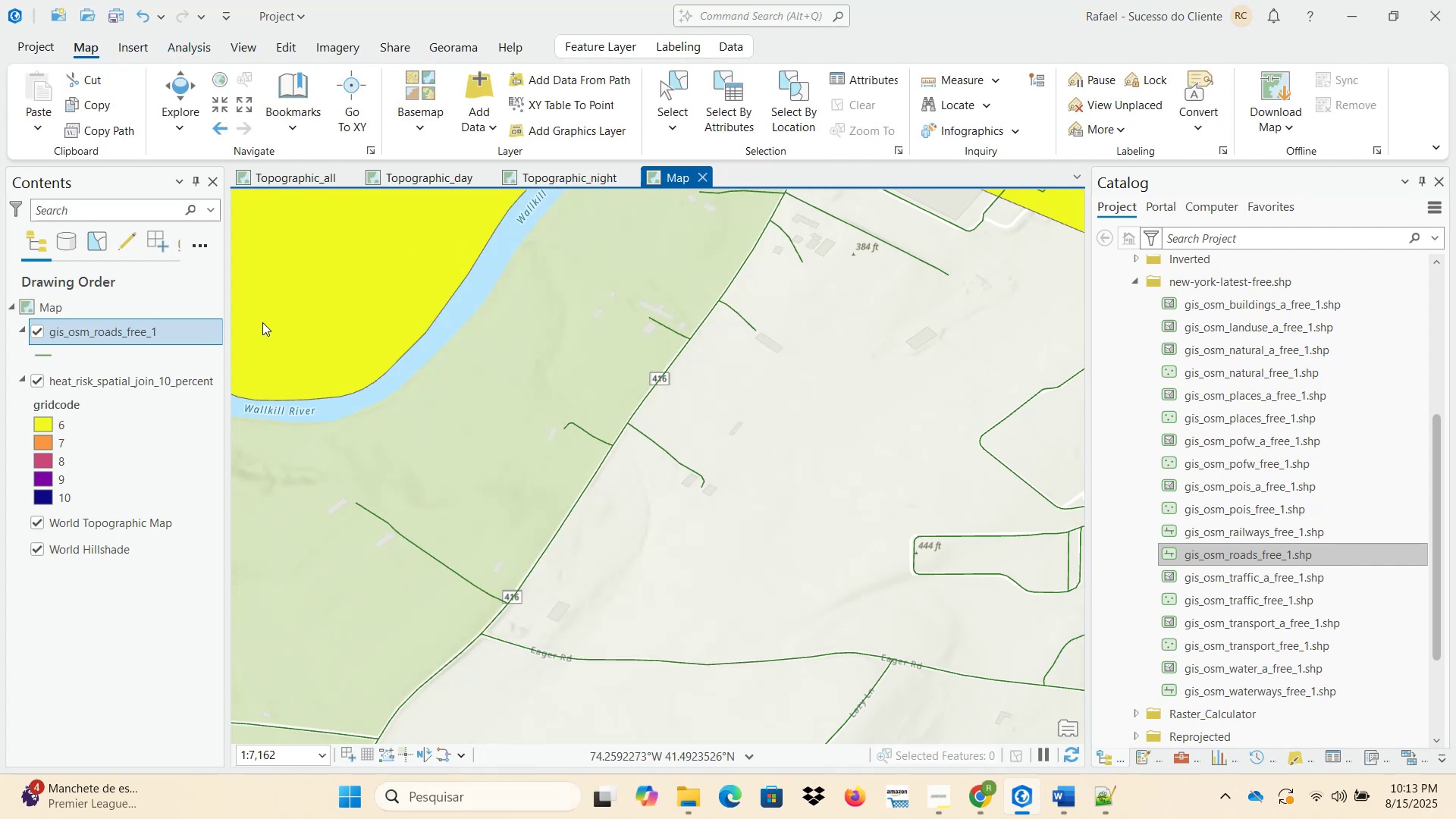 
left_click([37, 384])
 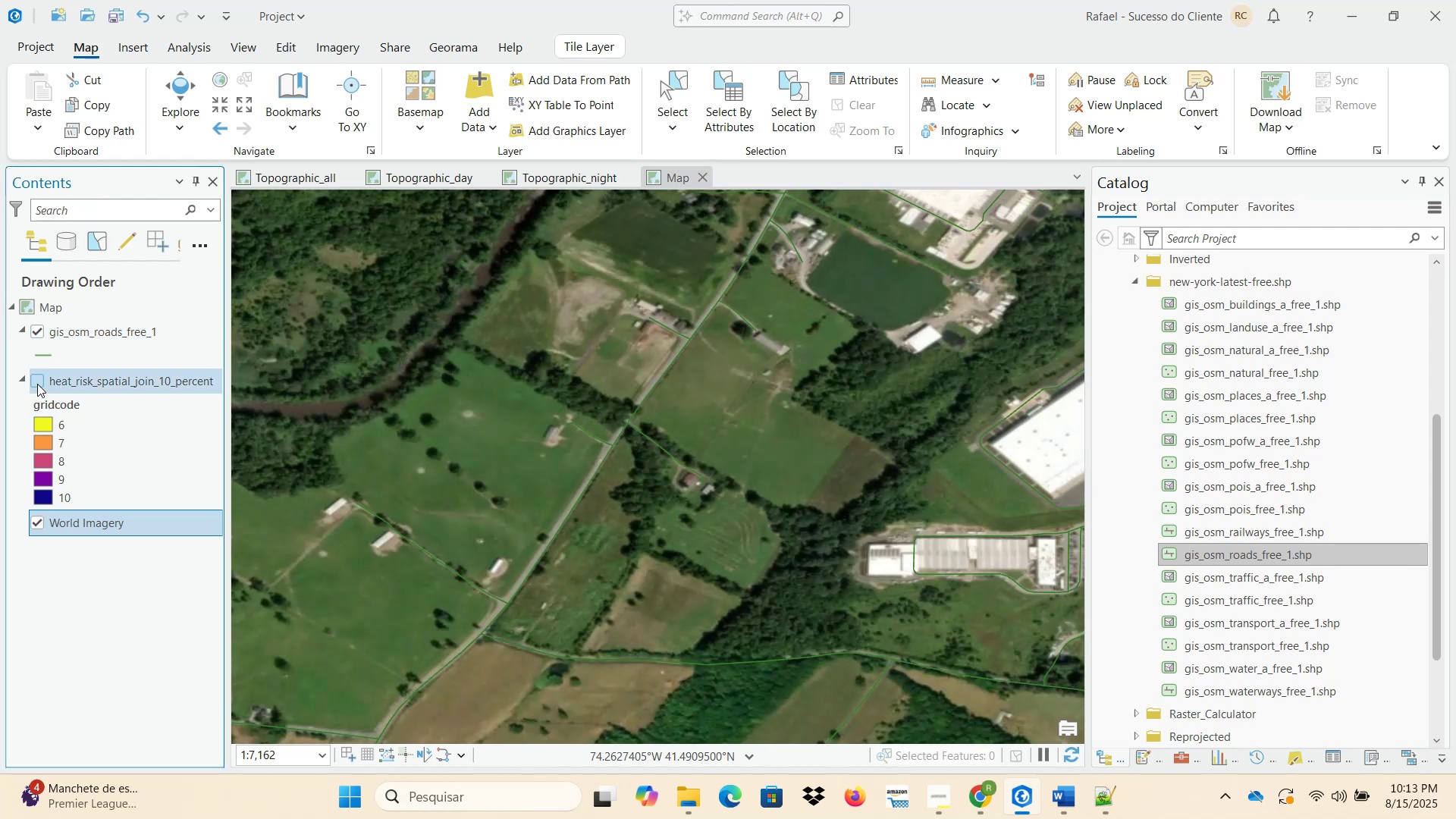 
left_click([37, 384])
 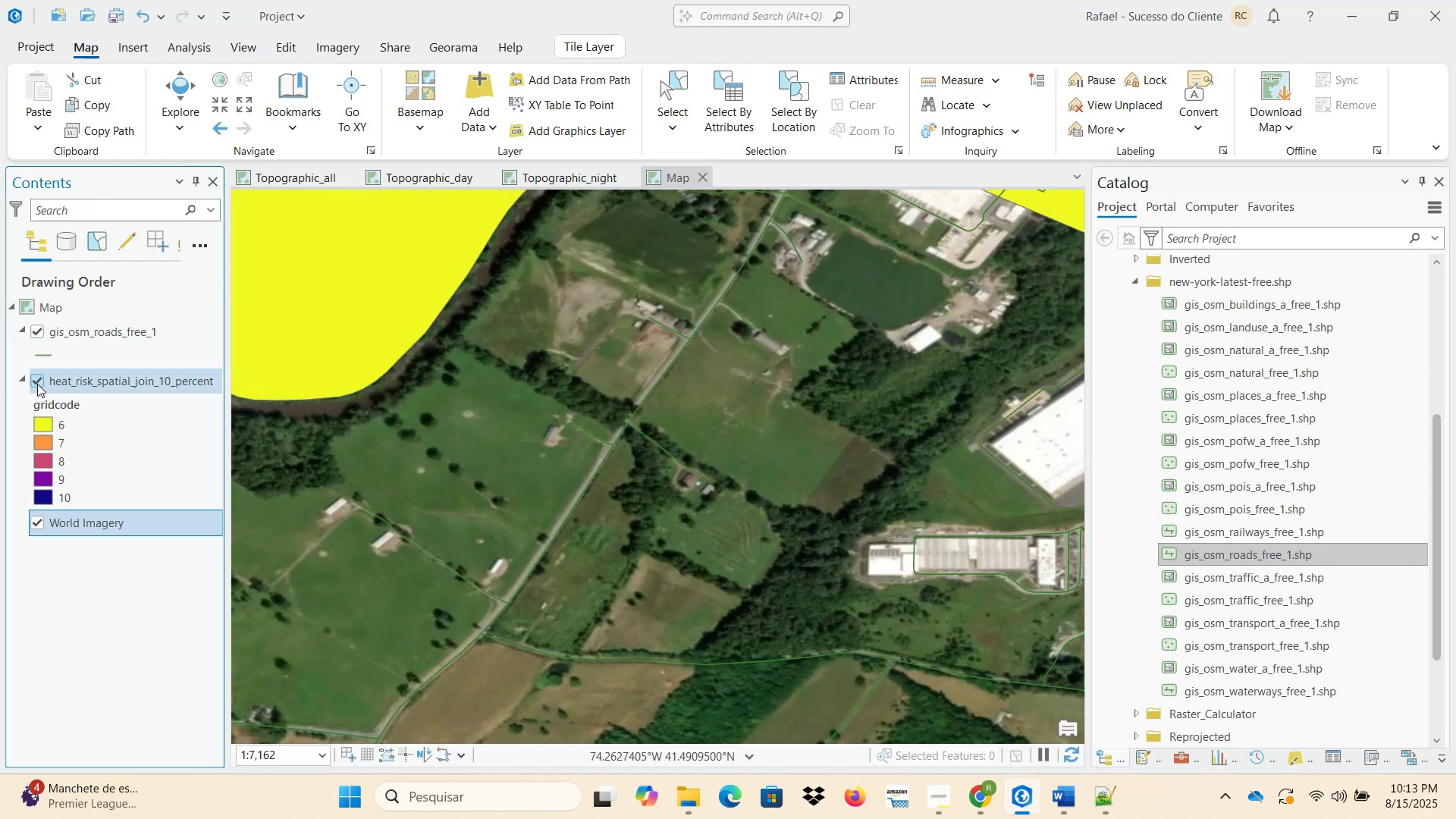 
wait(5.83)
 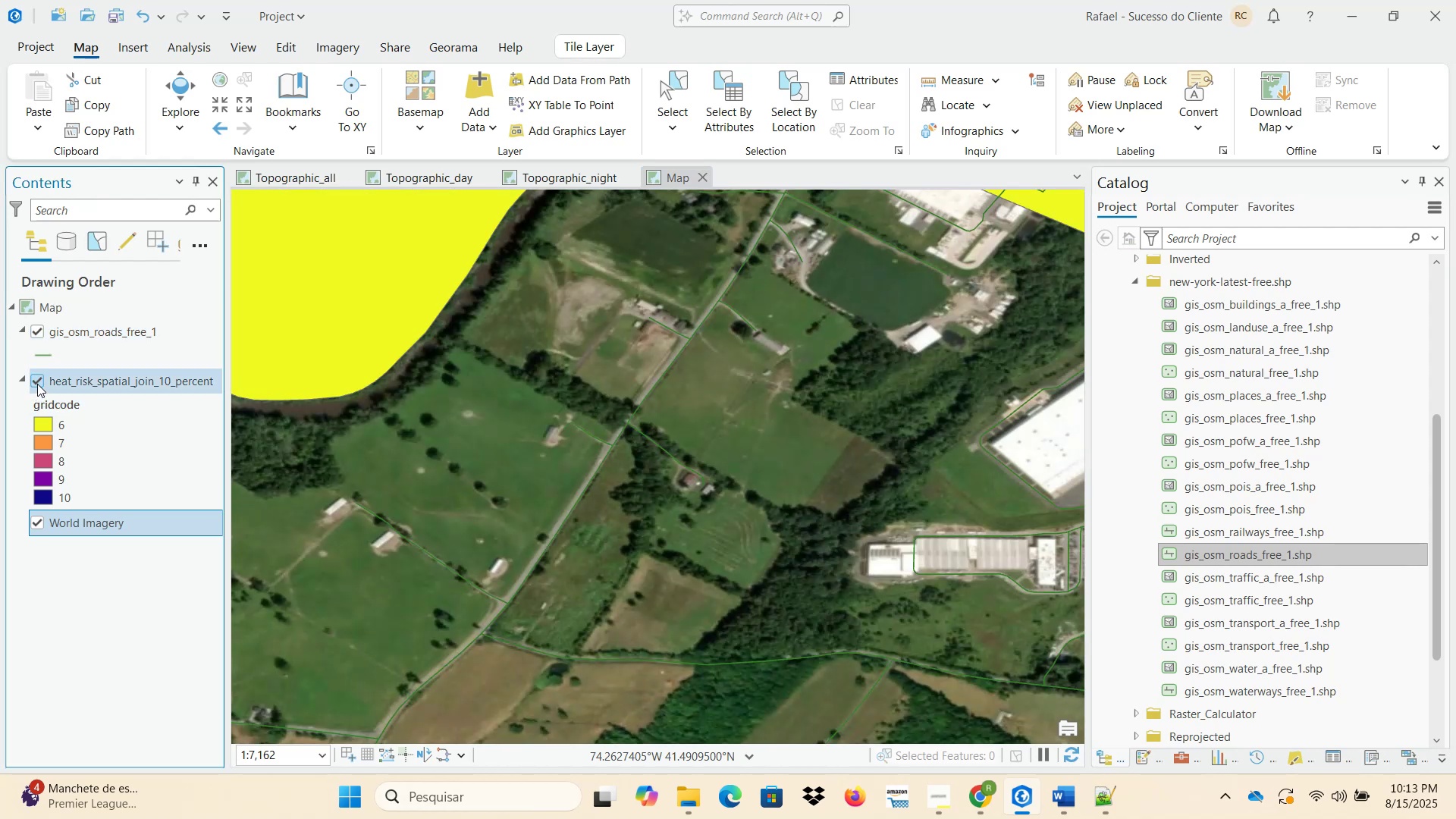 
scroll: coordinate [626, 387], scroll_direction: down, amount: 3.0
 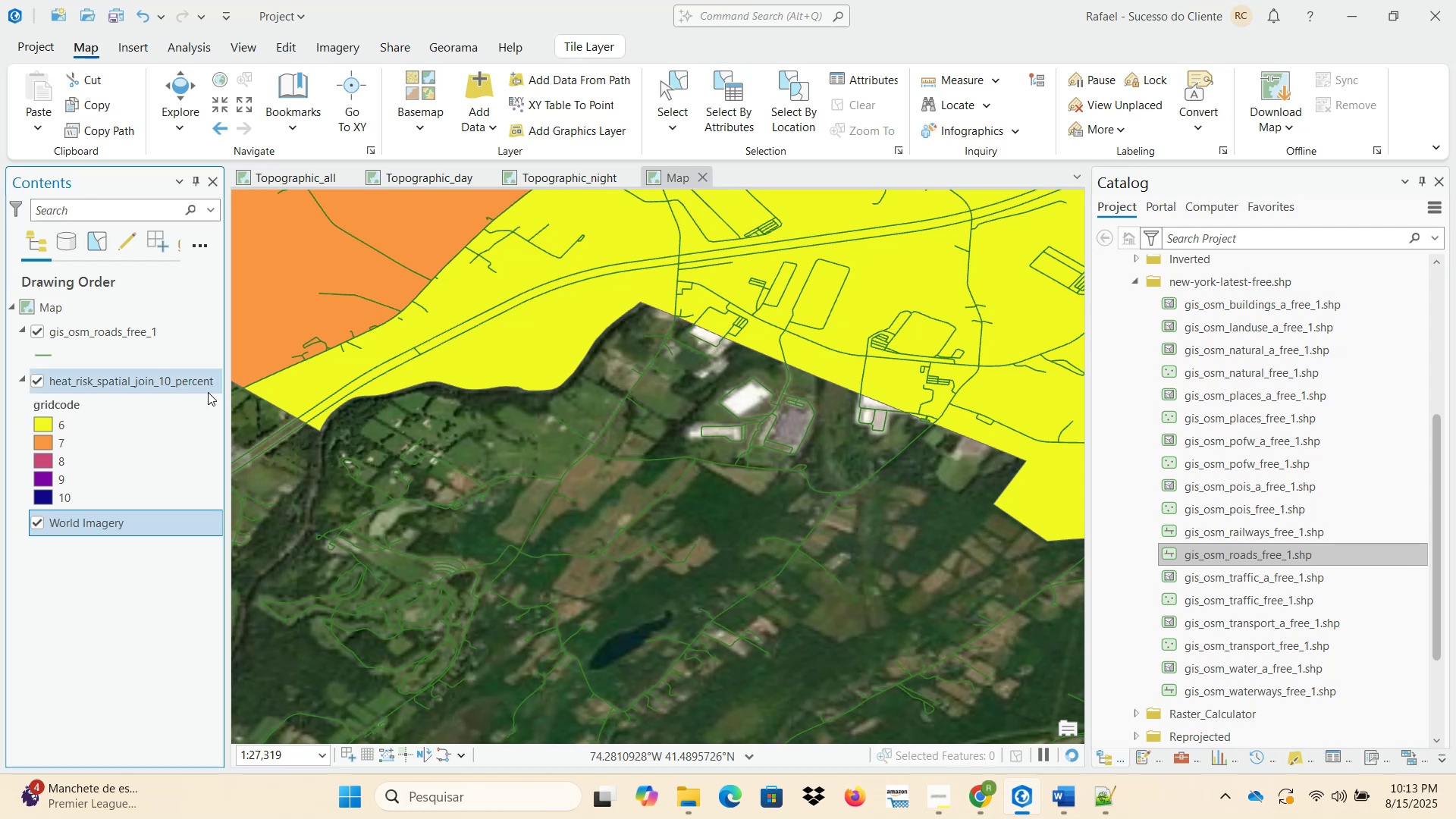 
mouse_move([67, 381])
 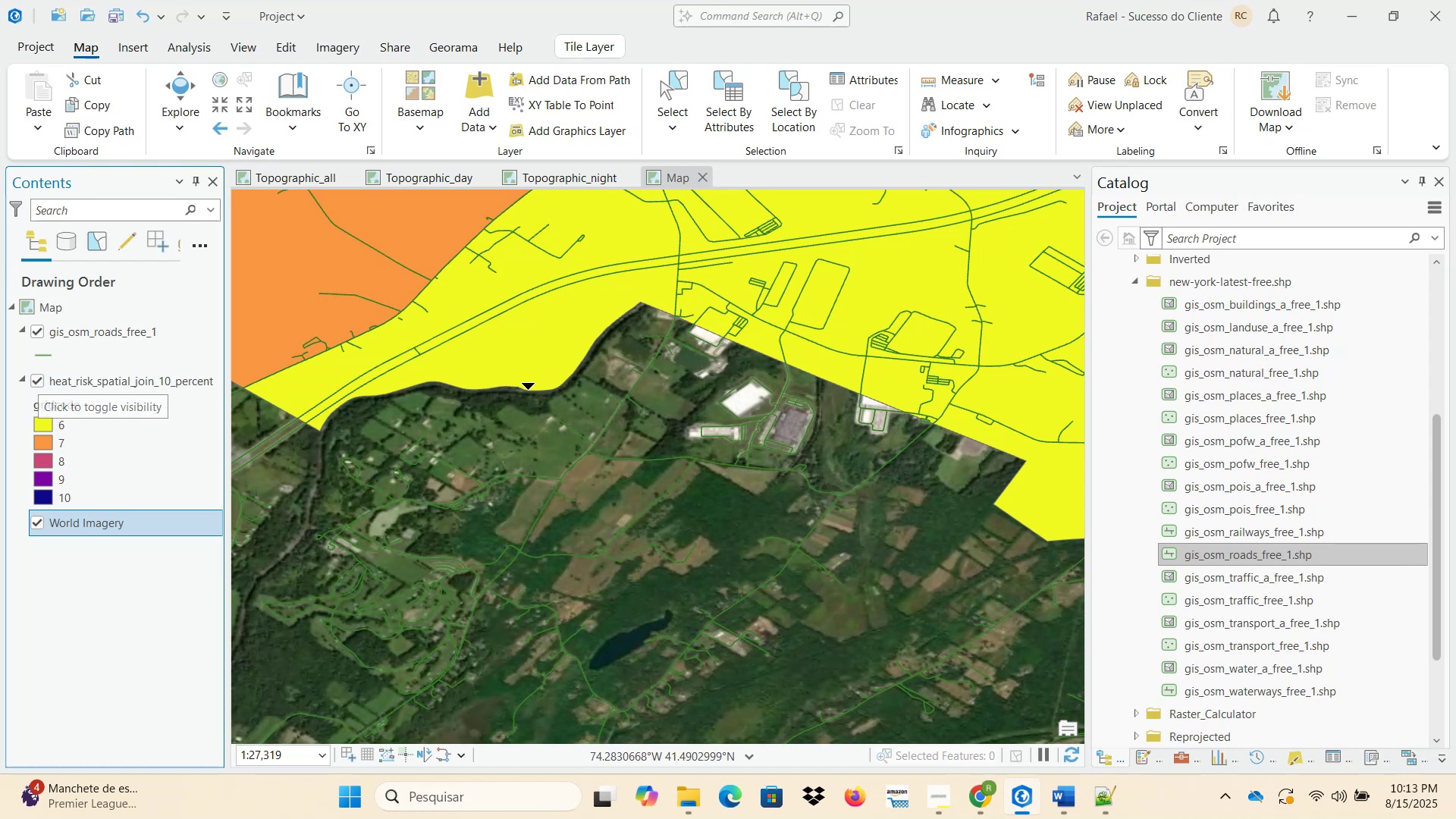 
scroll: coordinate [627, 385], scroll_direction: down, amount: 4.0
 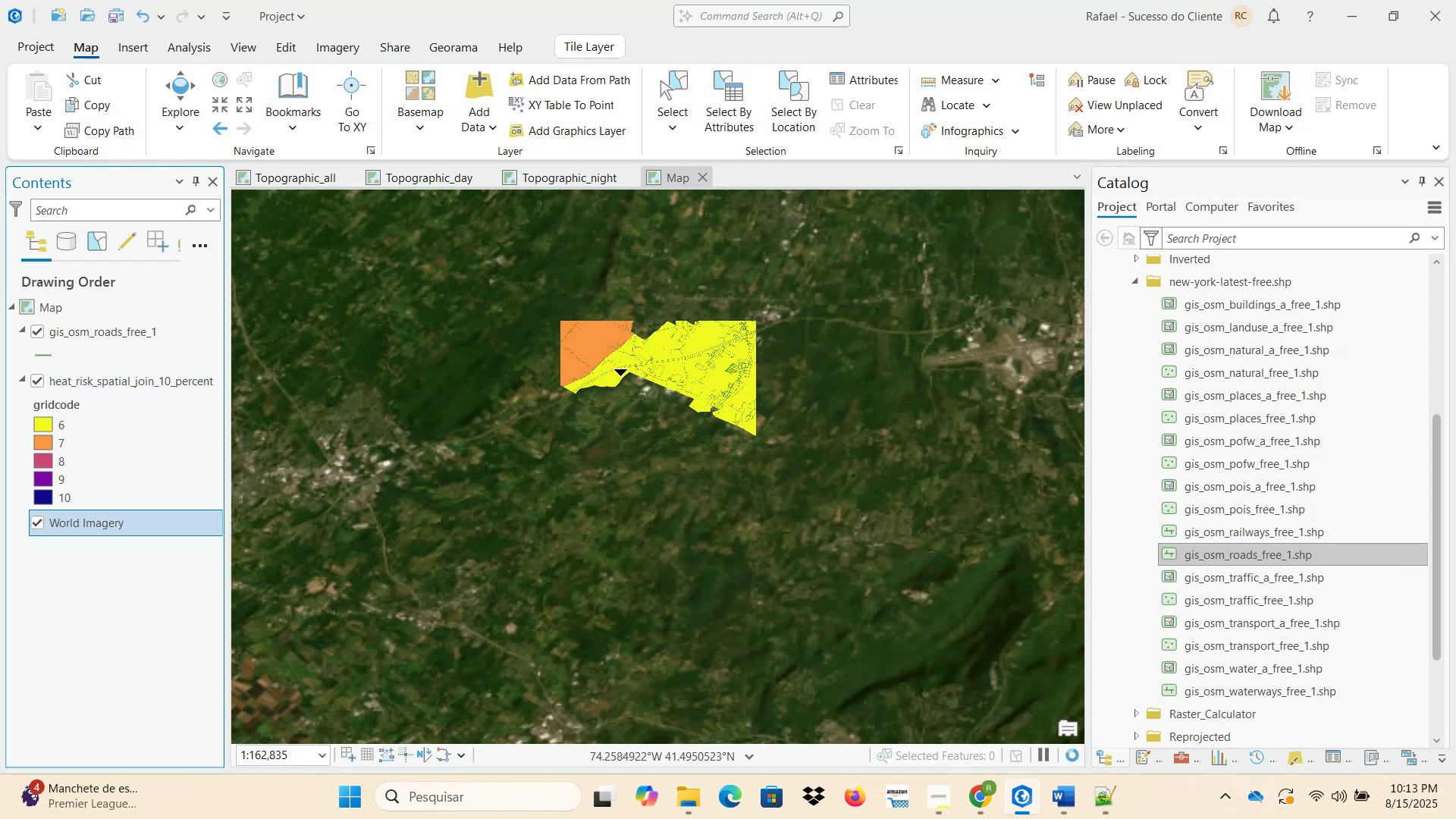 
scroll: coordinate [620, 356], scroll_direction: up, amount: 2.0
 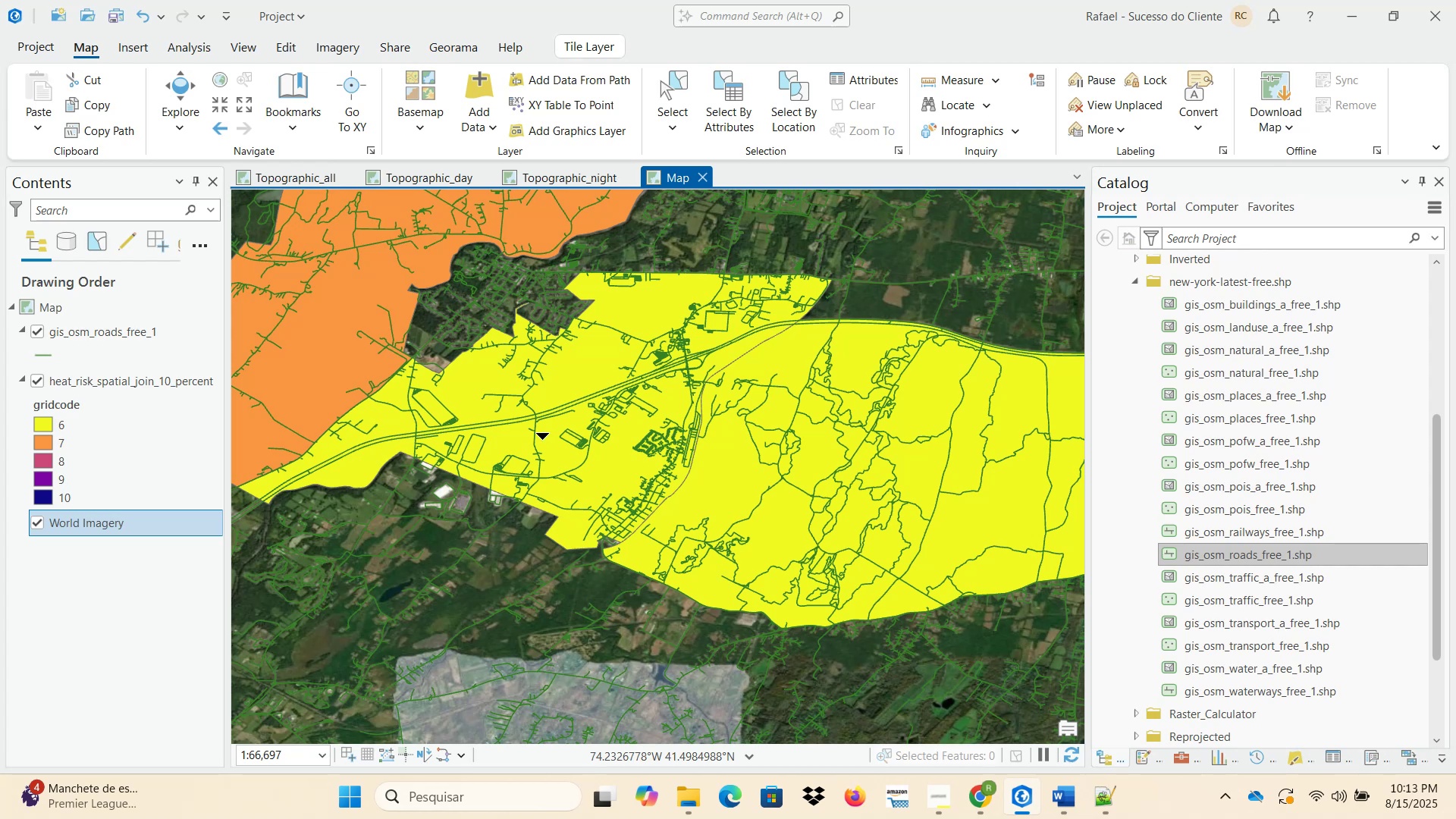 
wait(6.47)
 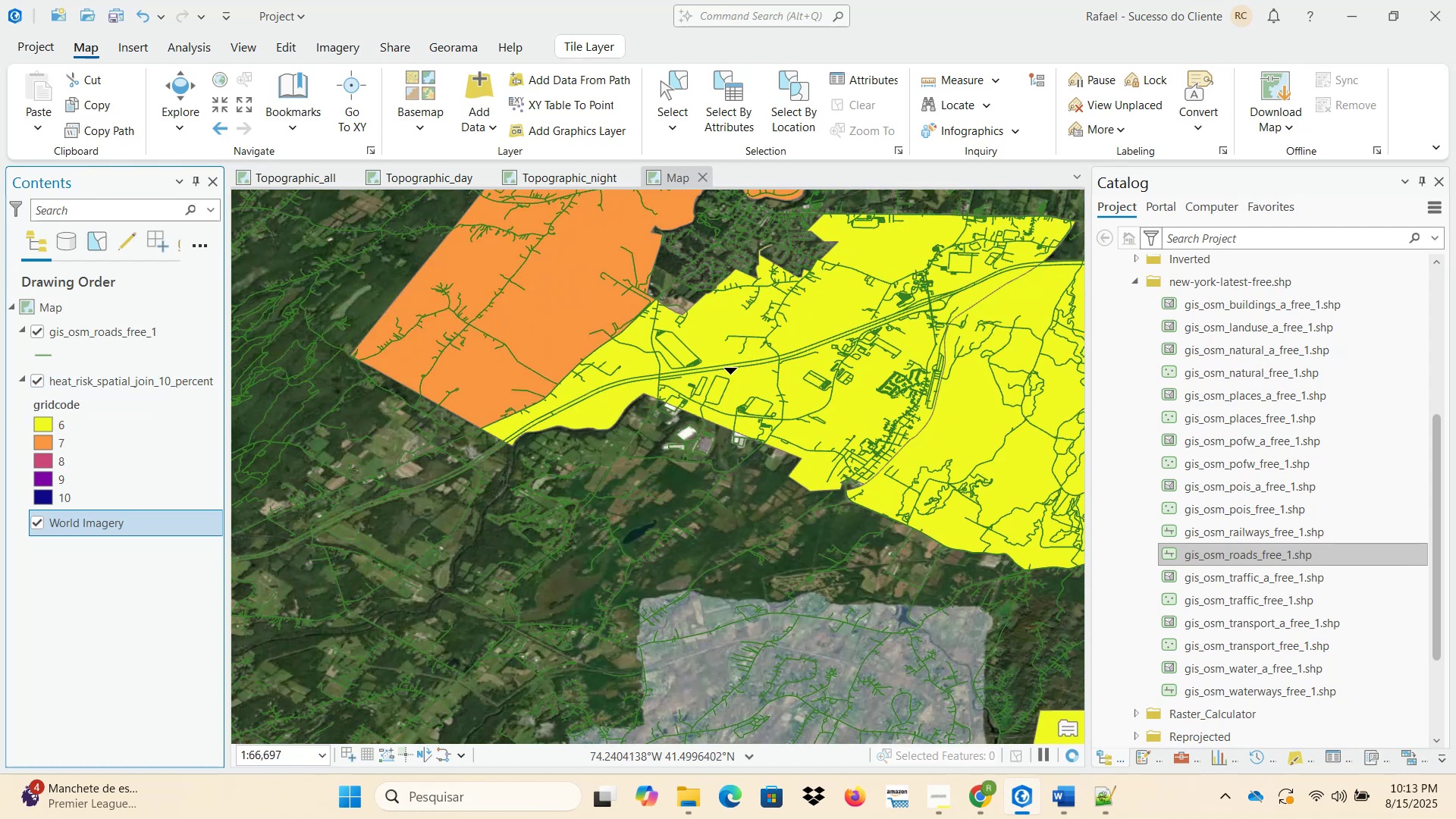 
scroll: coordinate [670, 482], scroll_direction: up, amount: 3.0
 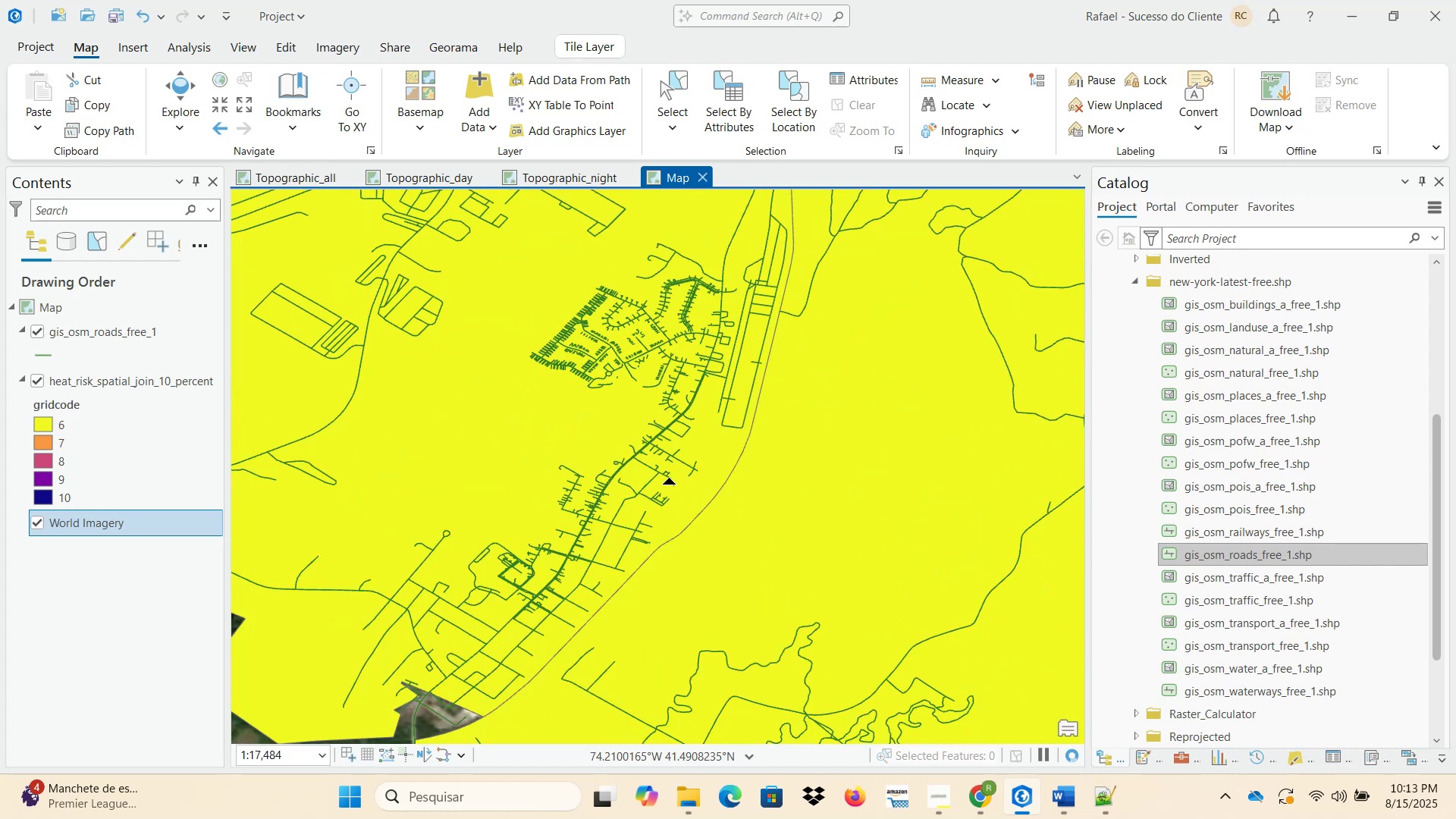 
scroll: coordinate [667, 479], scroll_direction: down, amount: 5.0
 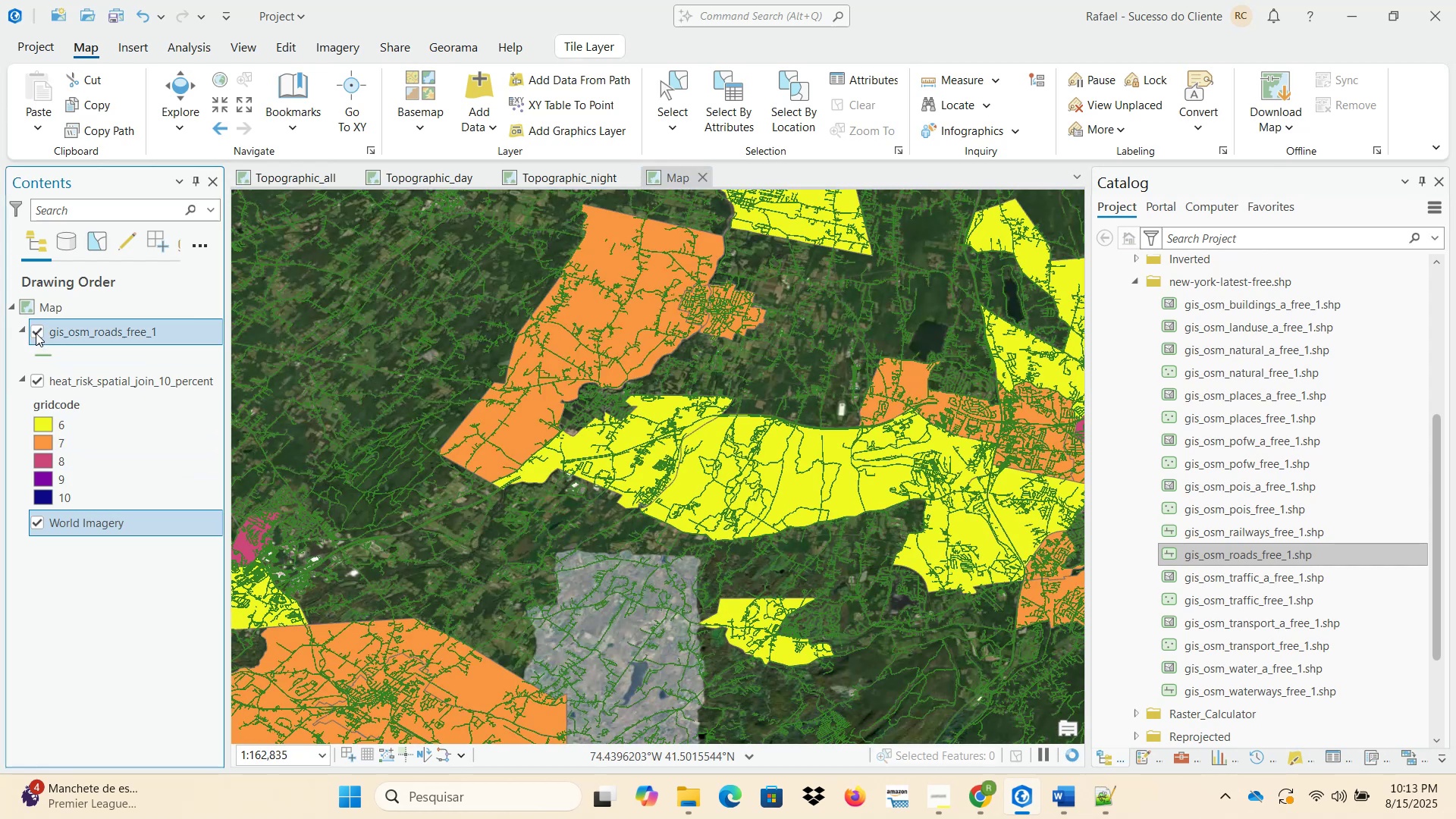 
left_click([37, 337])
 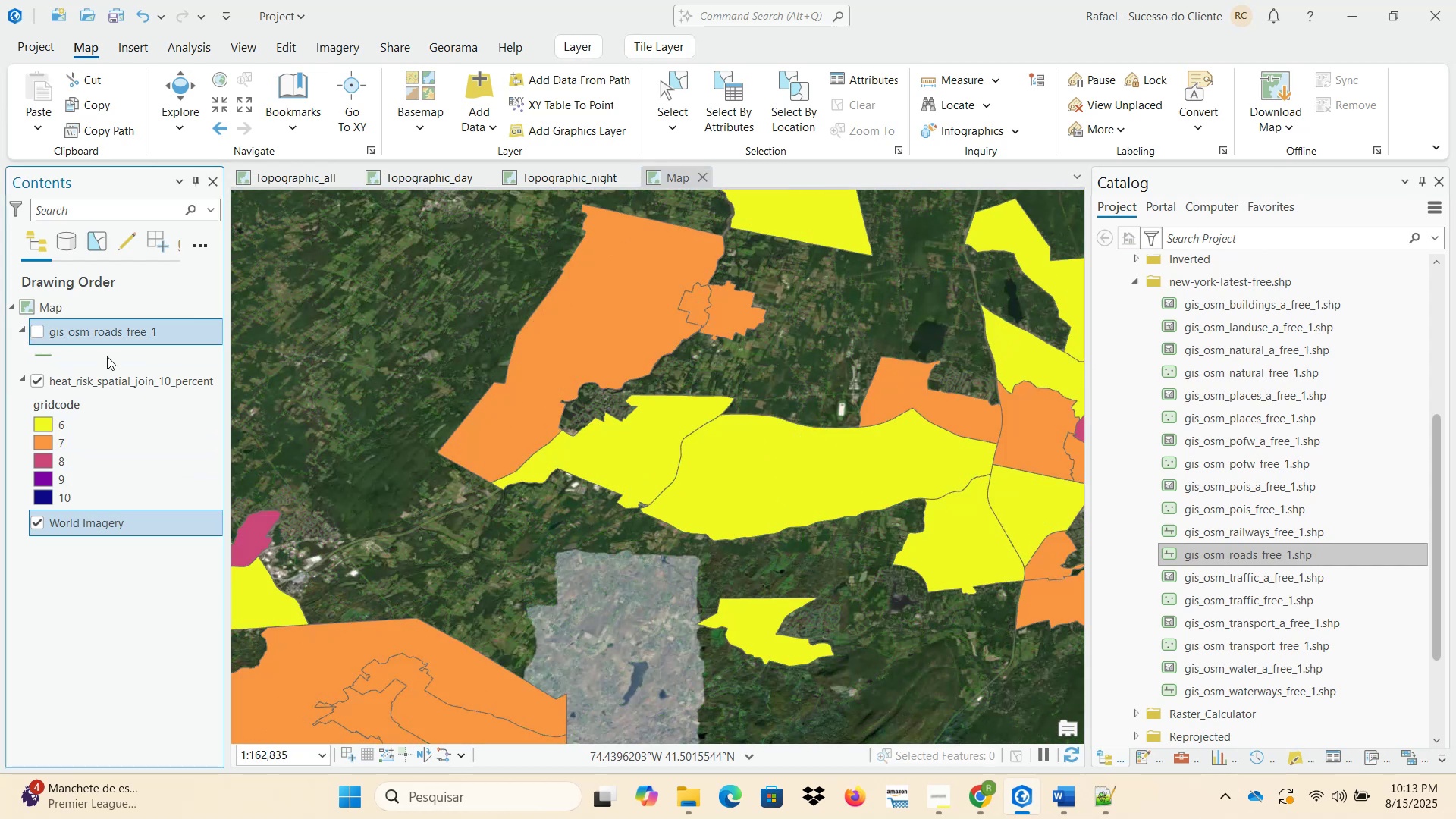 
scroll: coordinate [545, 496], scroll_direction: down, amount: 8.0
 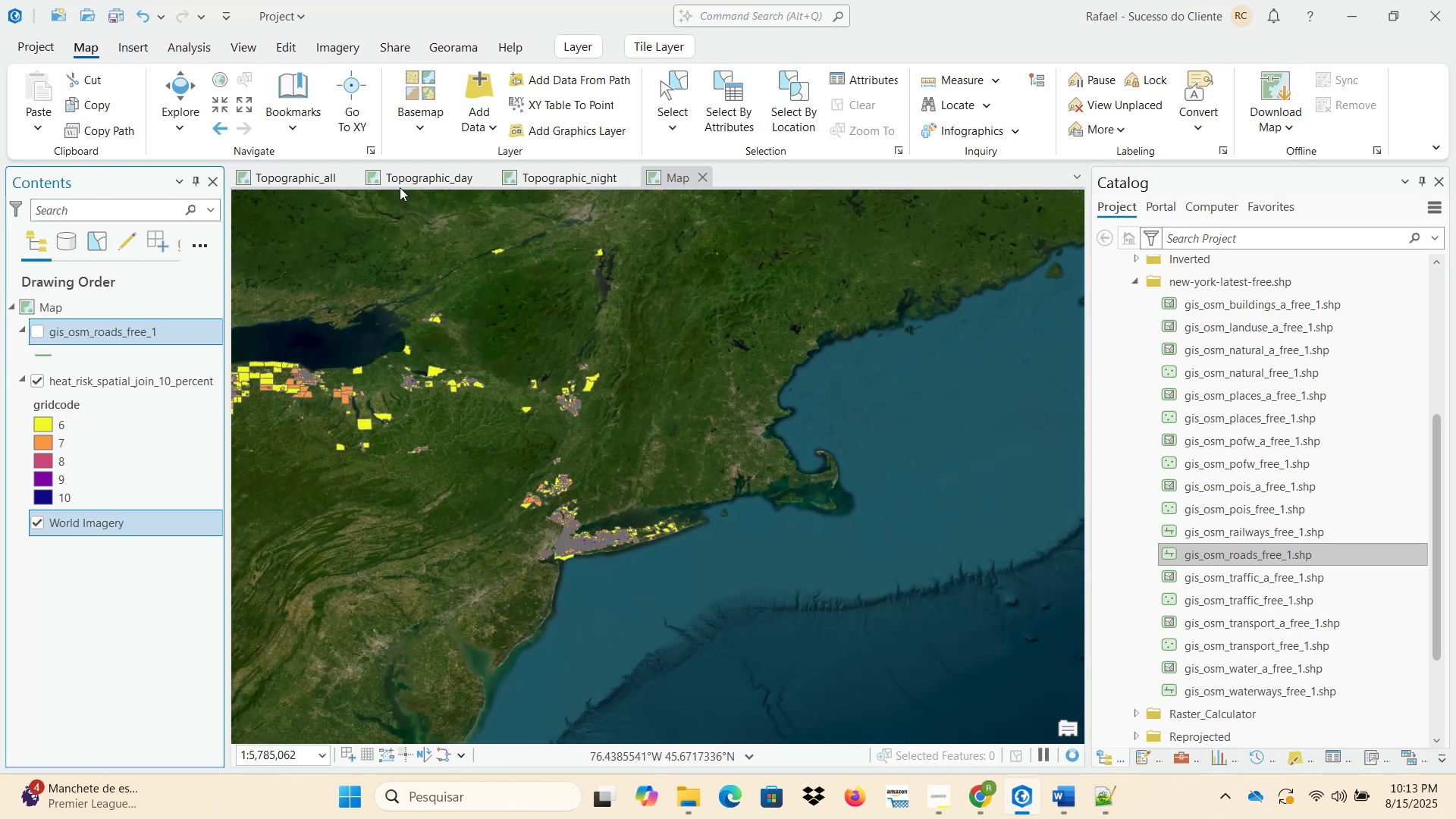 
left_click([416, 118])
 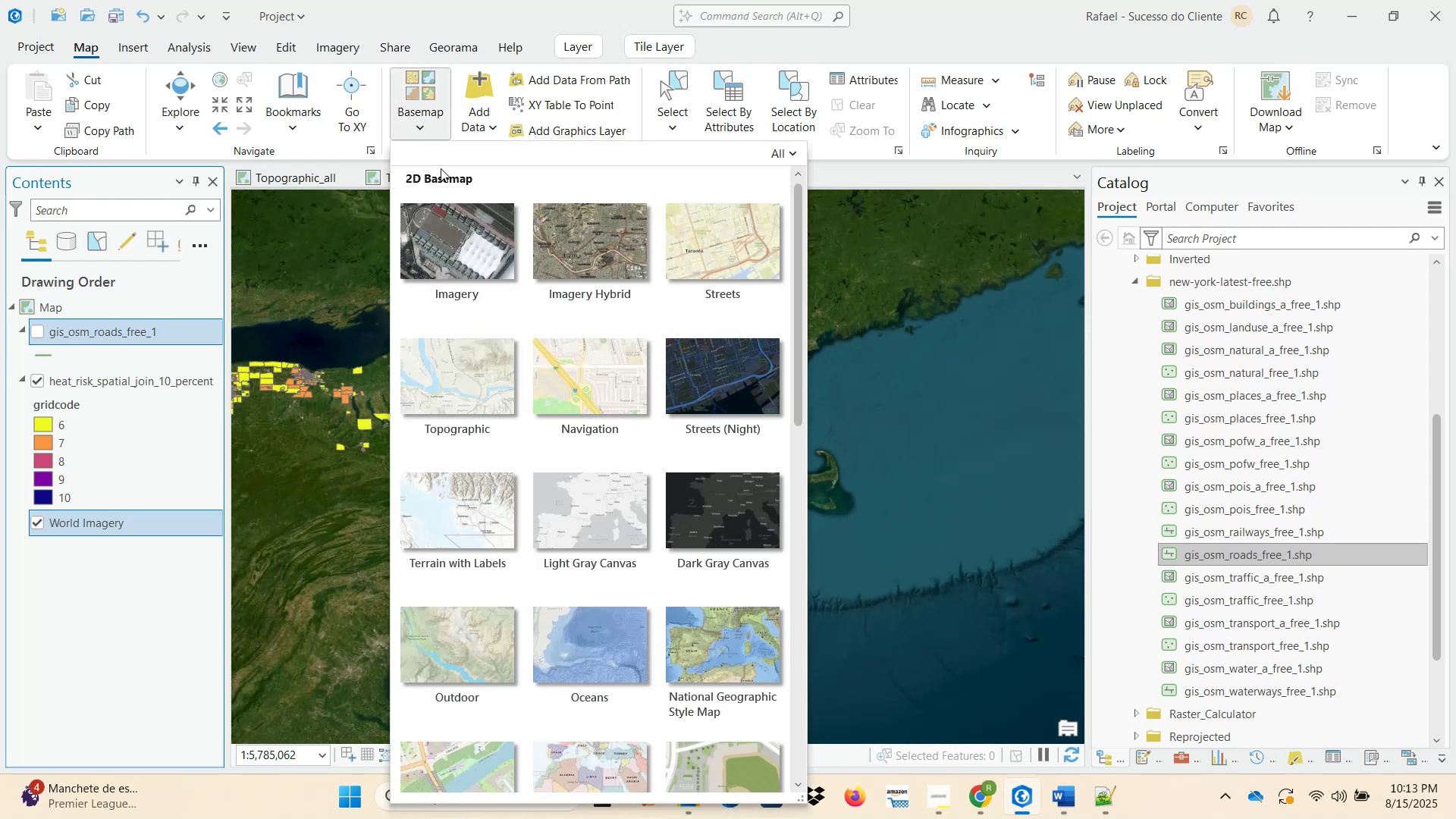 
left_click([446, 239])
 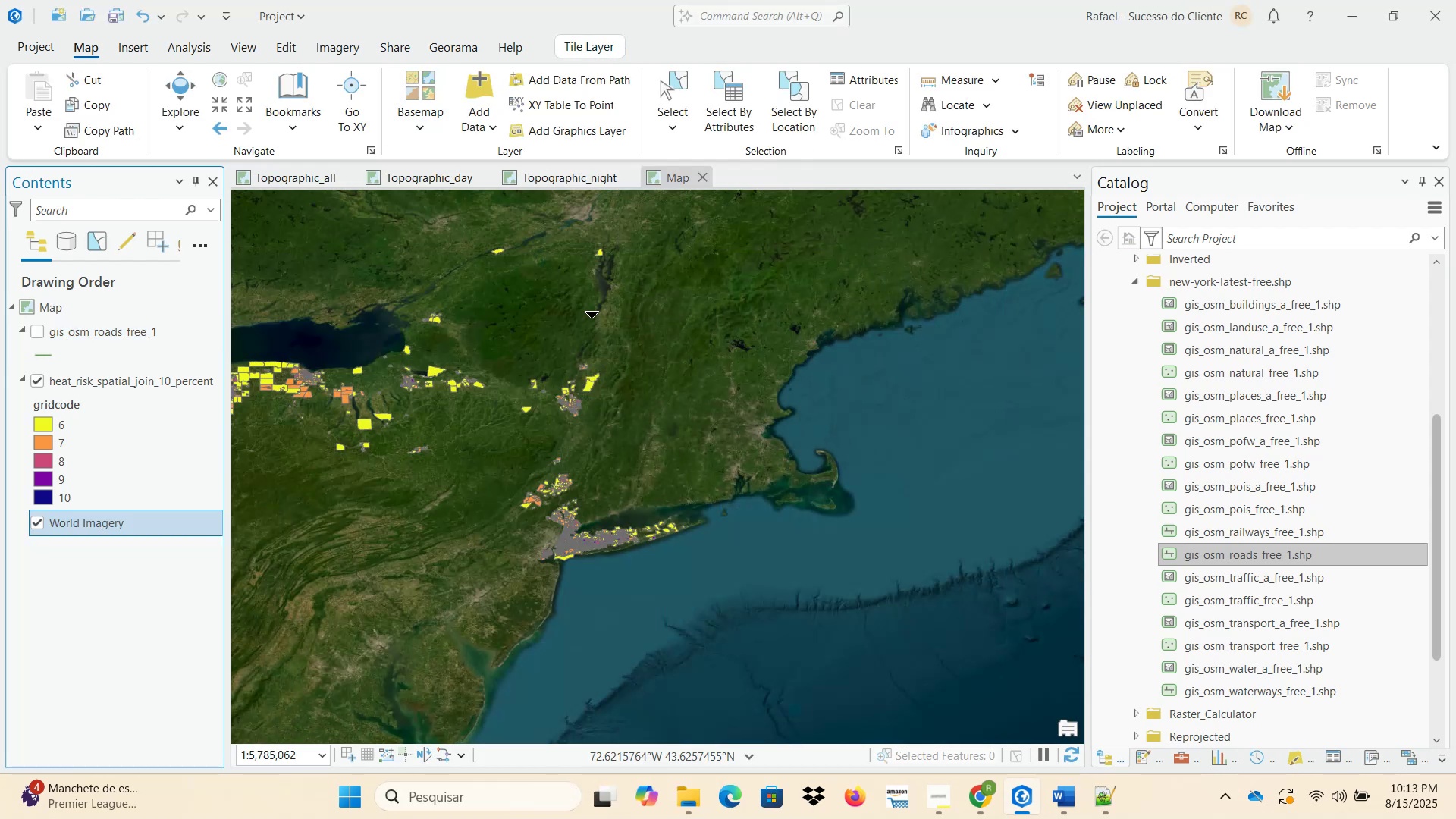 
wait(6.1)
 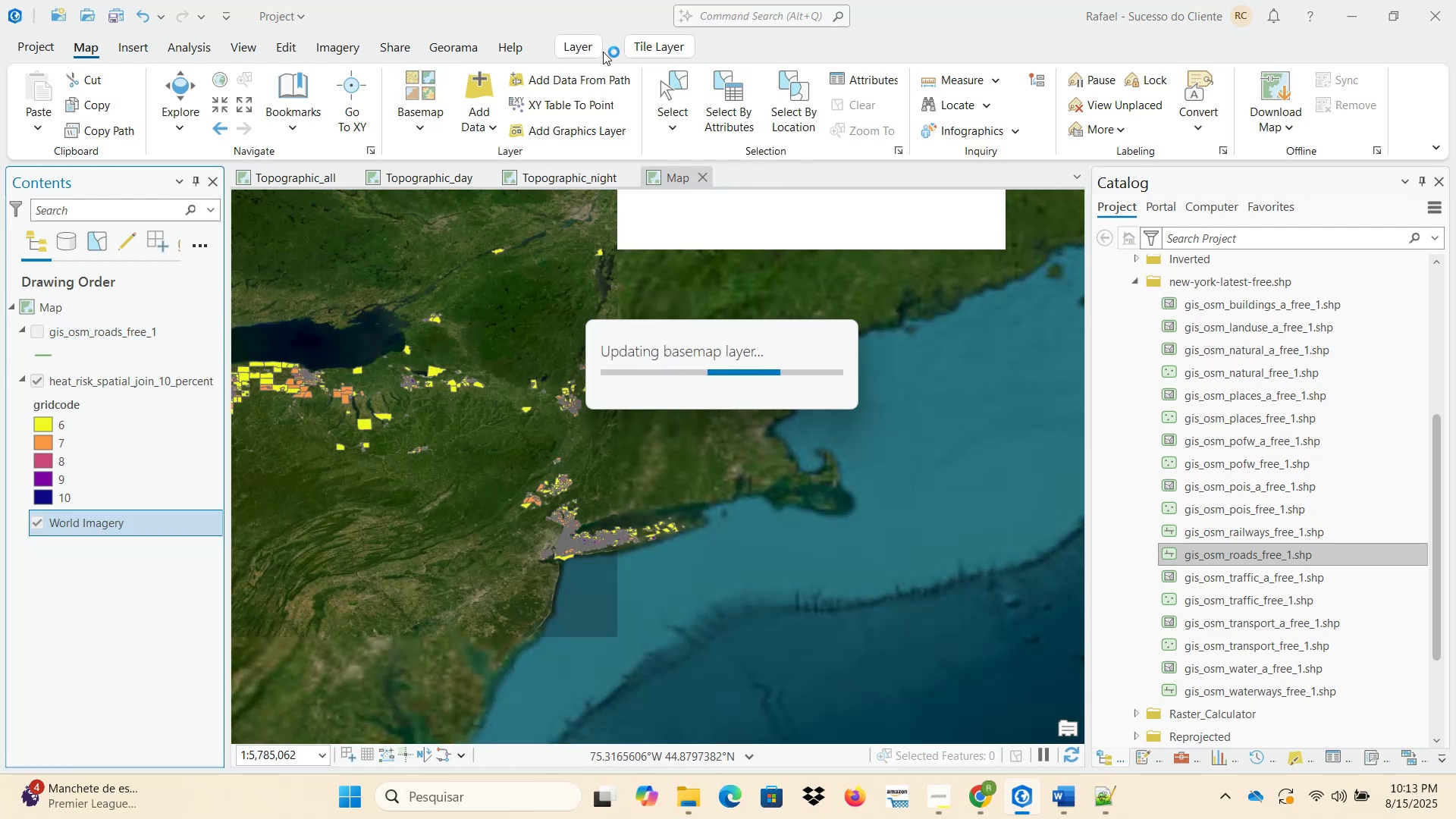 
left_click([463, 381])
 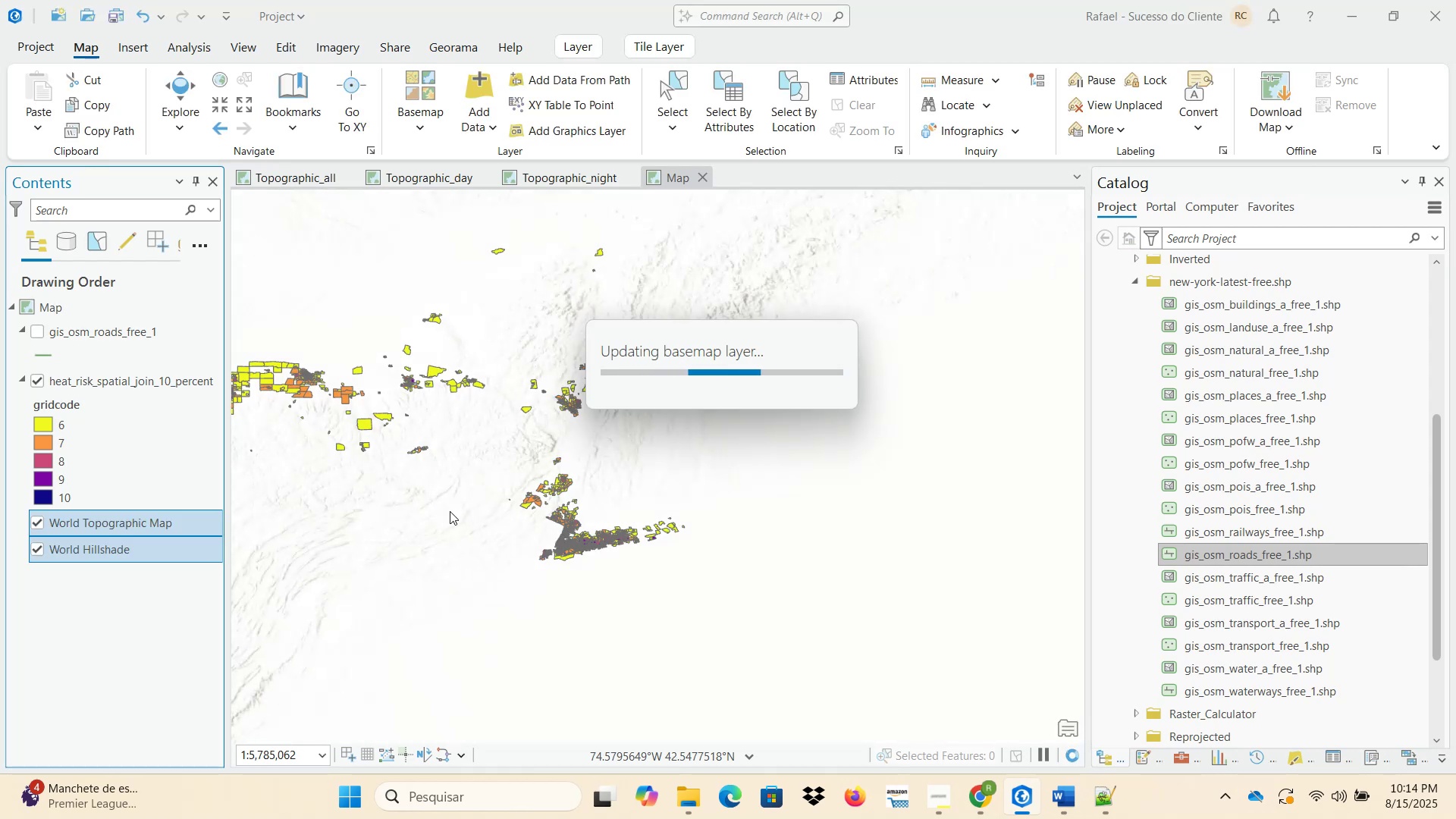 
wait(6.4)
 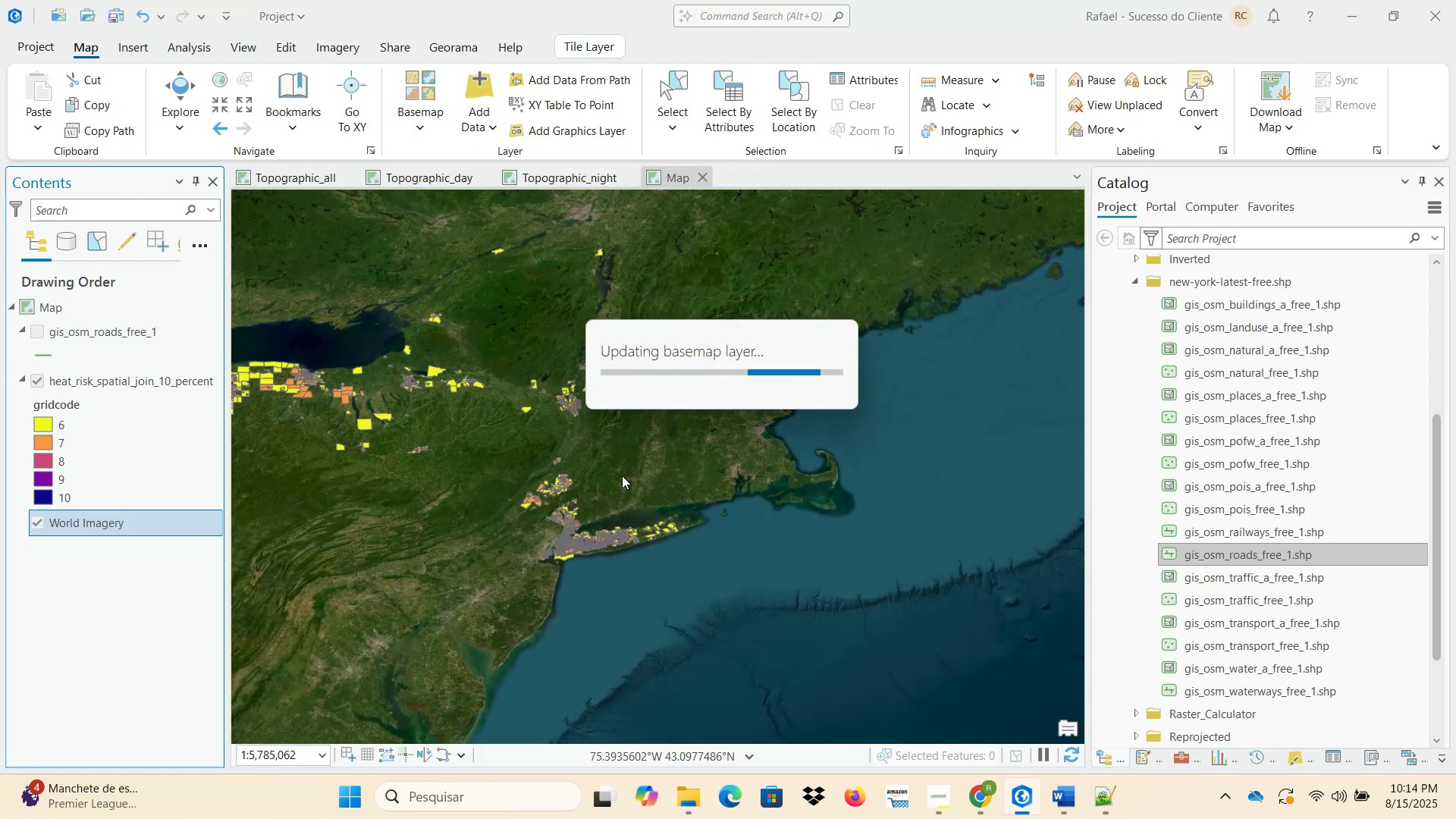 
scroll: coordinate [550, 429], scroll_direction: up, amount: 8.0
 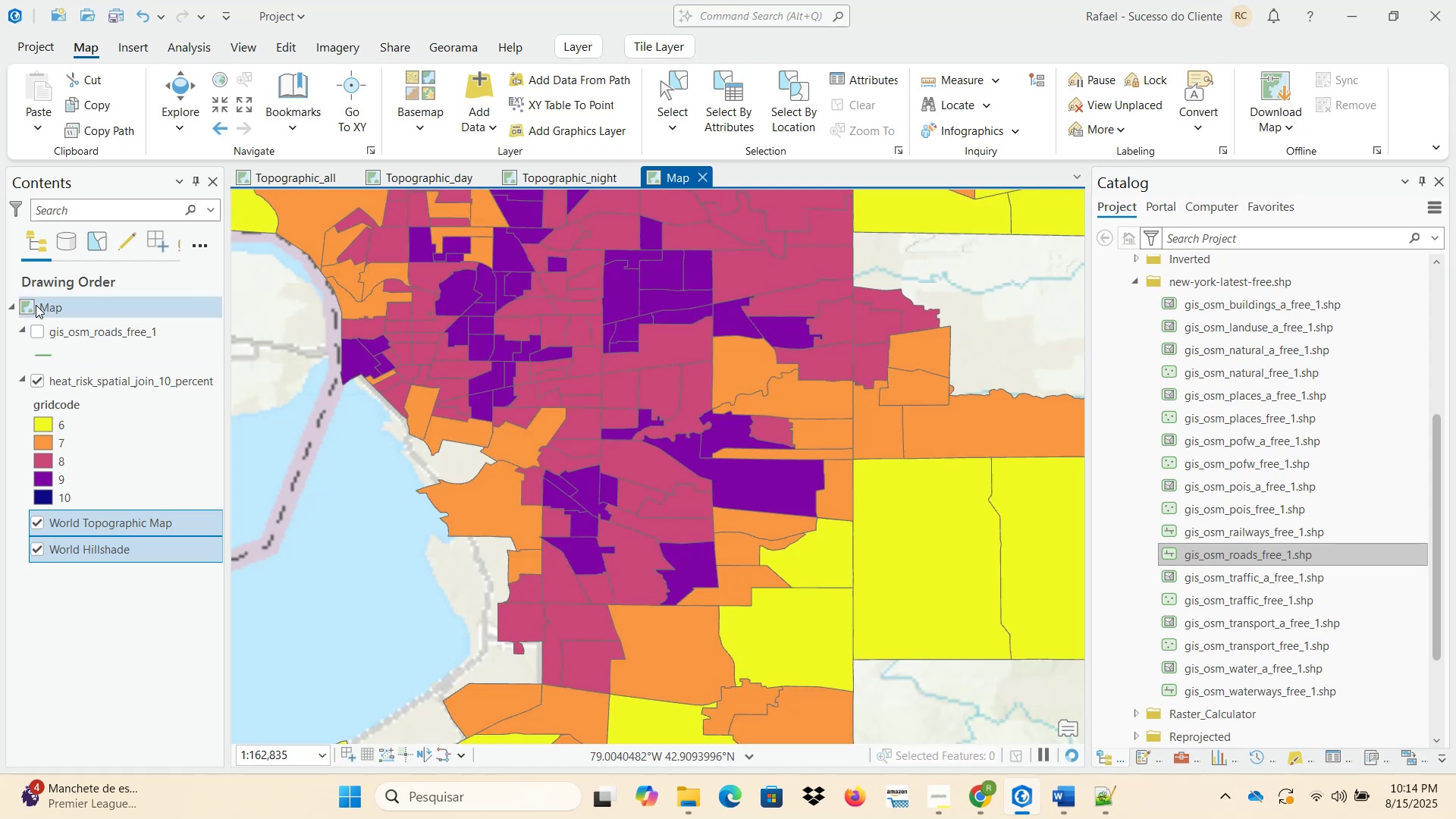 
left_click([35, 331])
 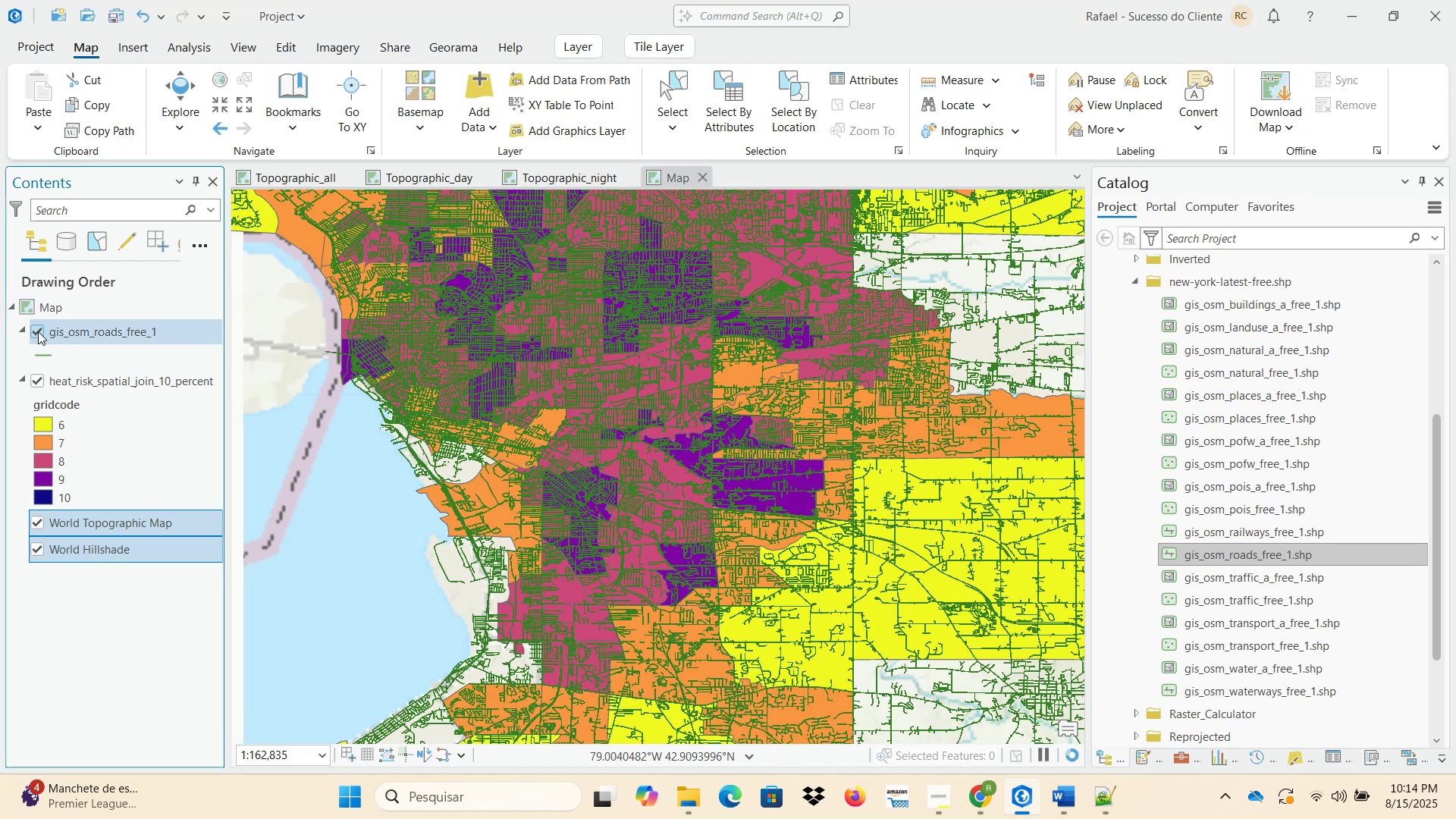 
scroll: coordinate [479, 340], scroll_direction: up, amount: 6.0
 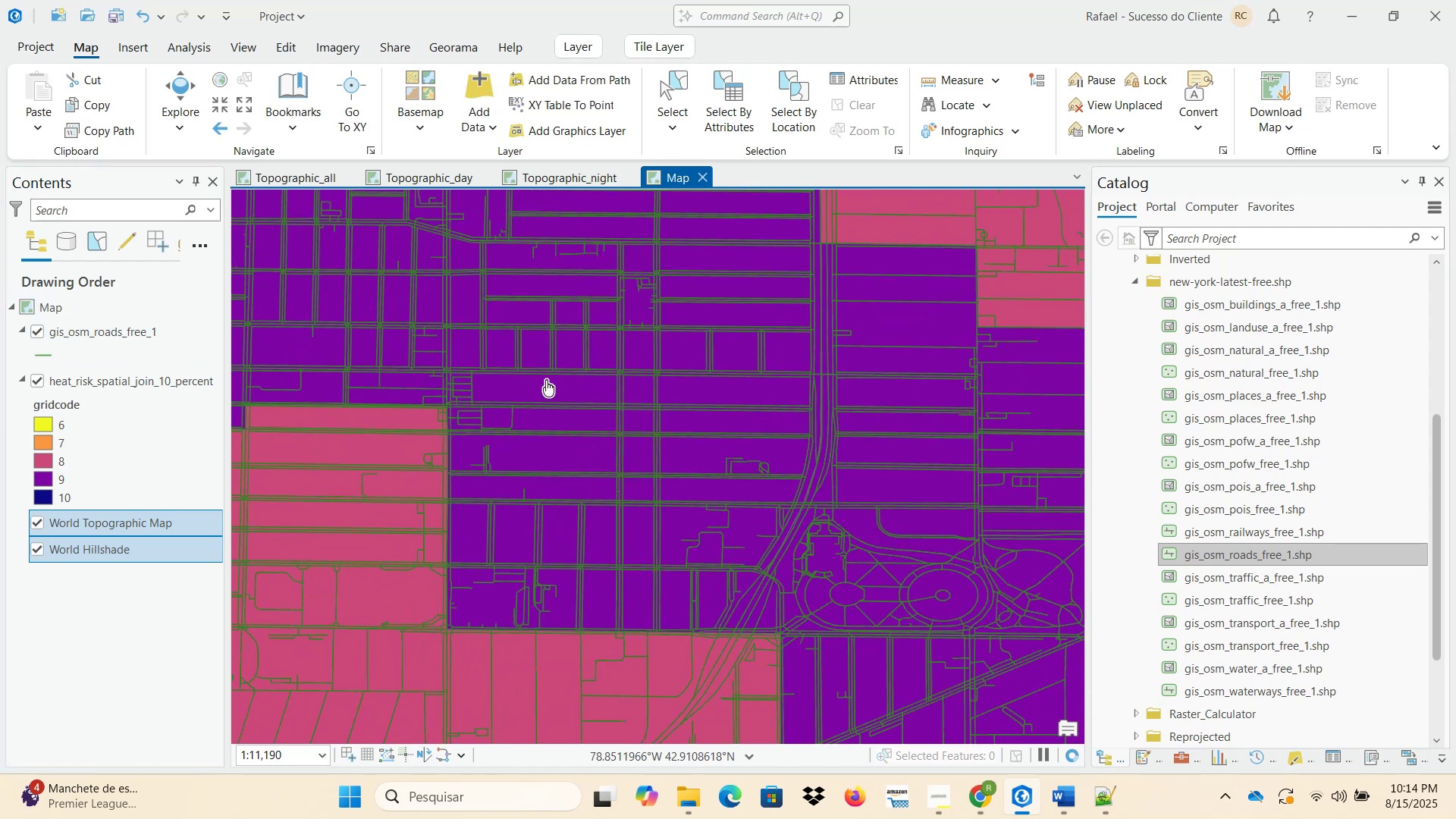 
scroll: coordinate [755, 463], scroll_direction: down, amount: 9.0
 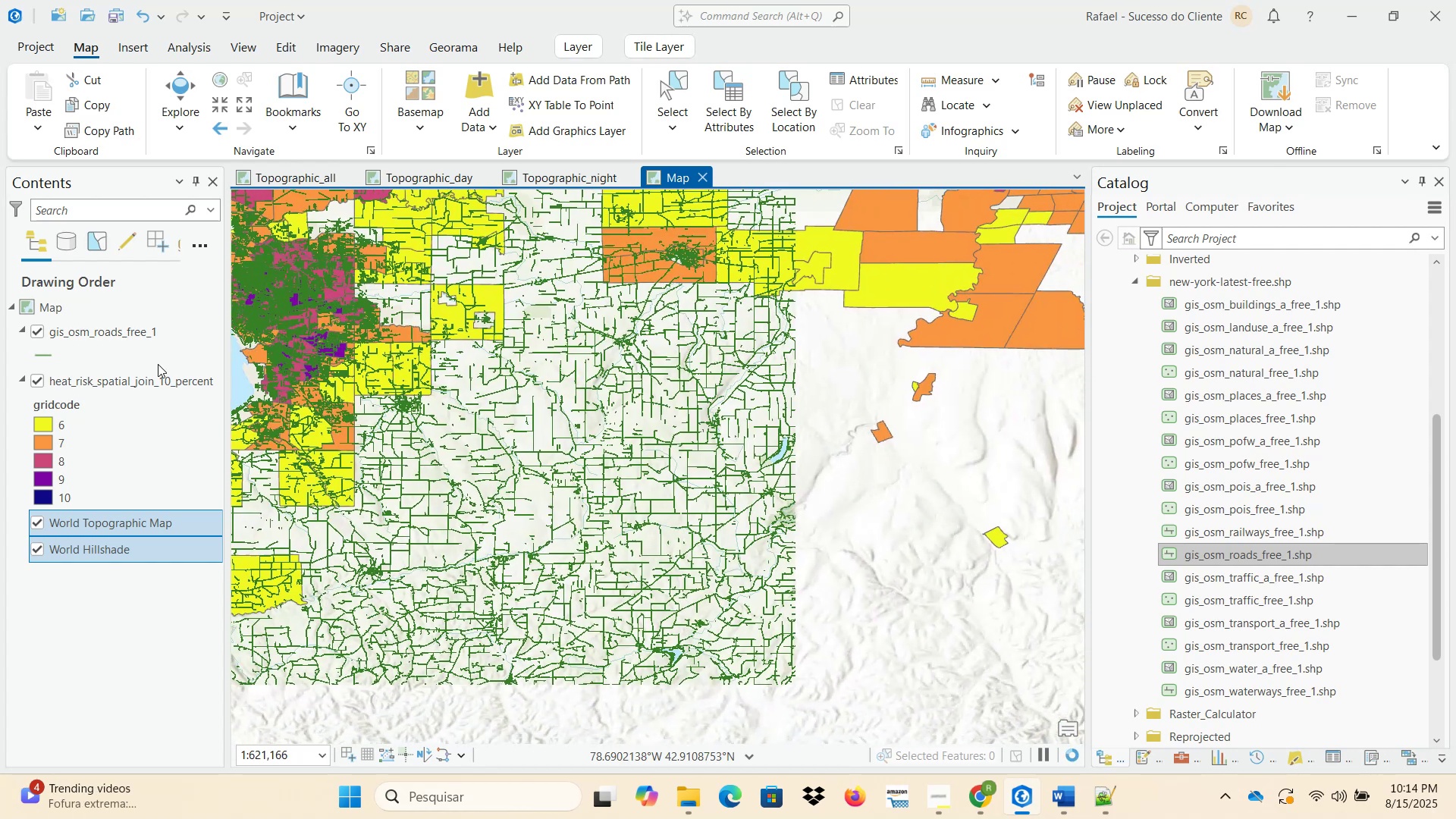 
left_click([36, 330])
 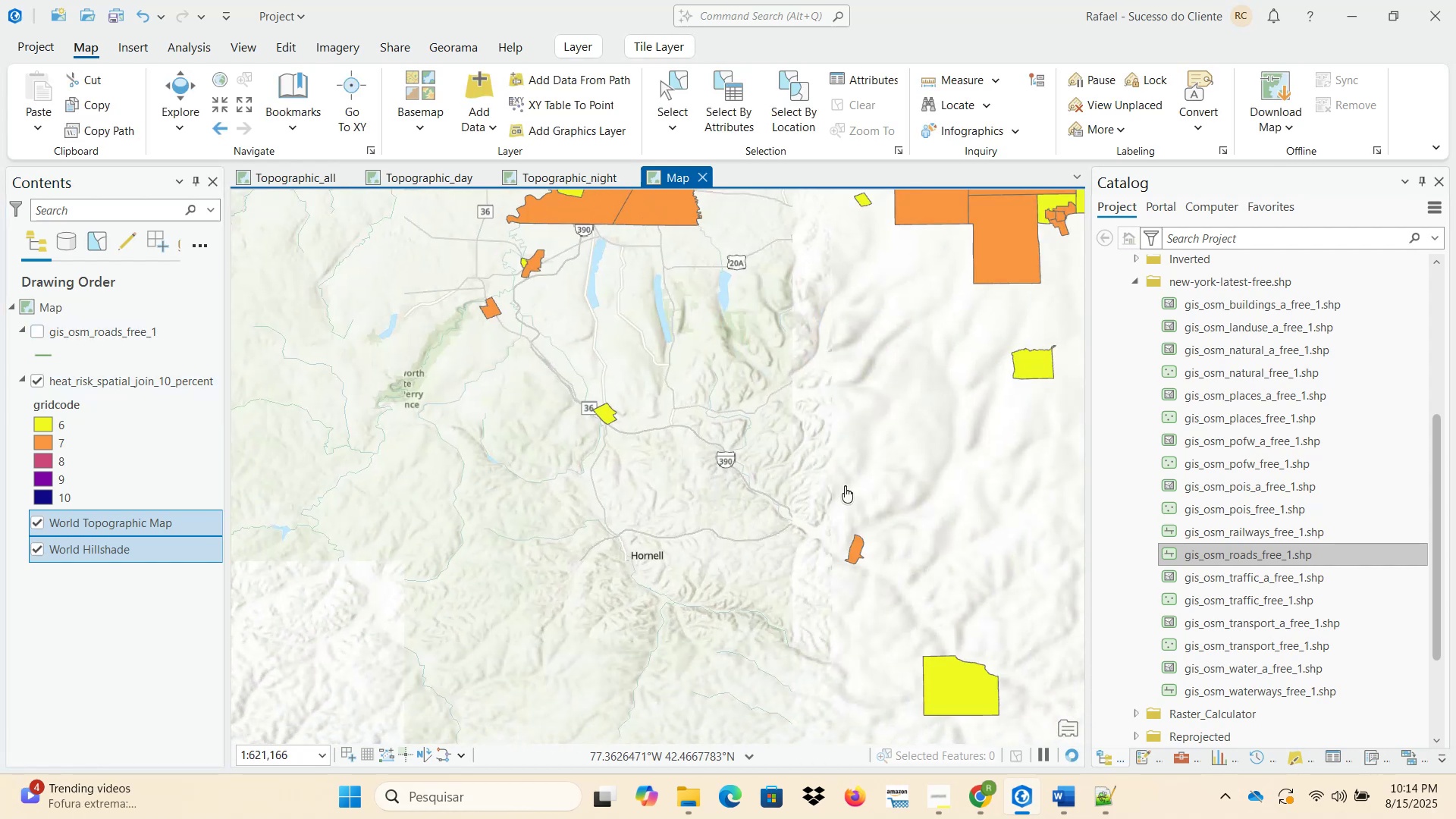 
scroll: coordinate [661, 478], scroll_direction: down, amount: 3.0
 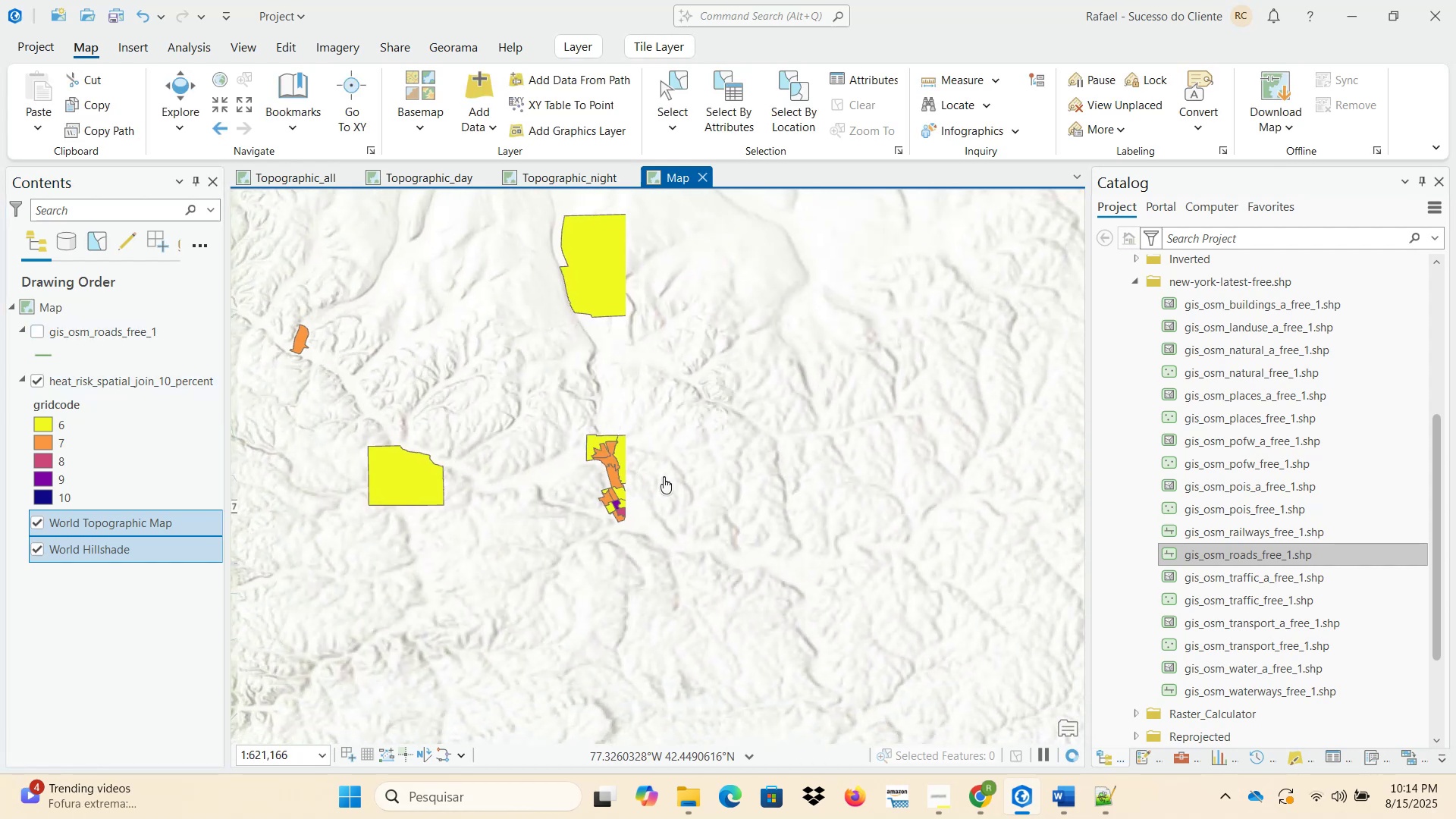 
left_click_drag(start_coordinate=[775, 519], to_coordinate=[453, 390])
 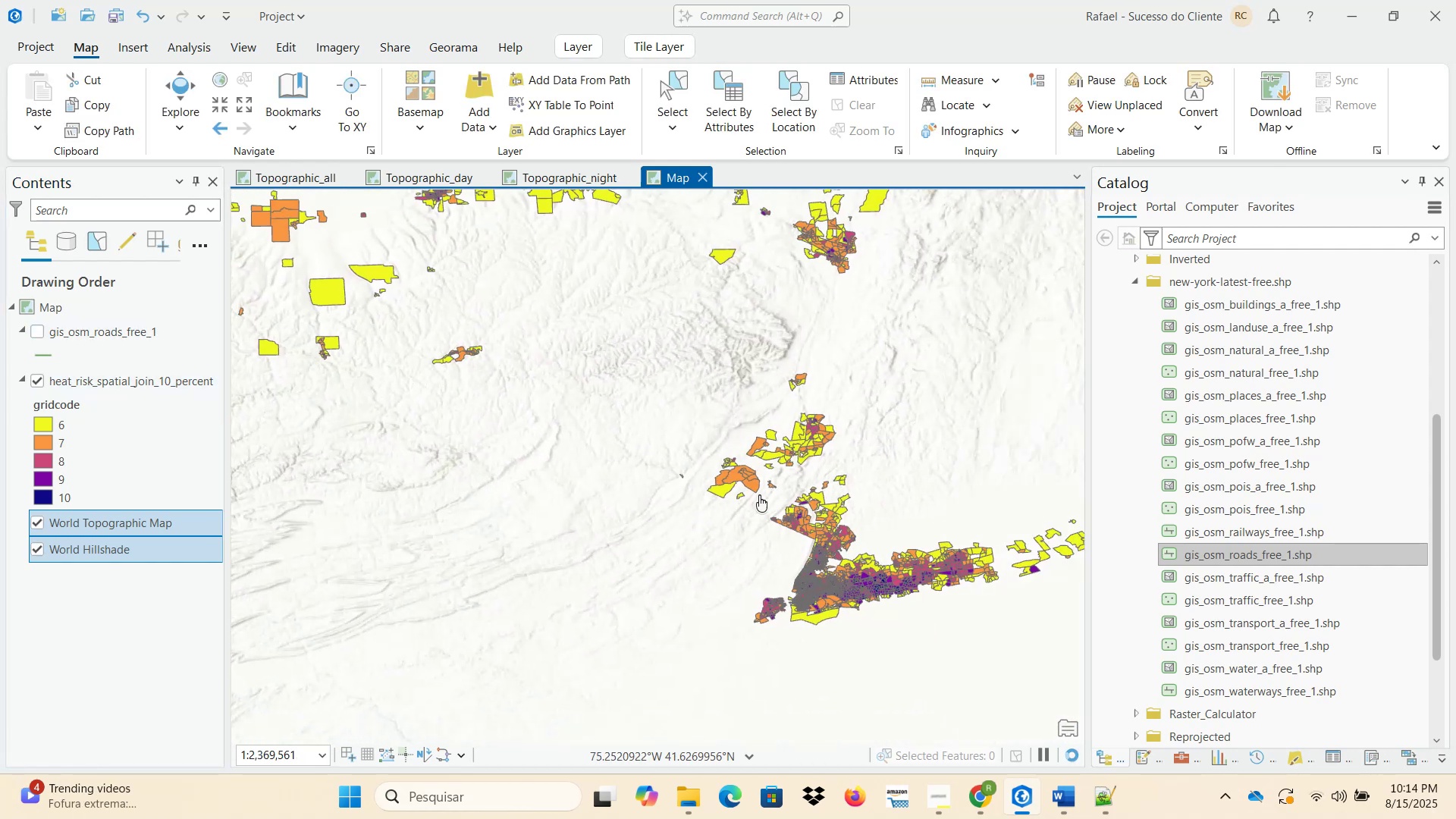 
left_click_drag(start_coordinate=[800, 535], to_coordinate=[617, 426])
 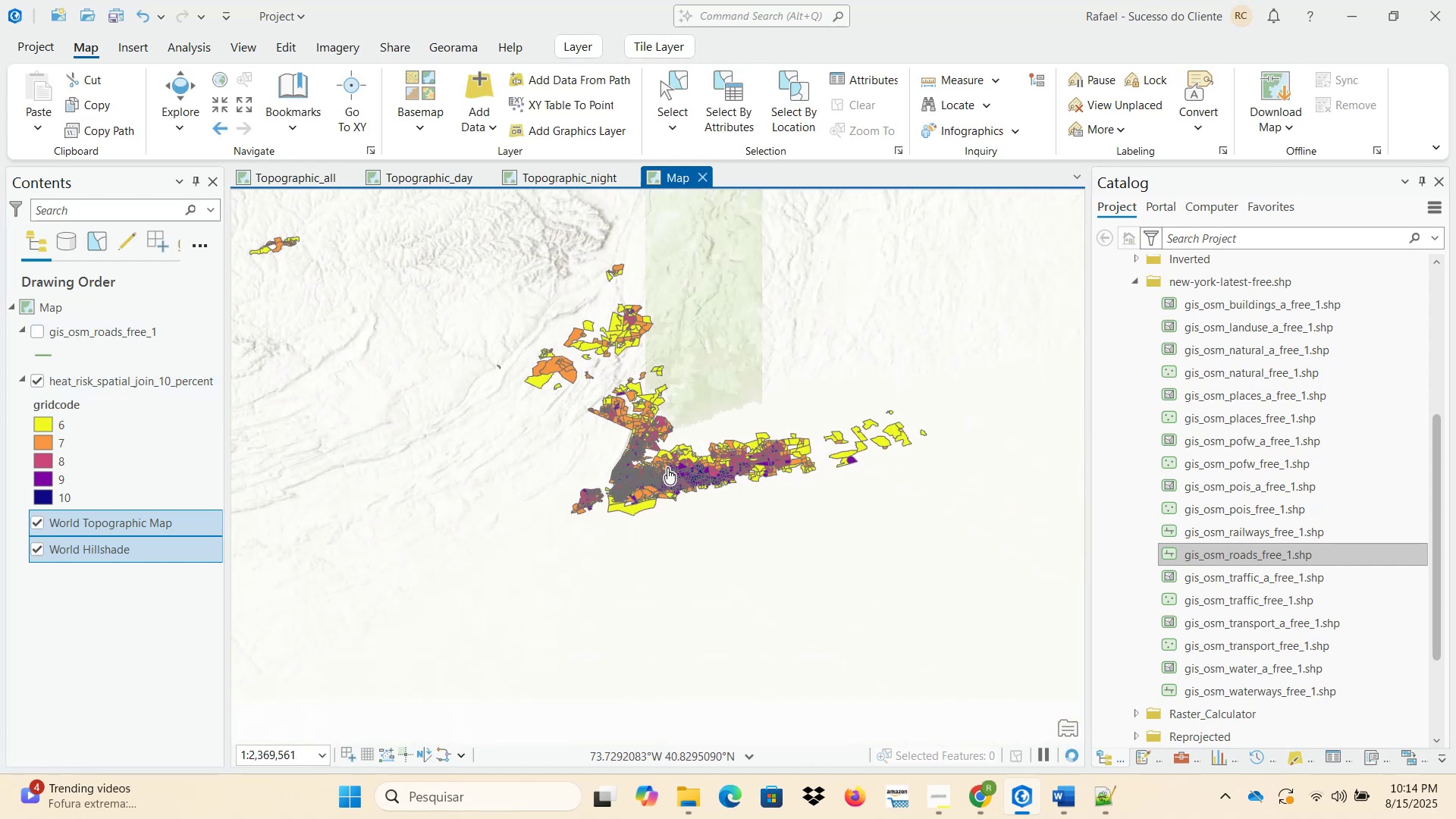 
scroll: coordinate [534, 438], scroll_direction: up, amount: 10.0
 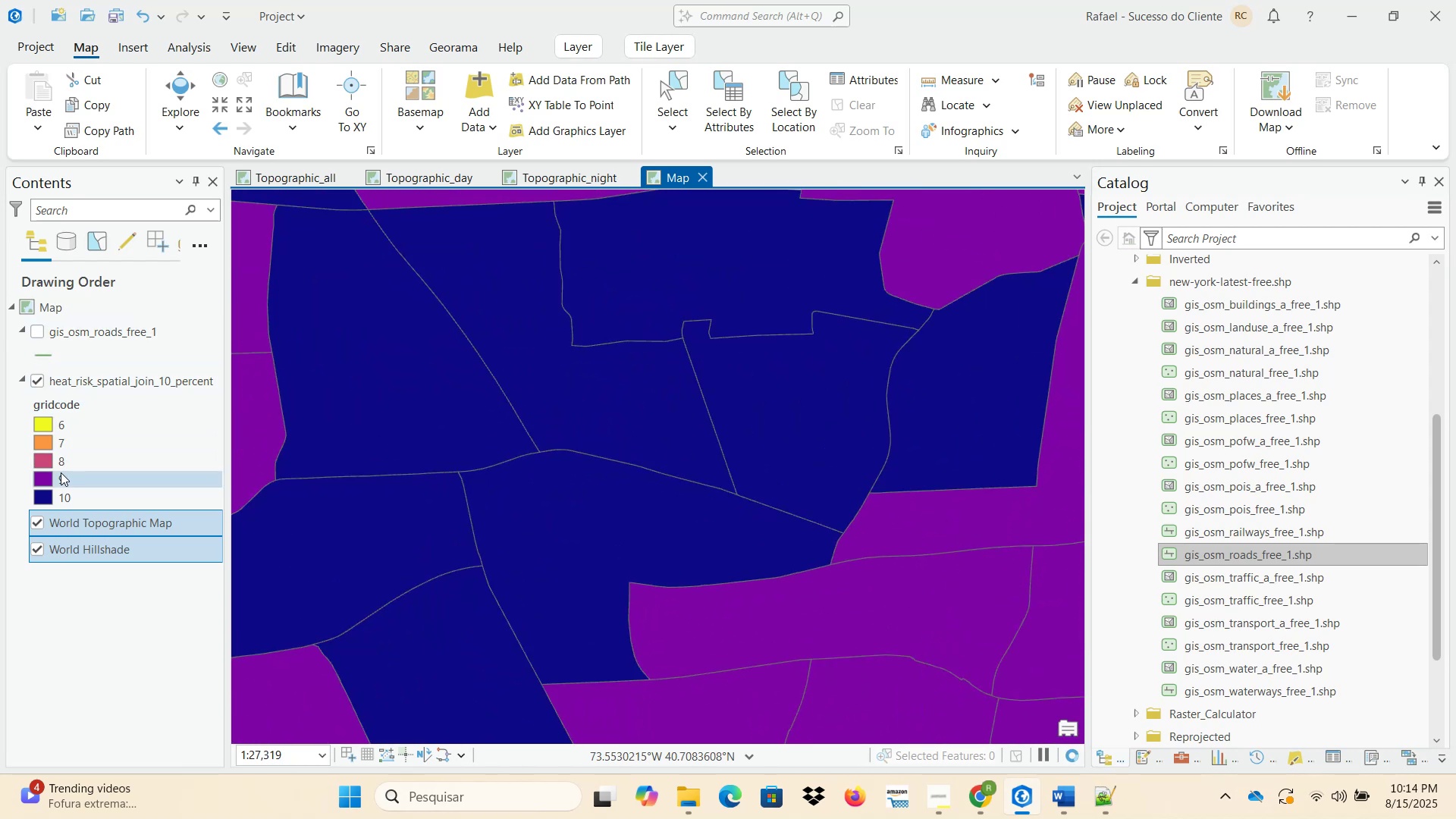 
left_click([36, 380])
 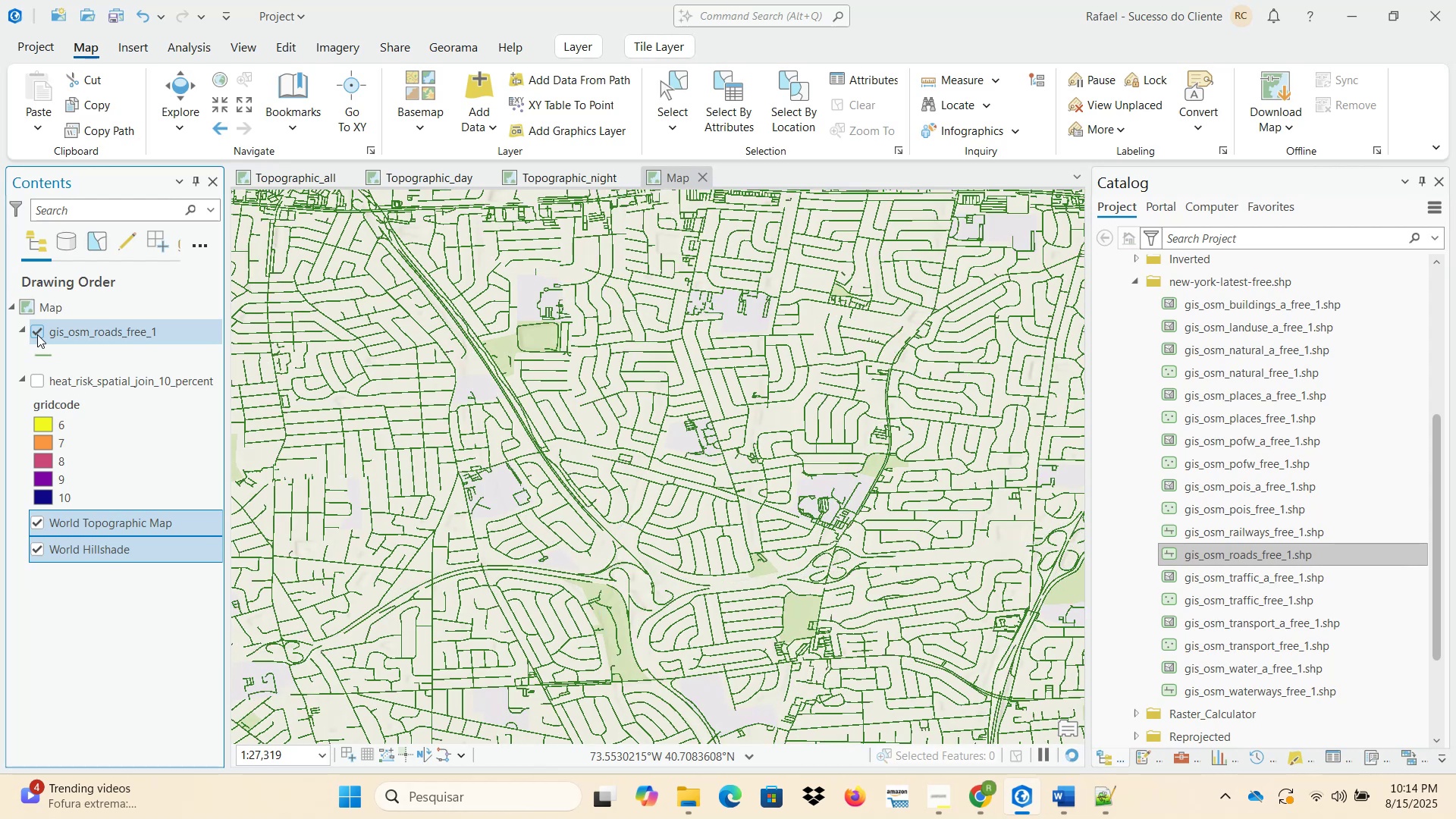 
left_click([37, 334])
 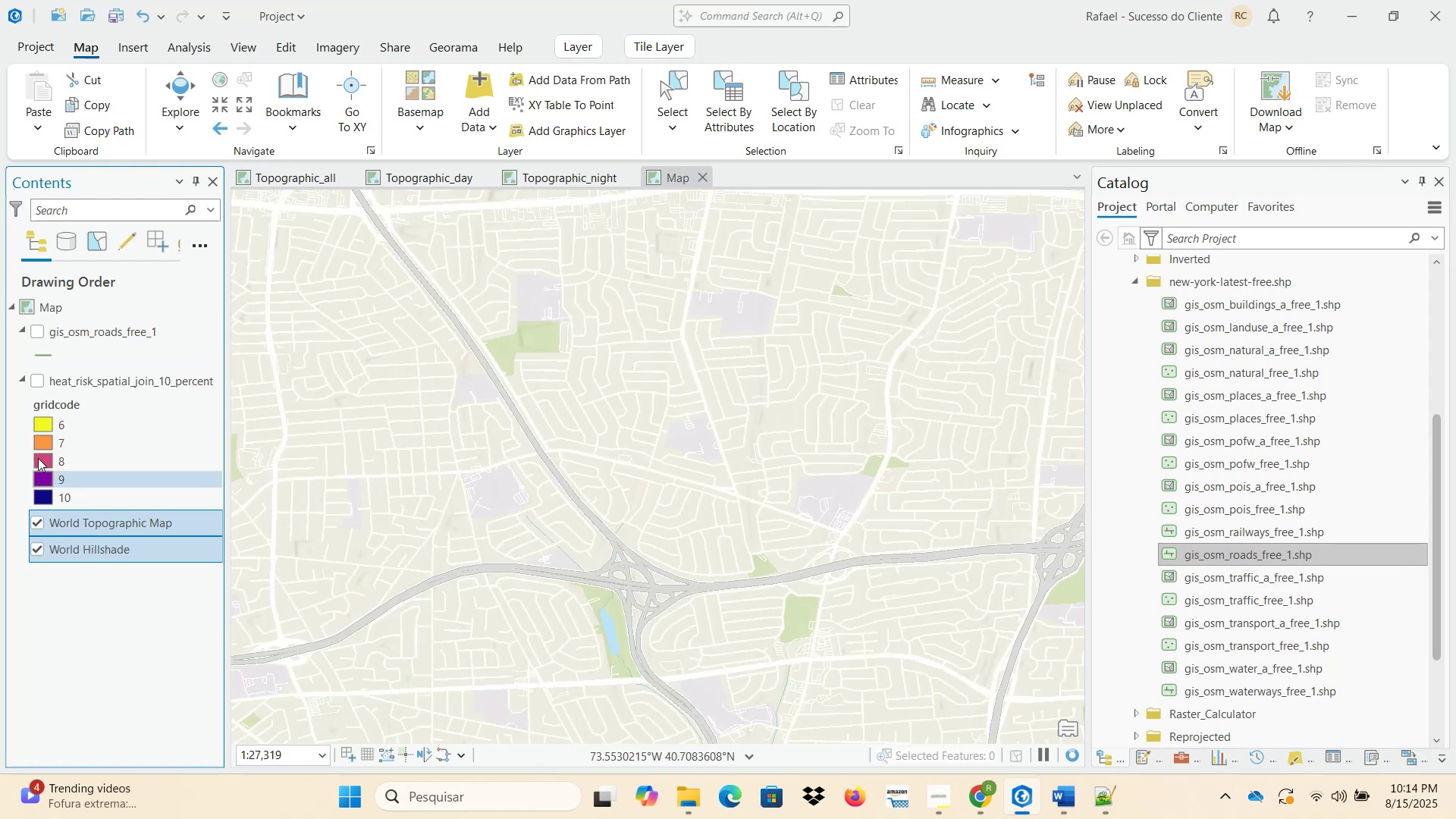 
left_click([35, 384])
 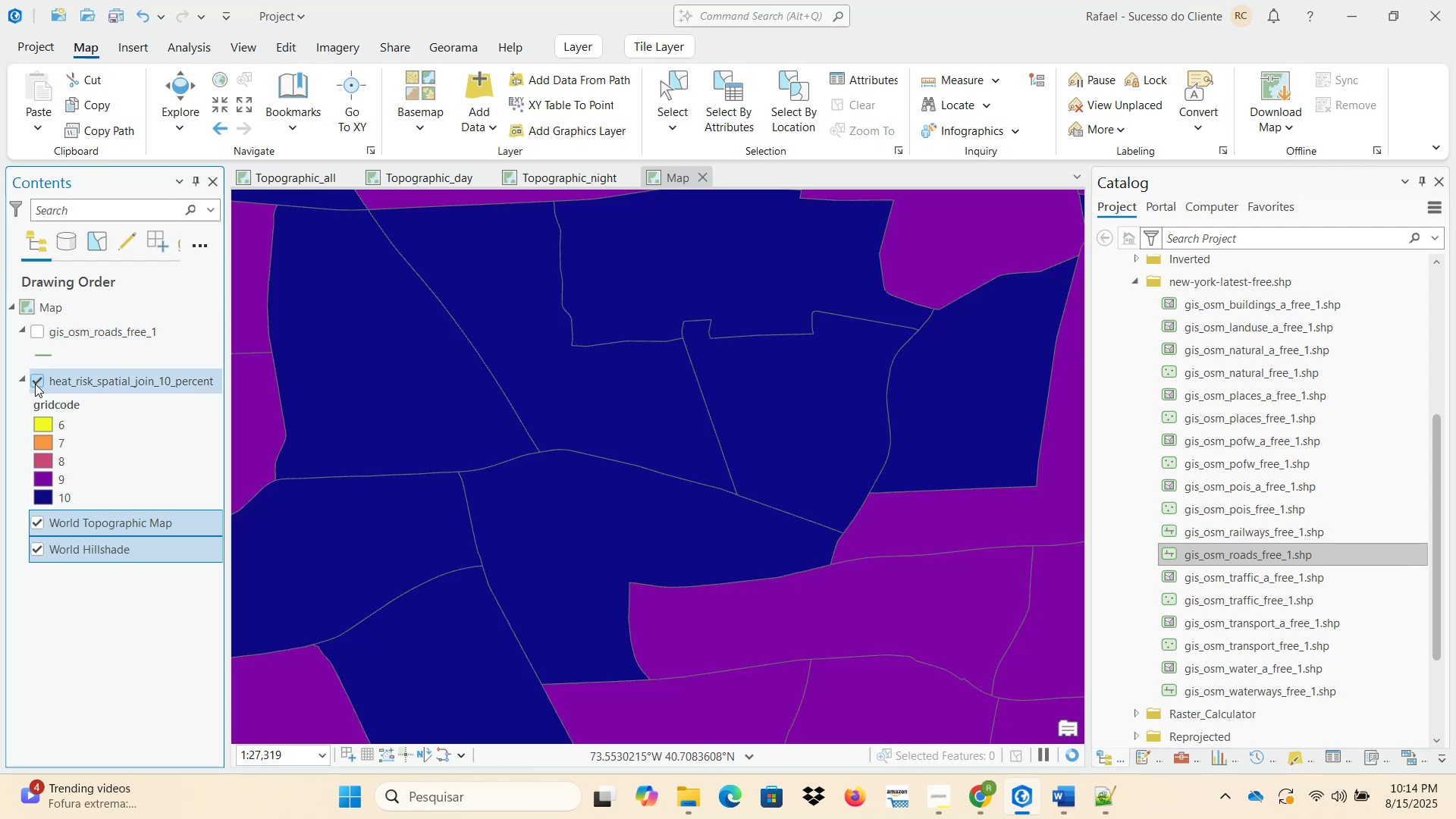 
left_click([35, 384])
 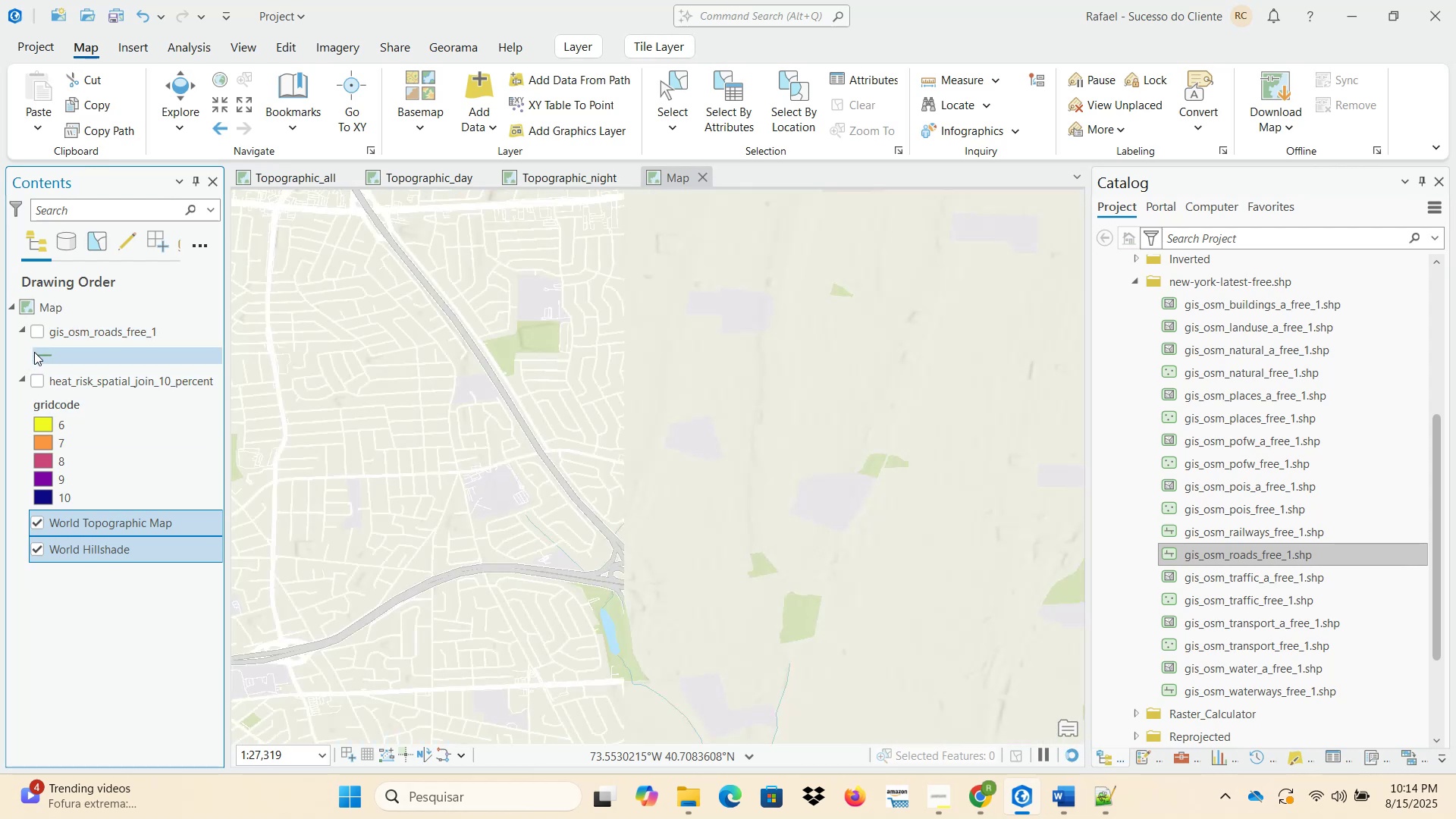 
left_click([43, 333])
 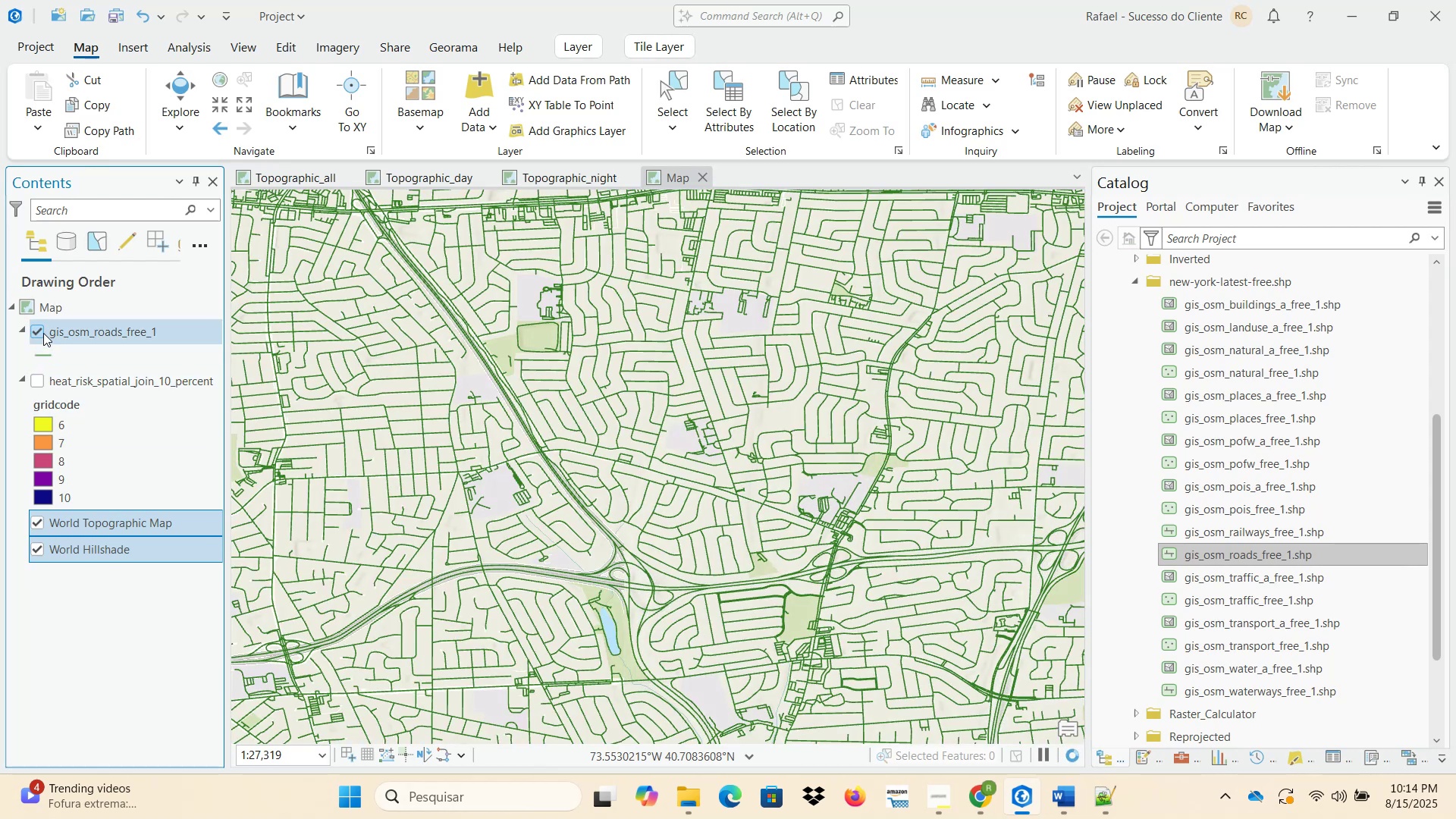 
left_click([35, 333])
 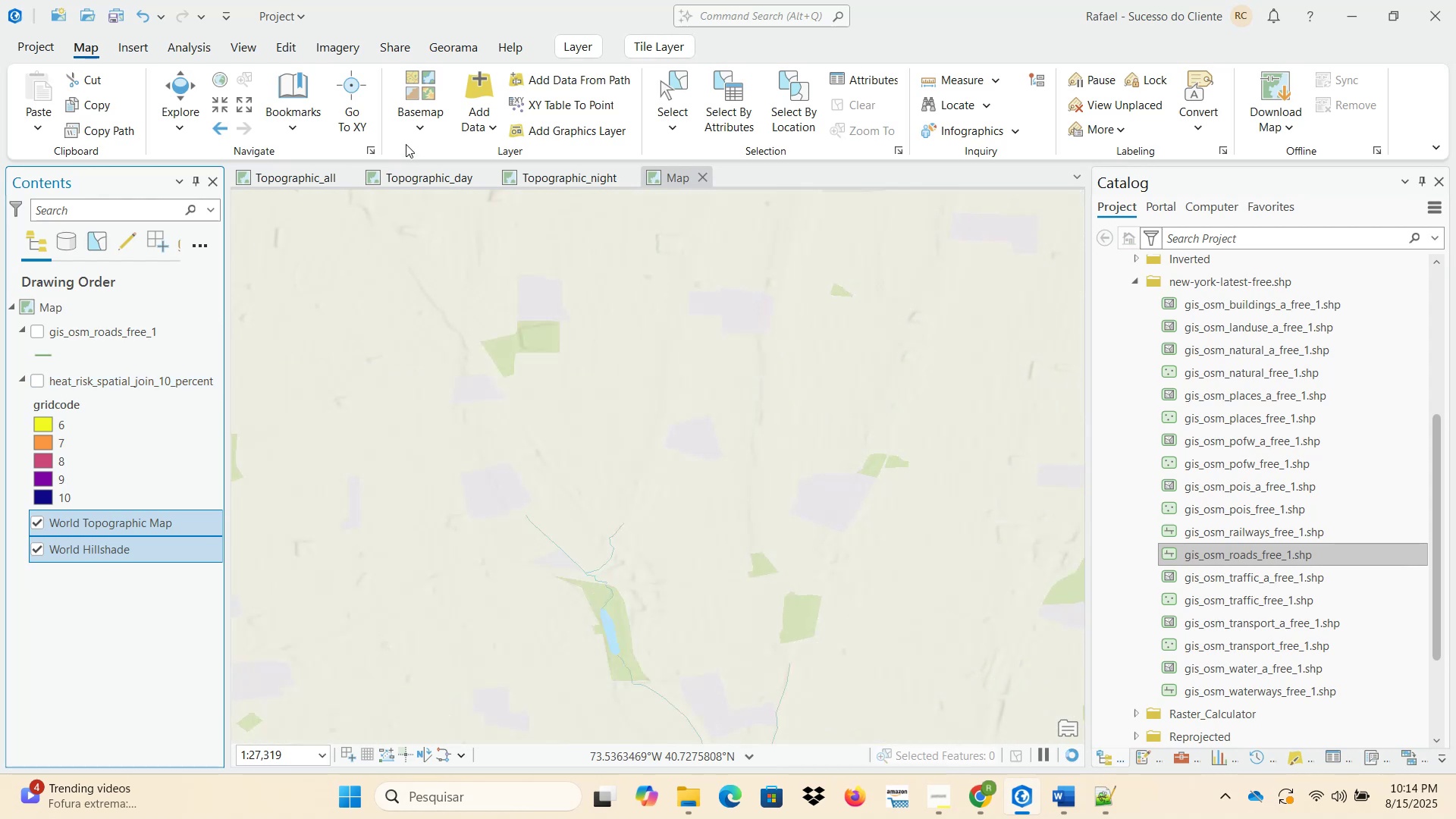 
left_click([410, 127])
 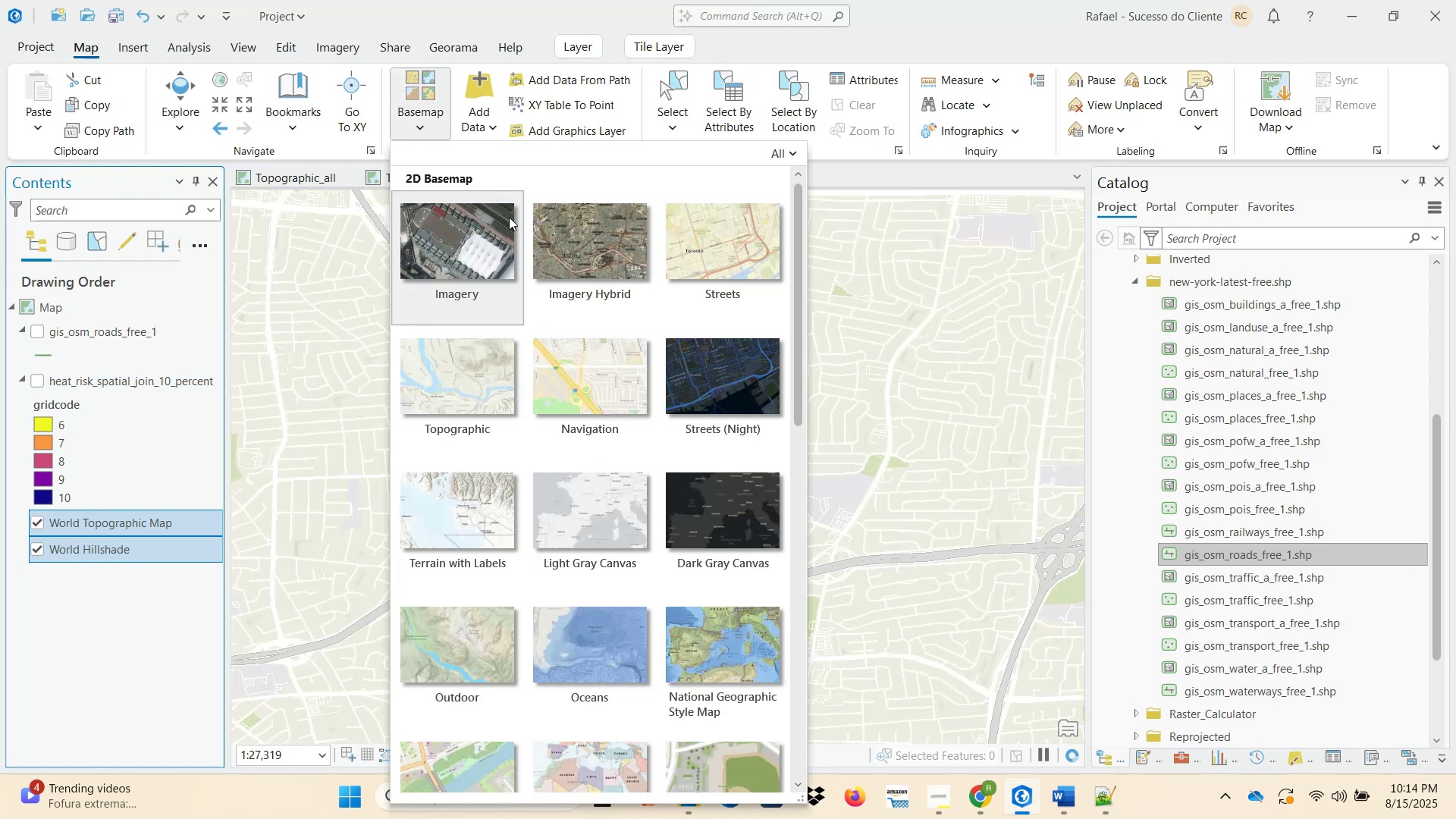 
left_click([507, 228])
 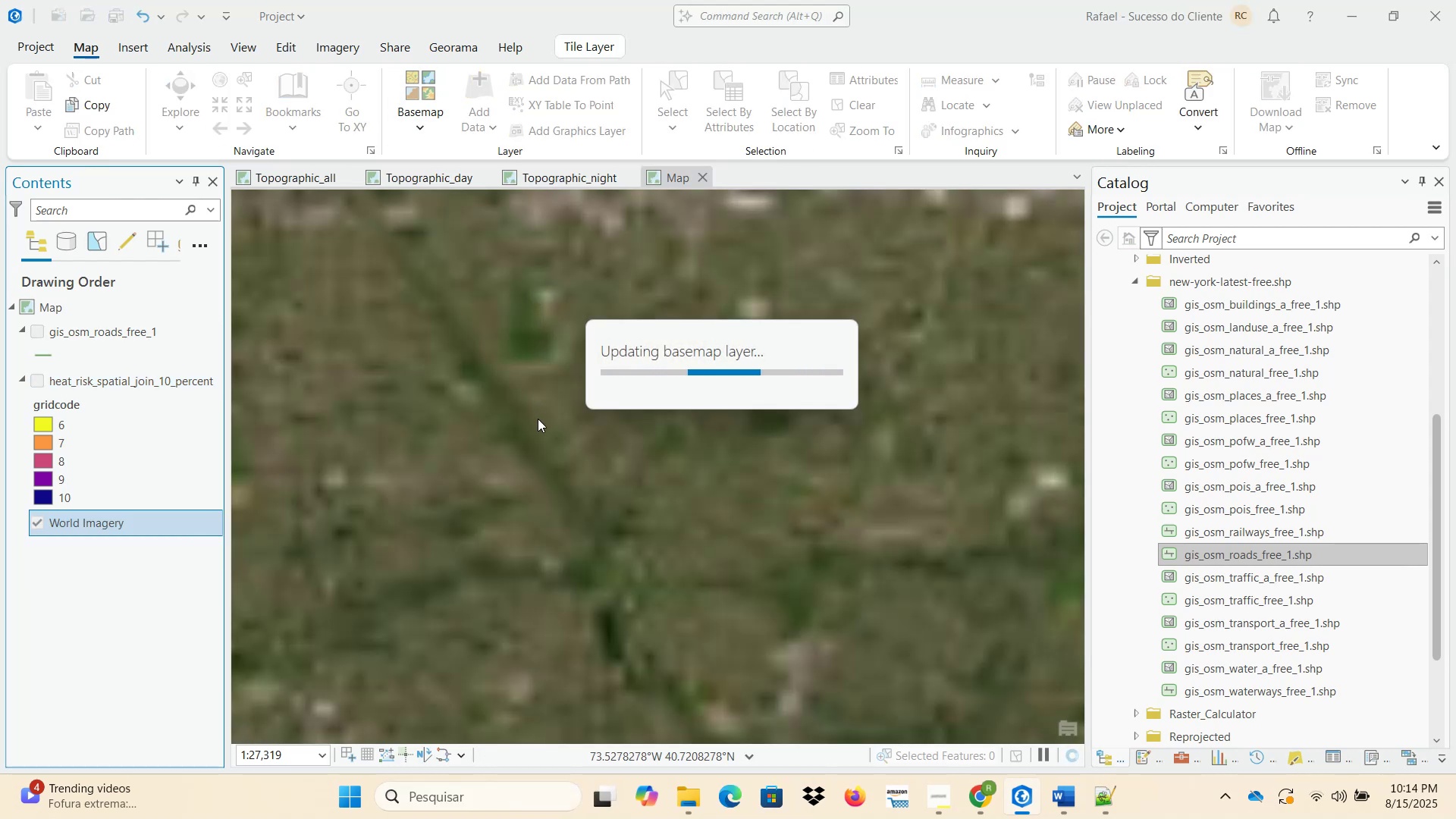 
scroll: coordinate [571, 466], scroll_direction: up, amount: 7.0
 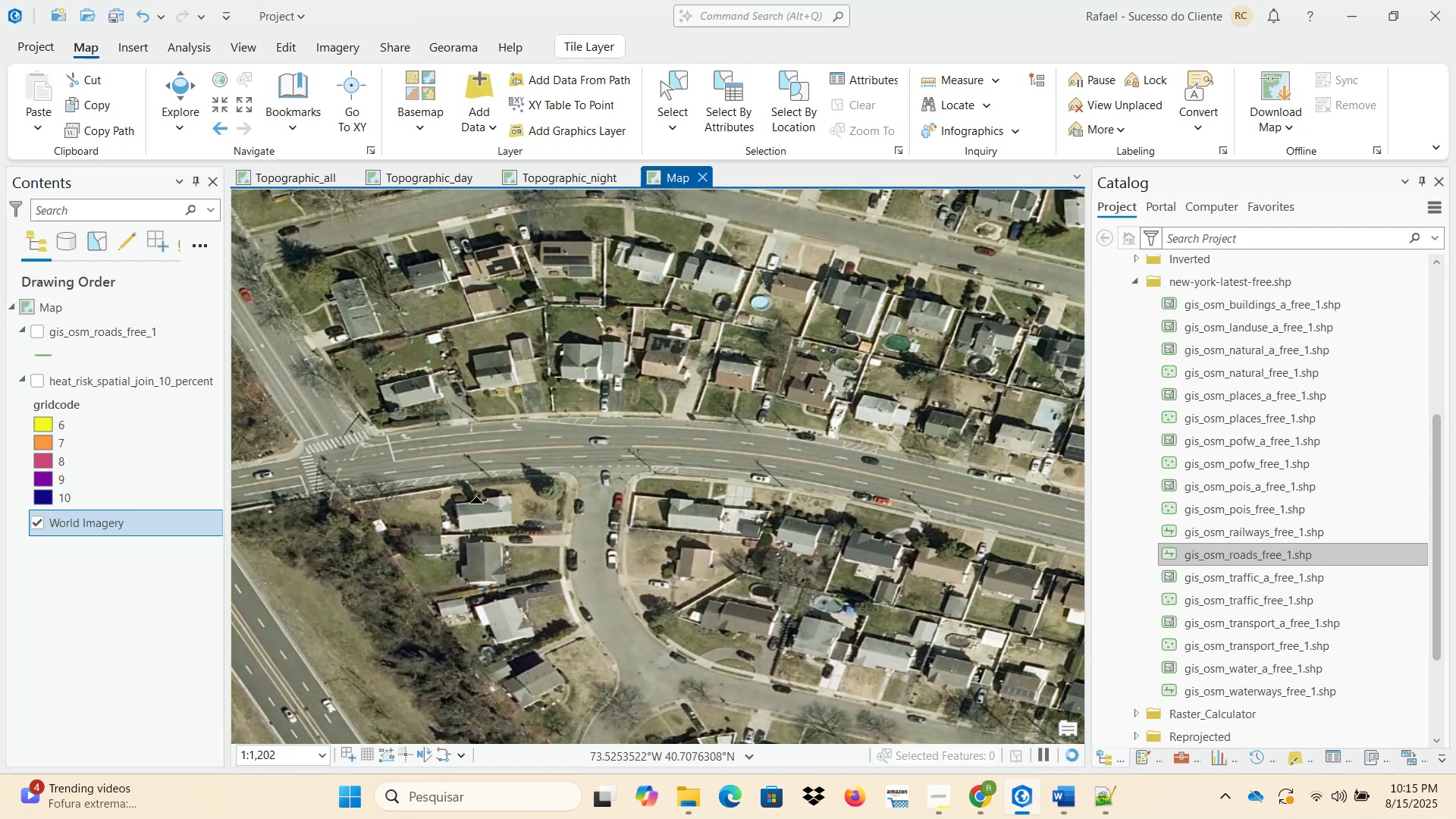 
wait(9.43)
 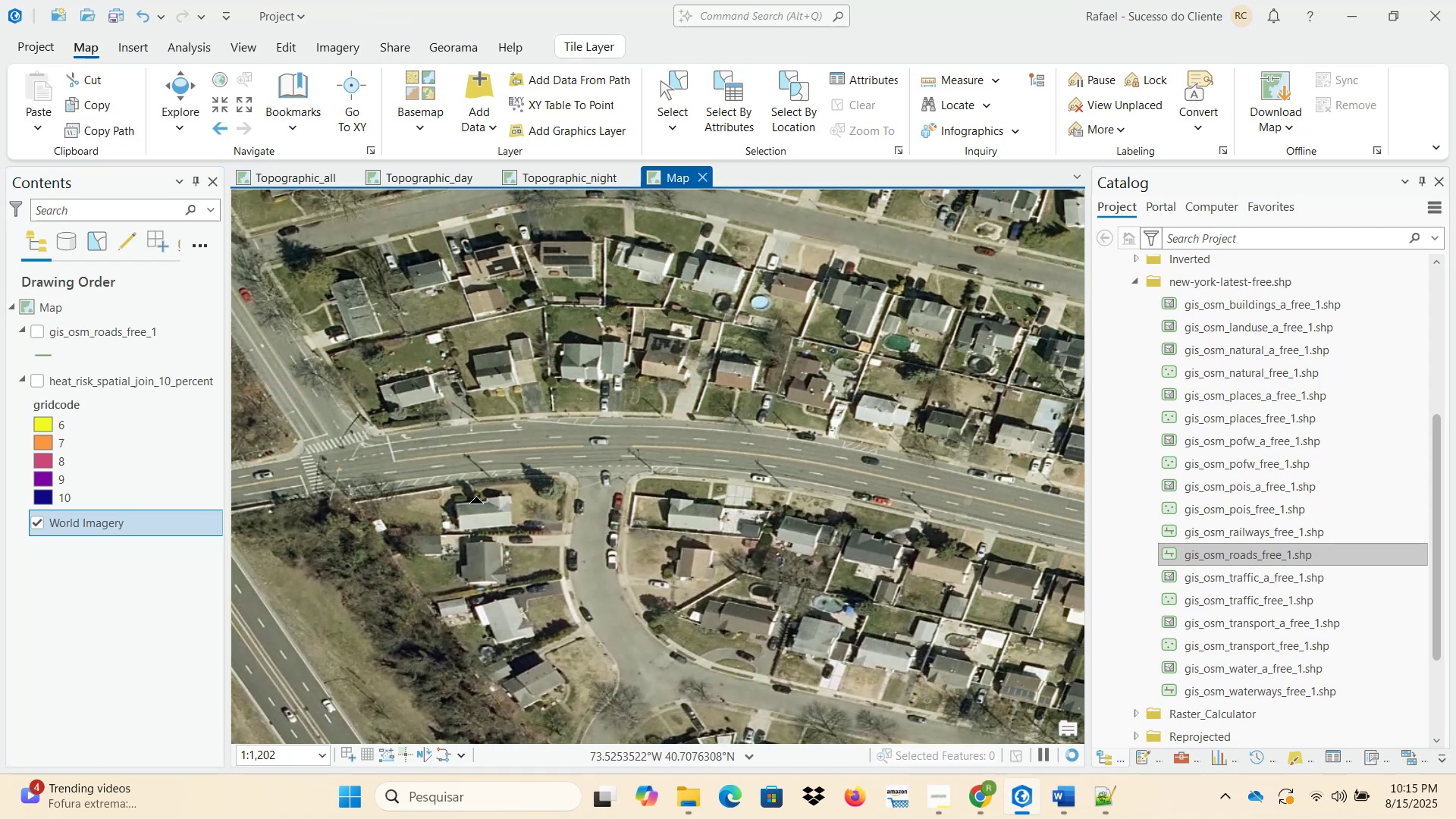 
mouse_move([49, 386])
 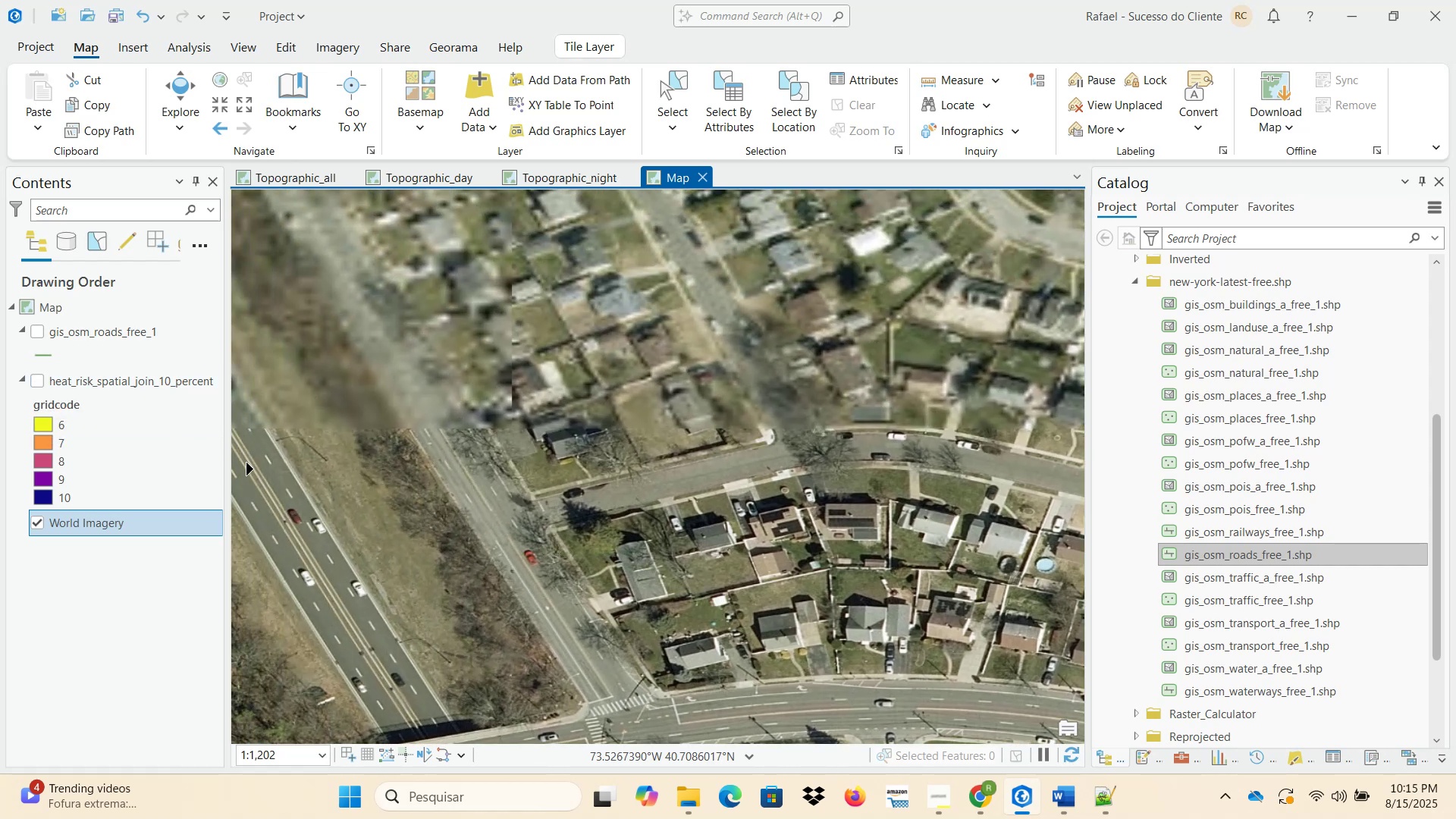 
left_click([38, 334])
 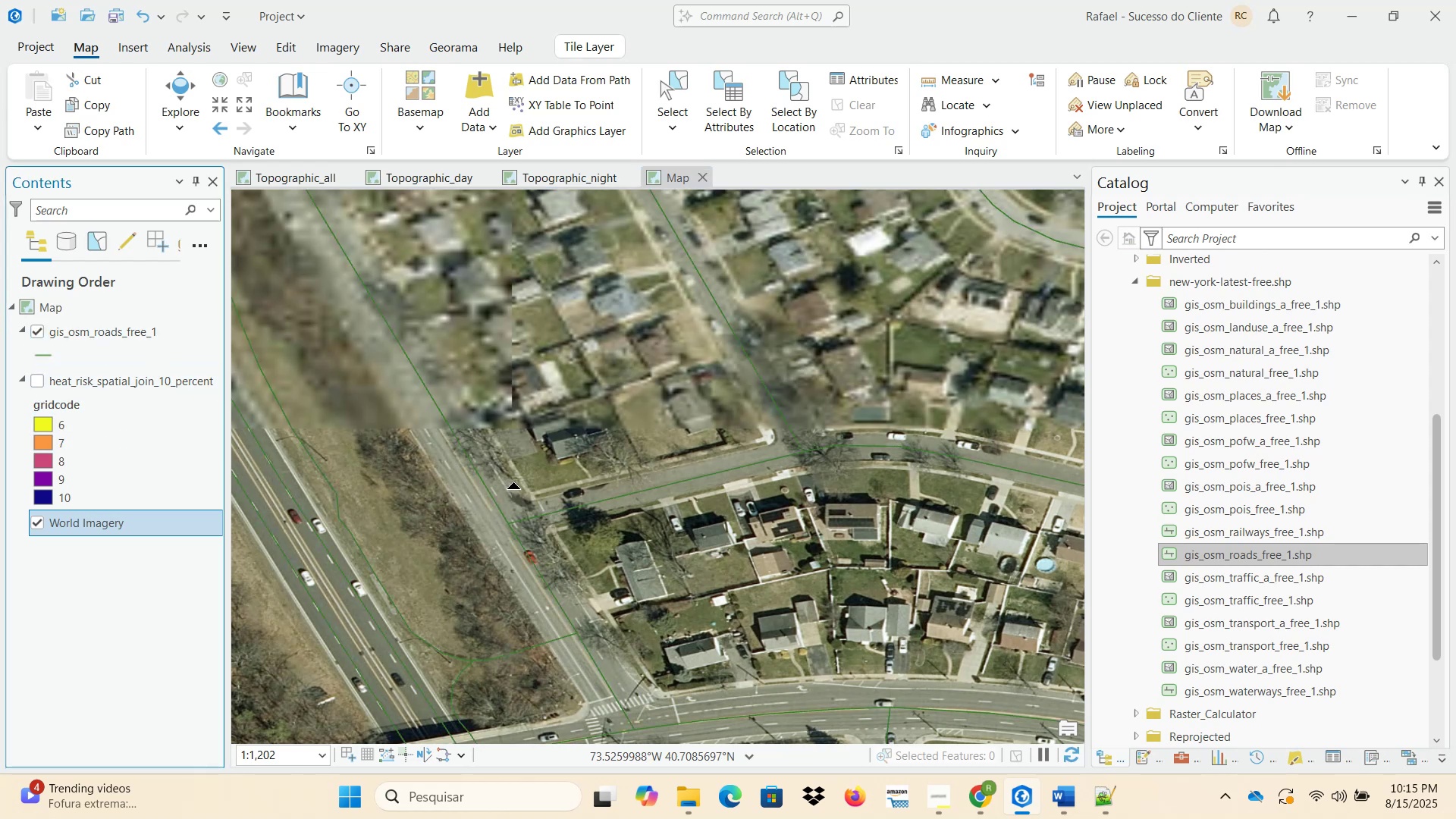 
scroll: coordinate [519, 498], scroll_direction: down, amount: 2.0
 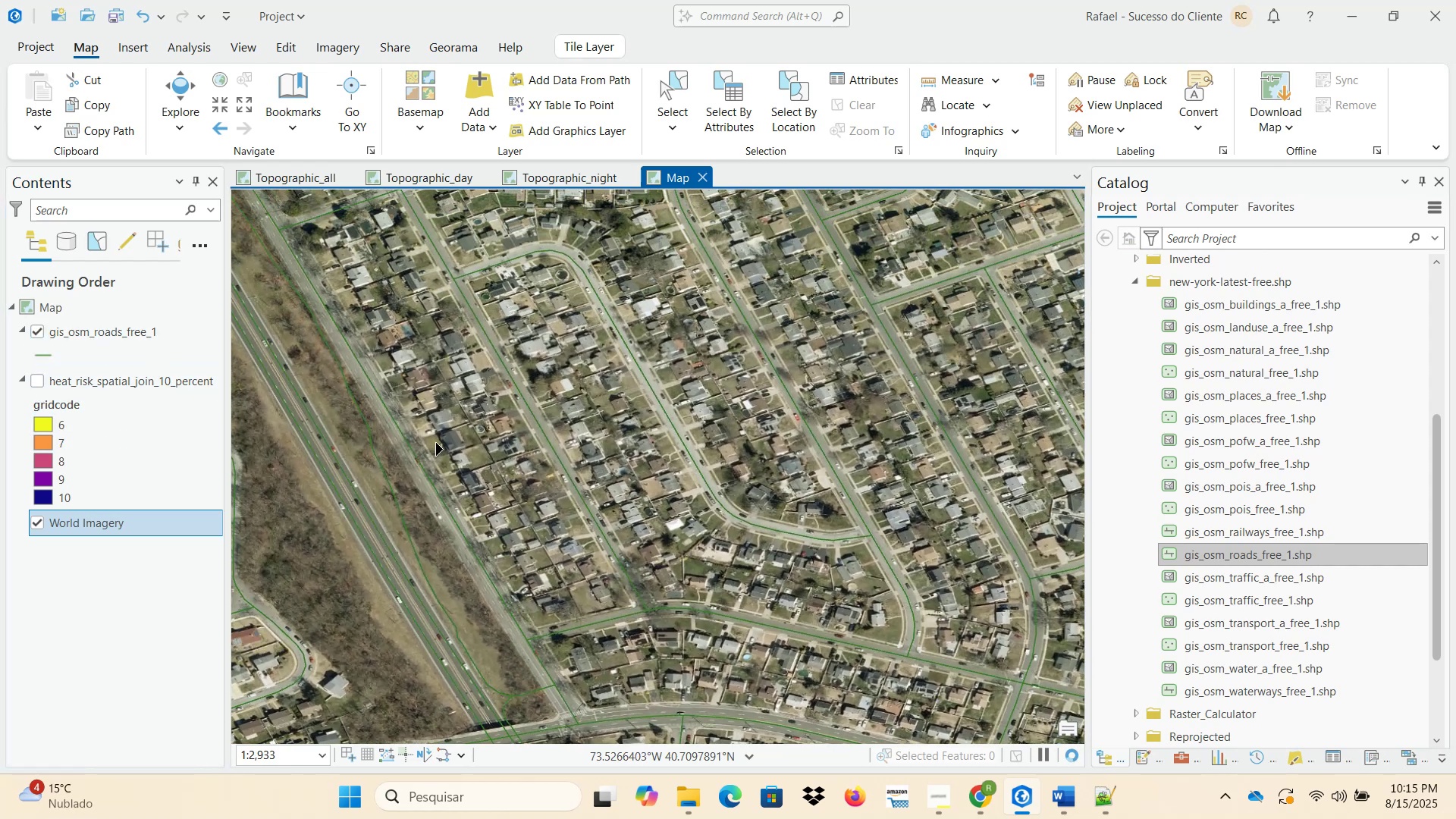 
wait(5.03)
 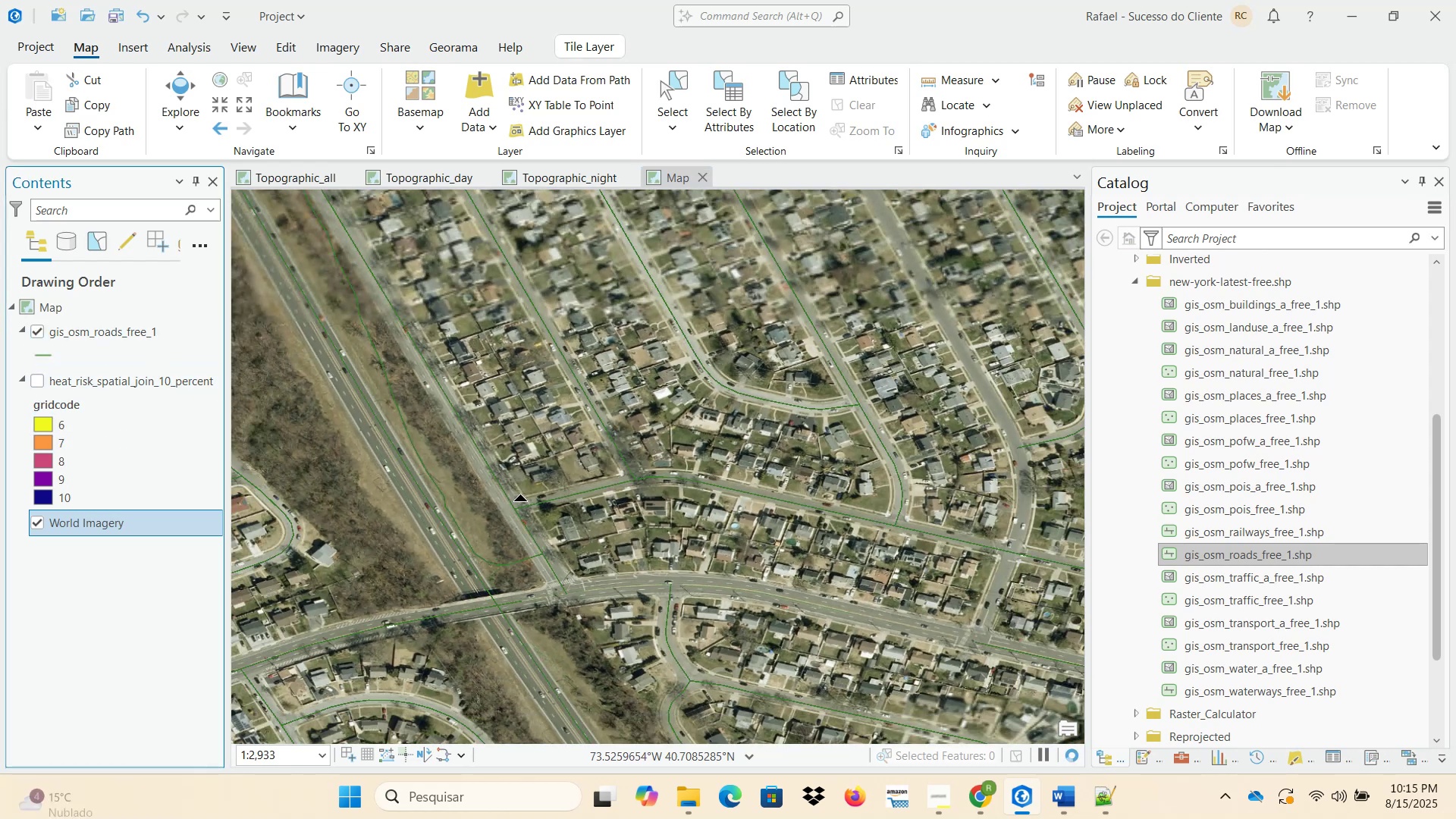 
scroll: coordinate [437, 449], scroll_direction: up, amount: 2.0
 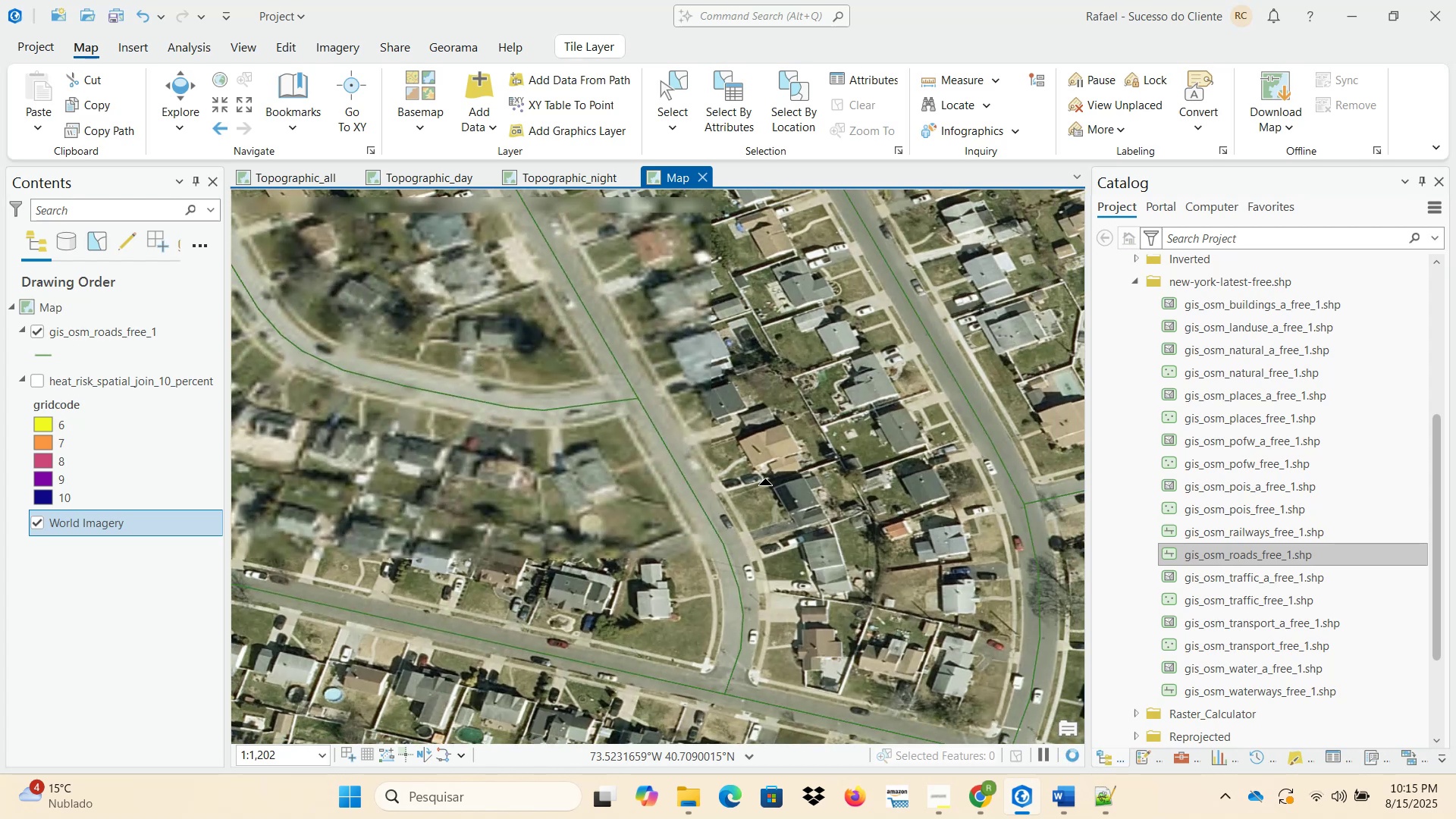 
wait(15.02)
 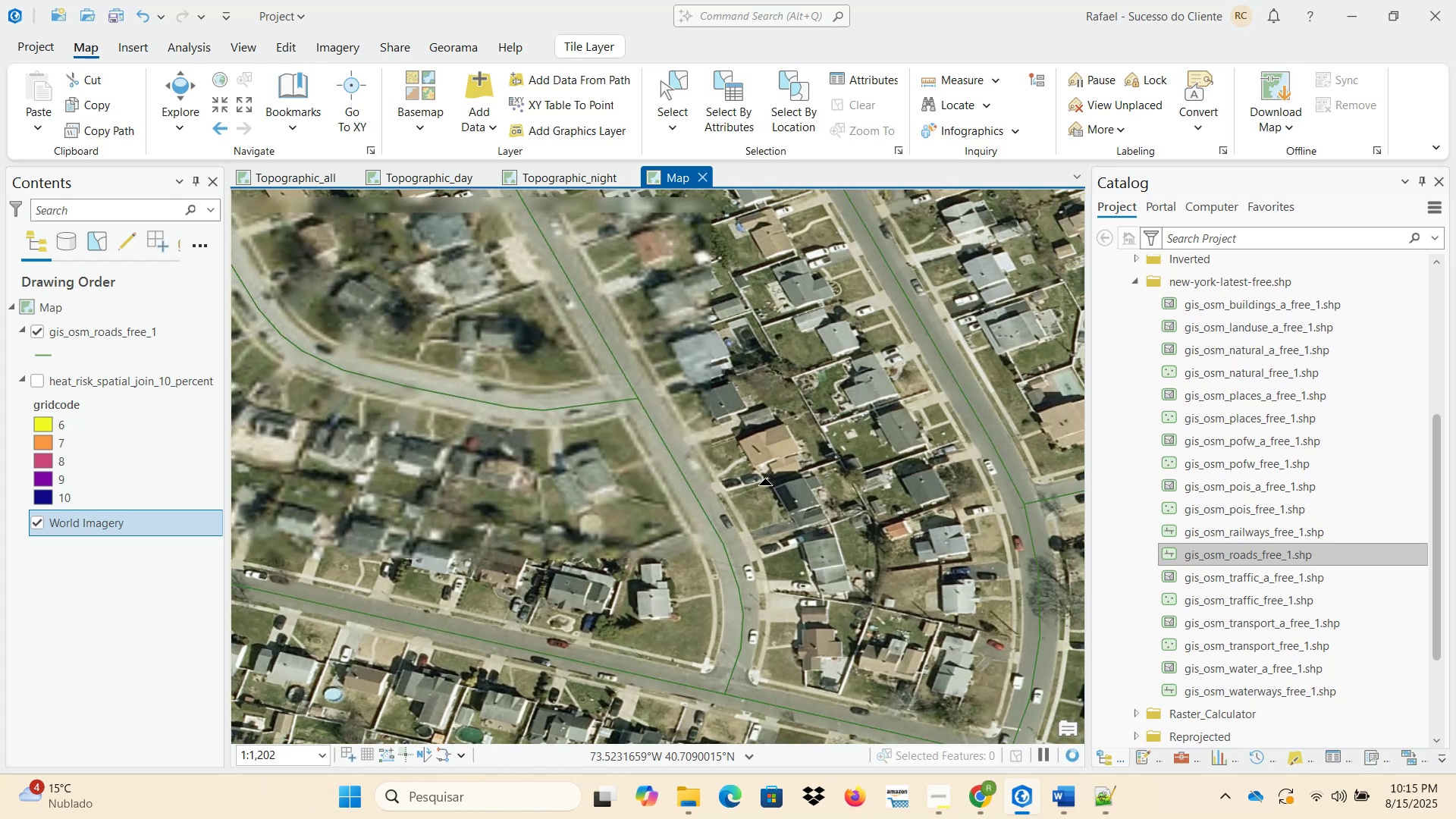 
scroll: coordinate [386, 432], scroll_direction: down, amount: 4.0
 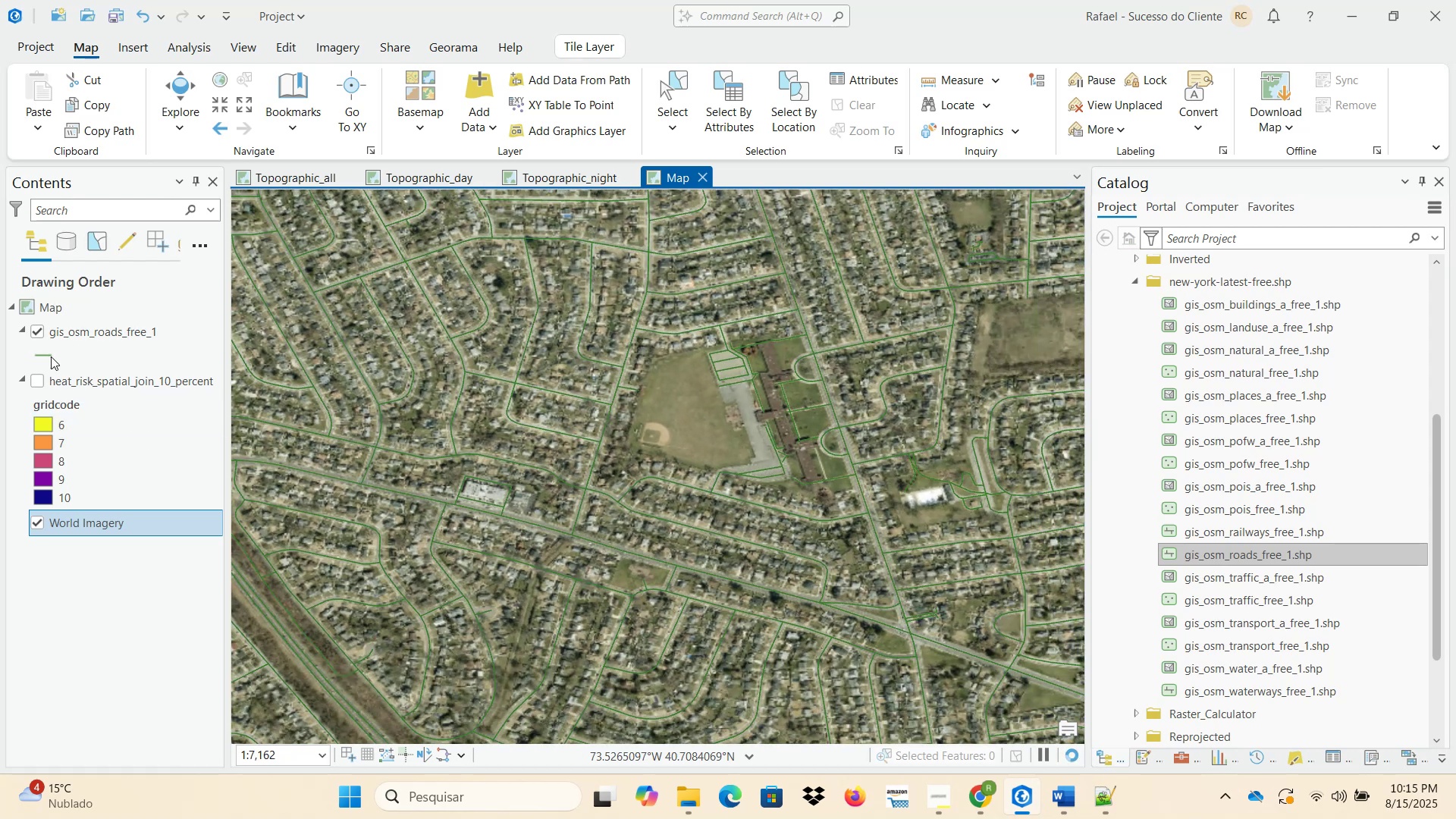 
left_click([42, 334])
 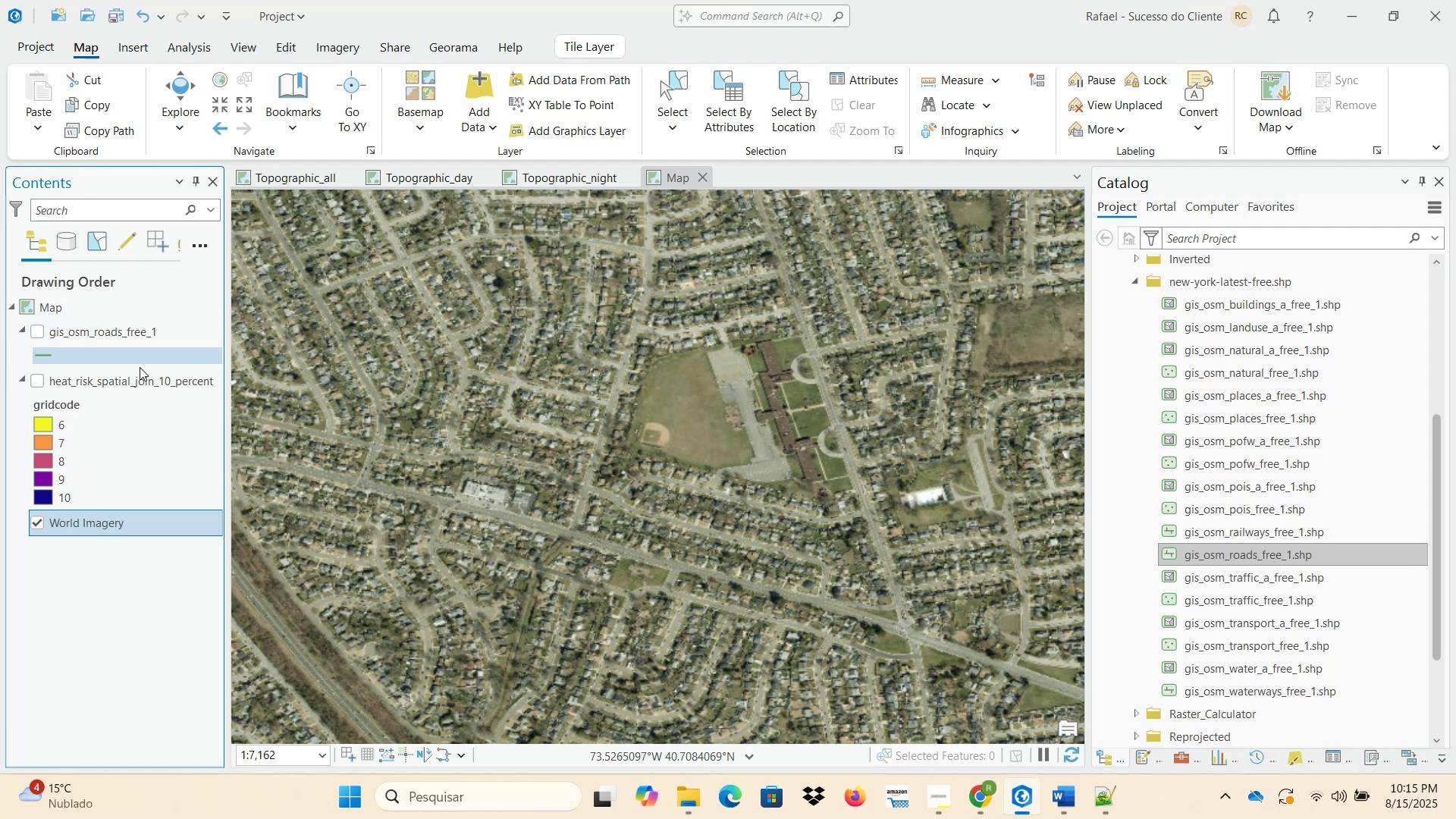 
scroll: coordinate [594, 492], scroll_direction: down, amount: 12.0
 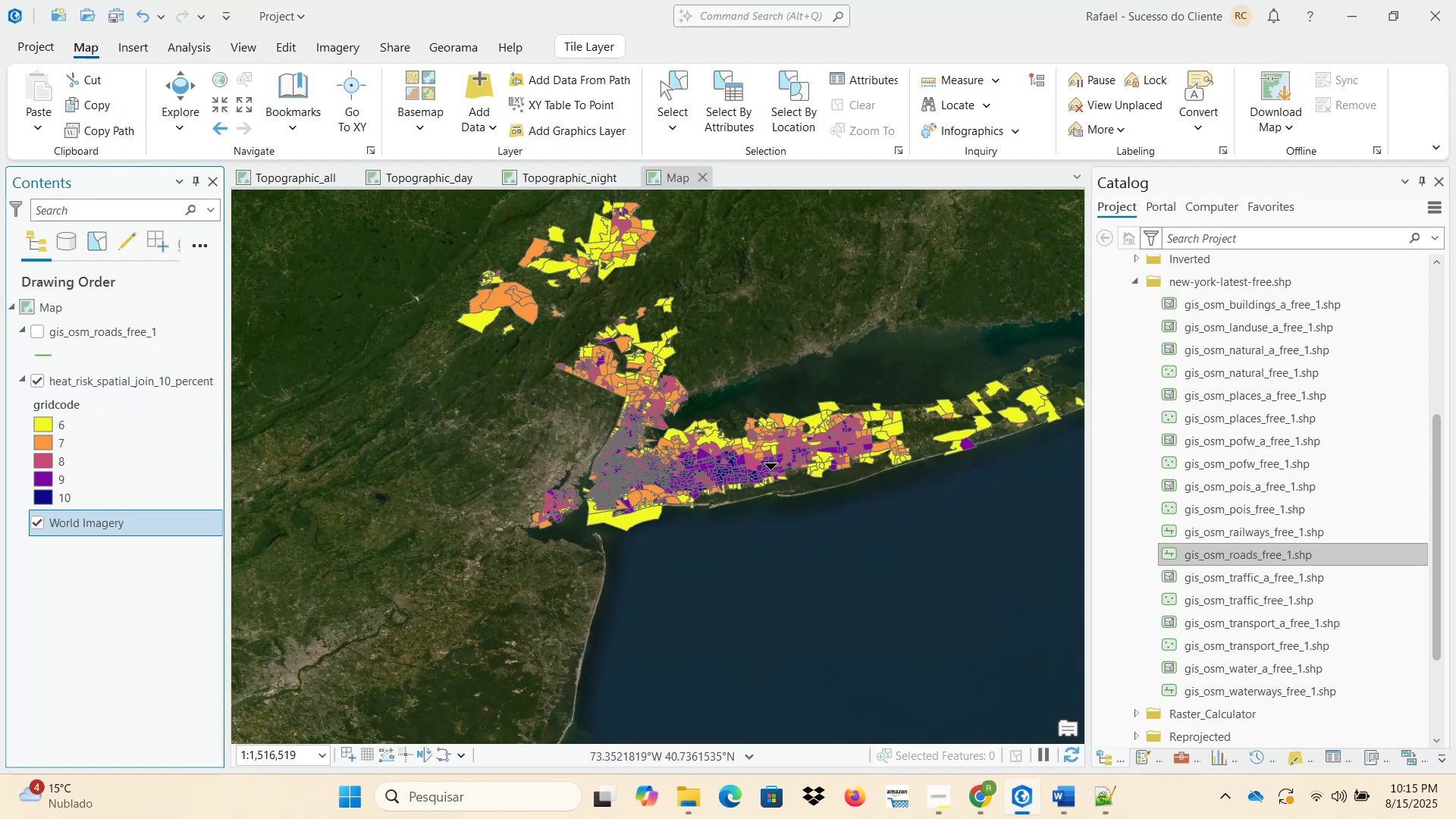 
scroll: coordinate [720, 342], scroll_direction: up, amount: 9.0
 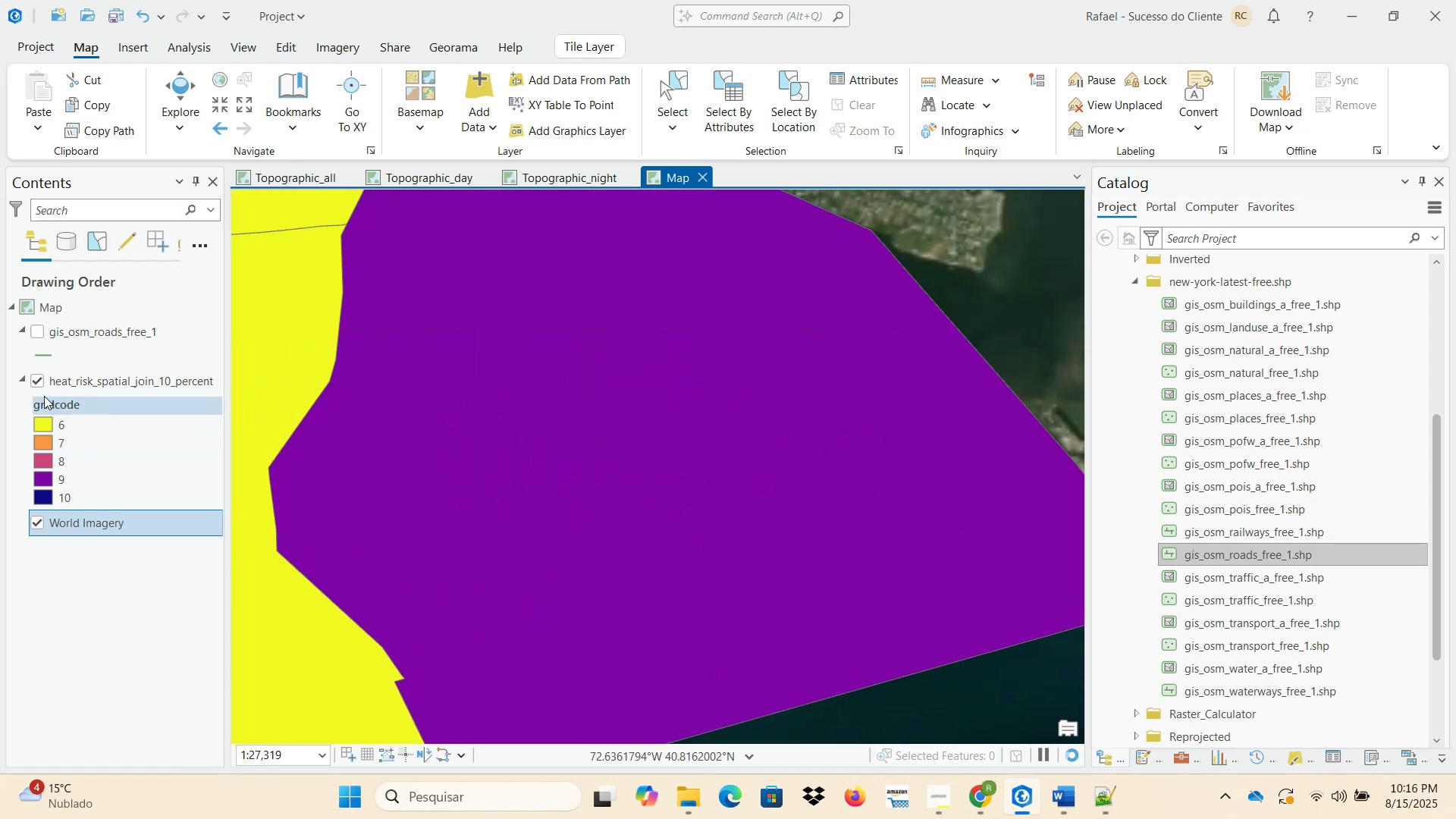 
left_click([33, 384])
 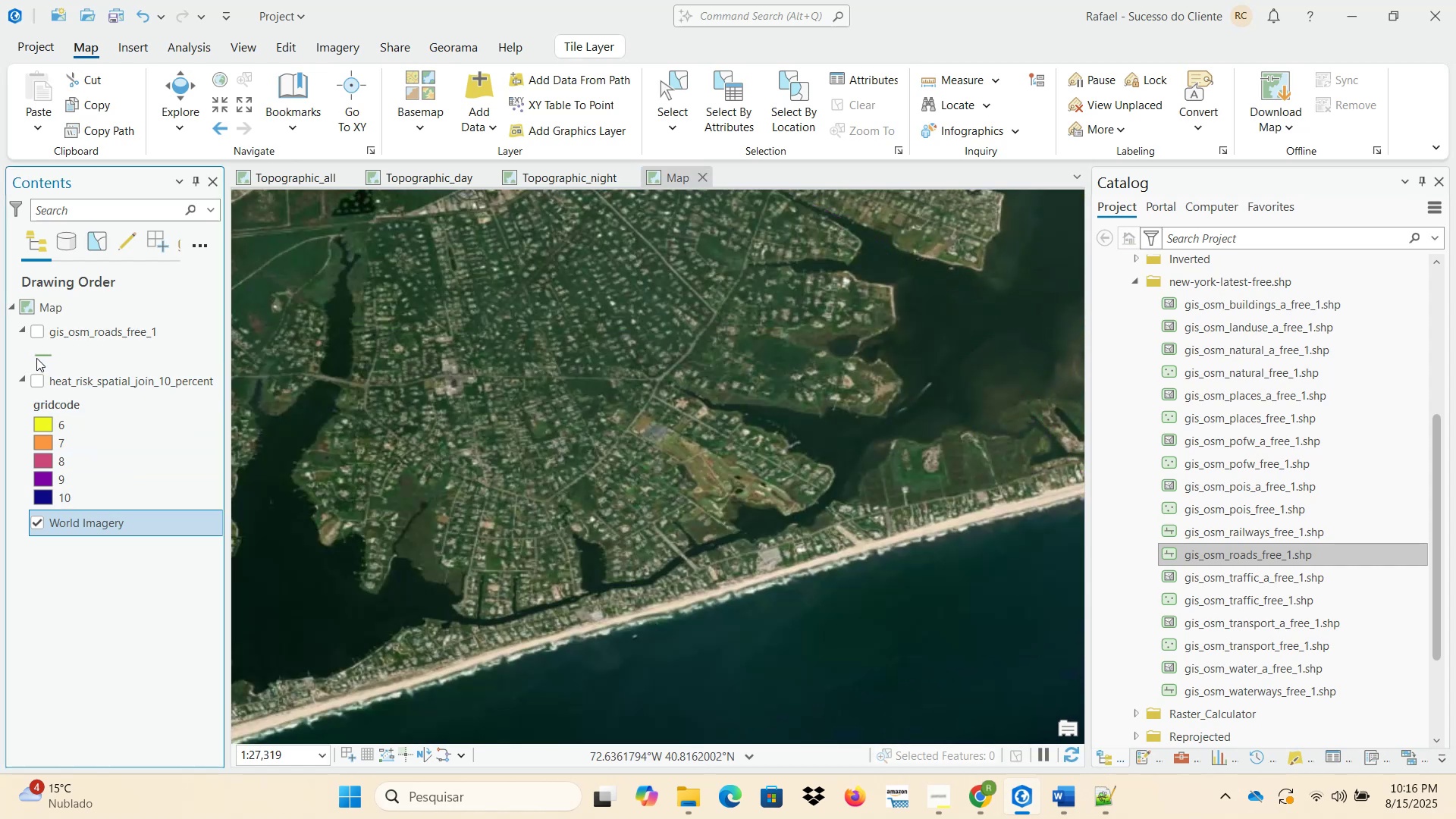 
left_click([38, 331])
 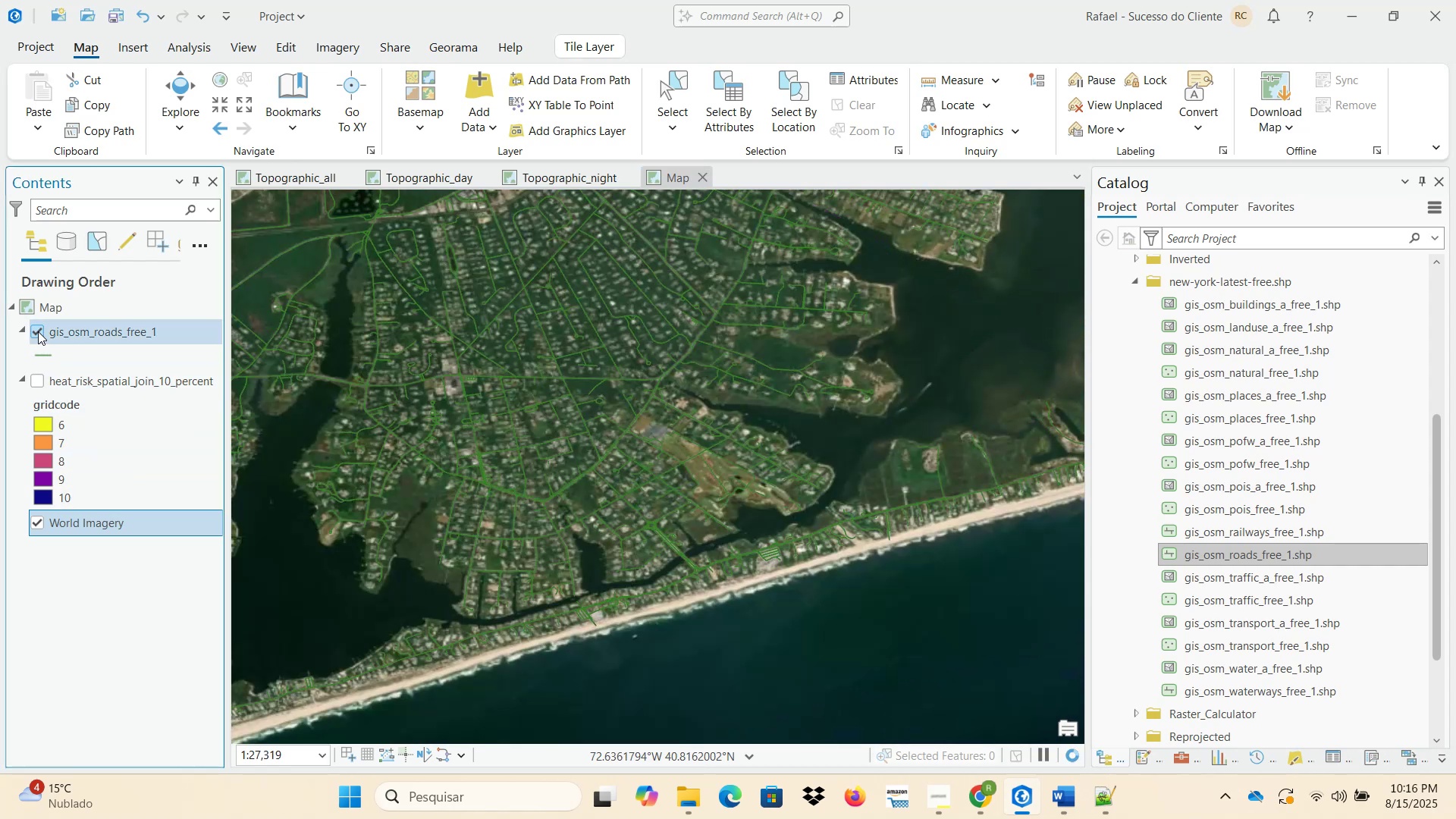 
scroll: coordinate [610, 469], scroll_direction: up, amount: 6.0
 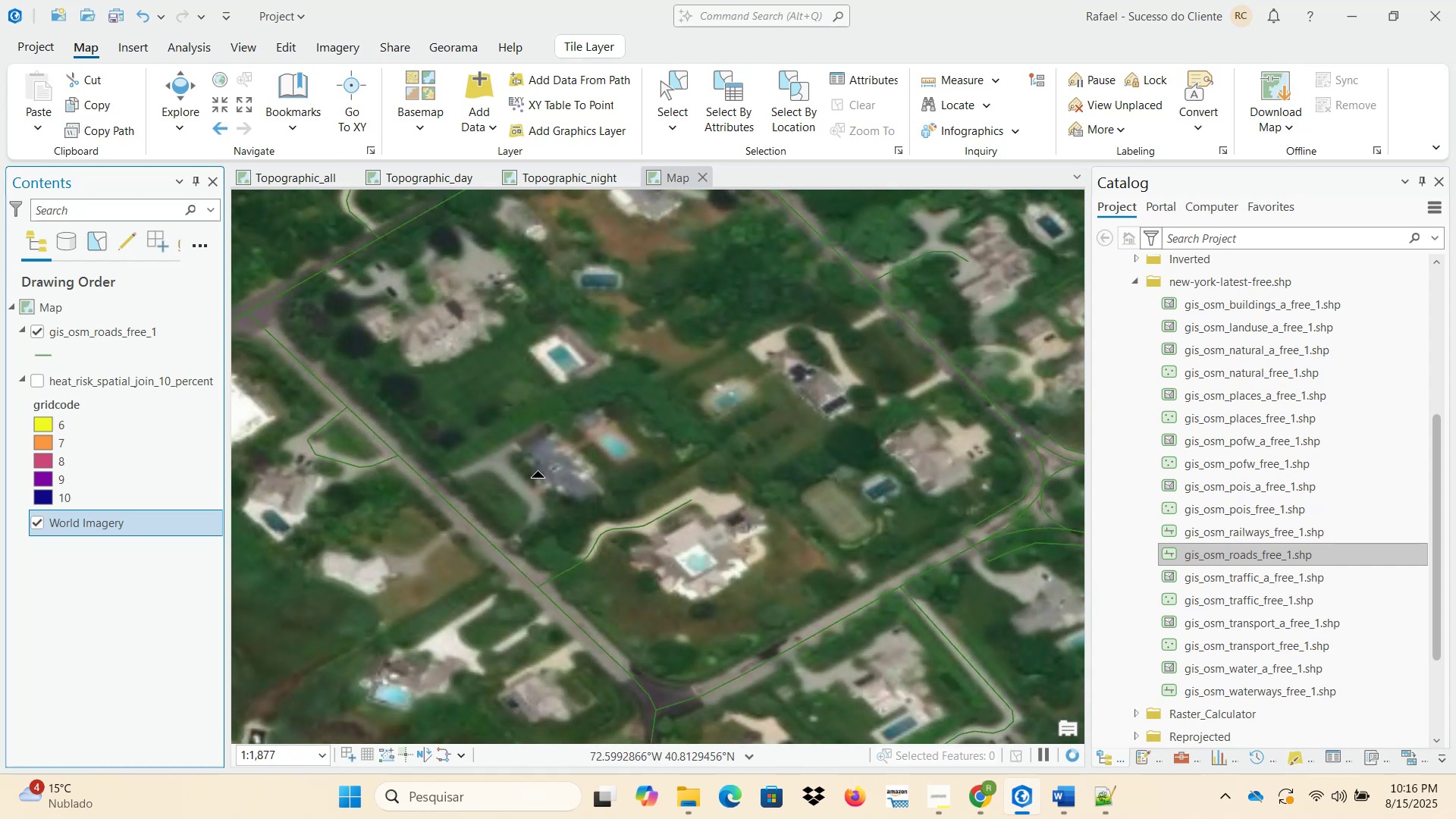 
wait(8.35)
 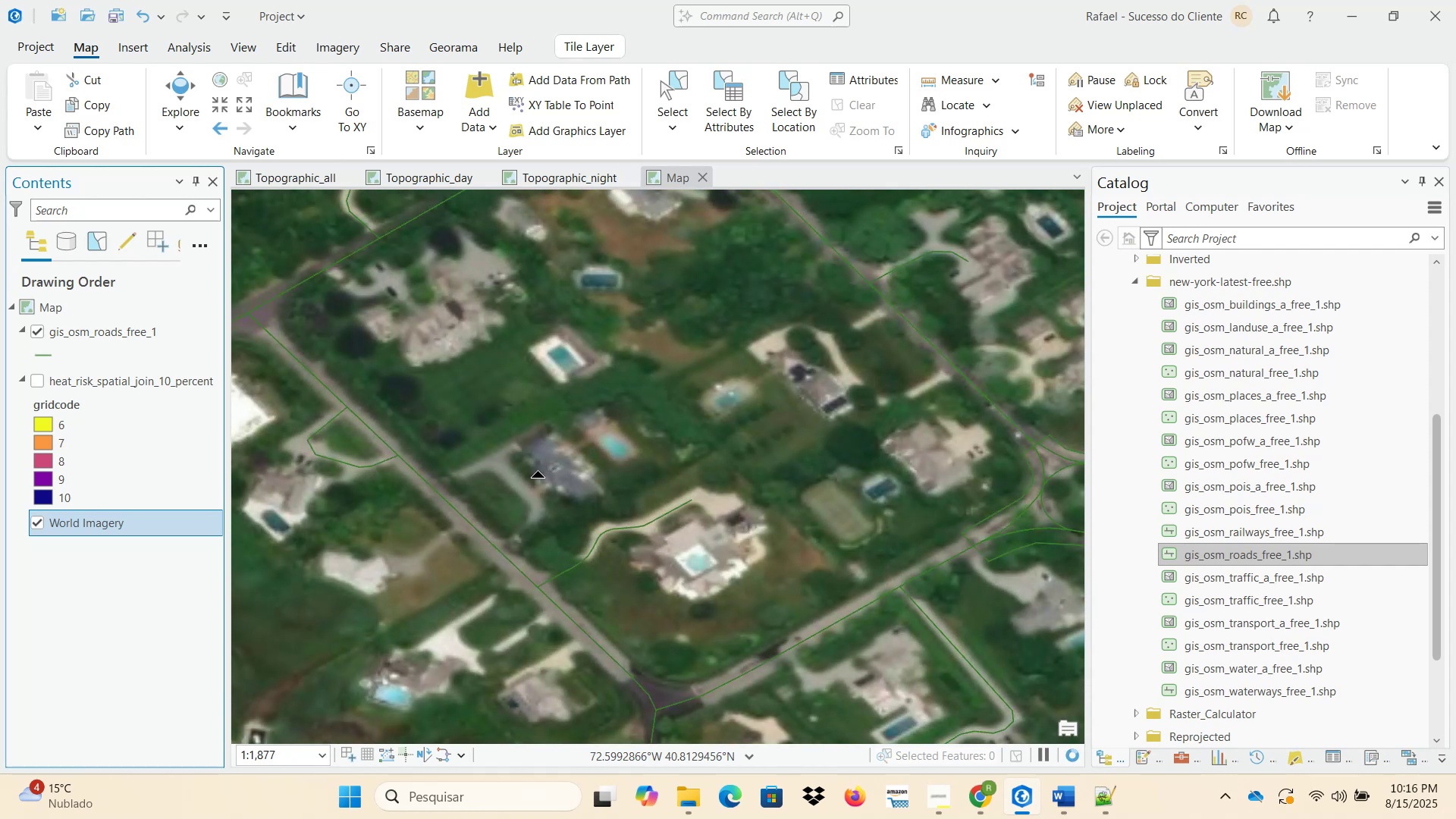 
left_click([34, 384])
 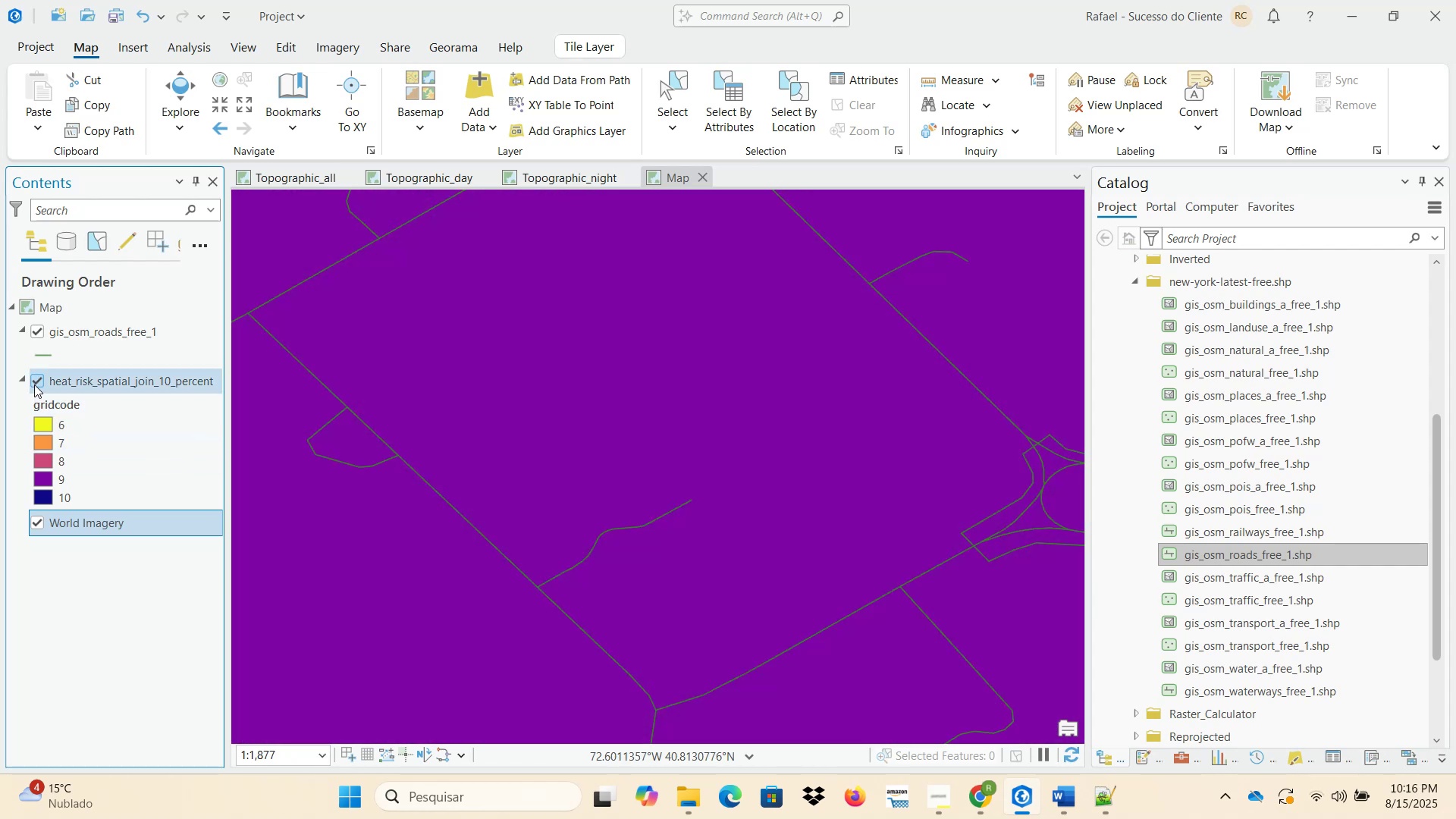 
left_click([34, 384])
 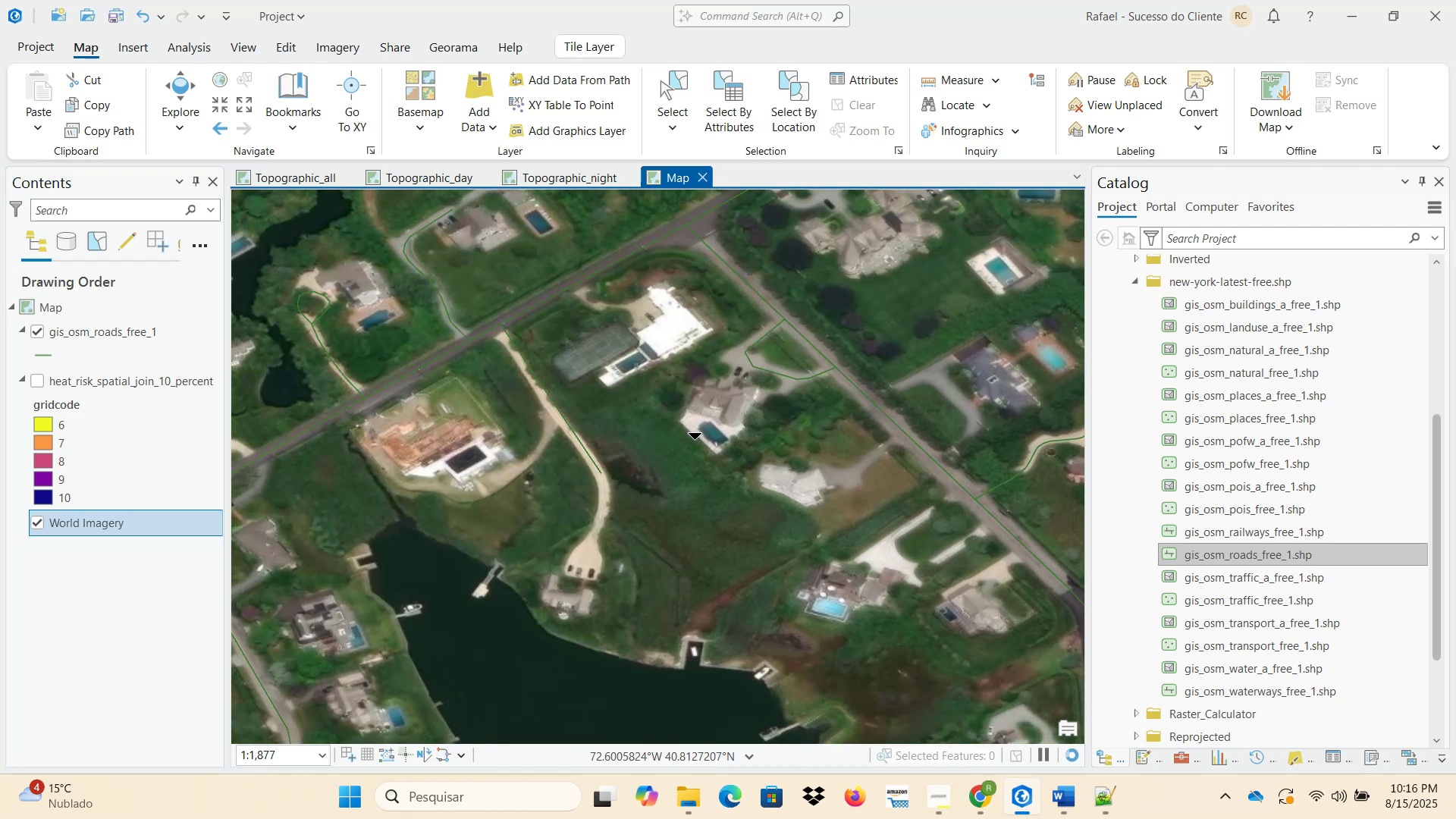 
wait(8.07)
 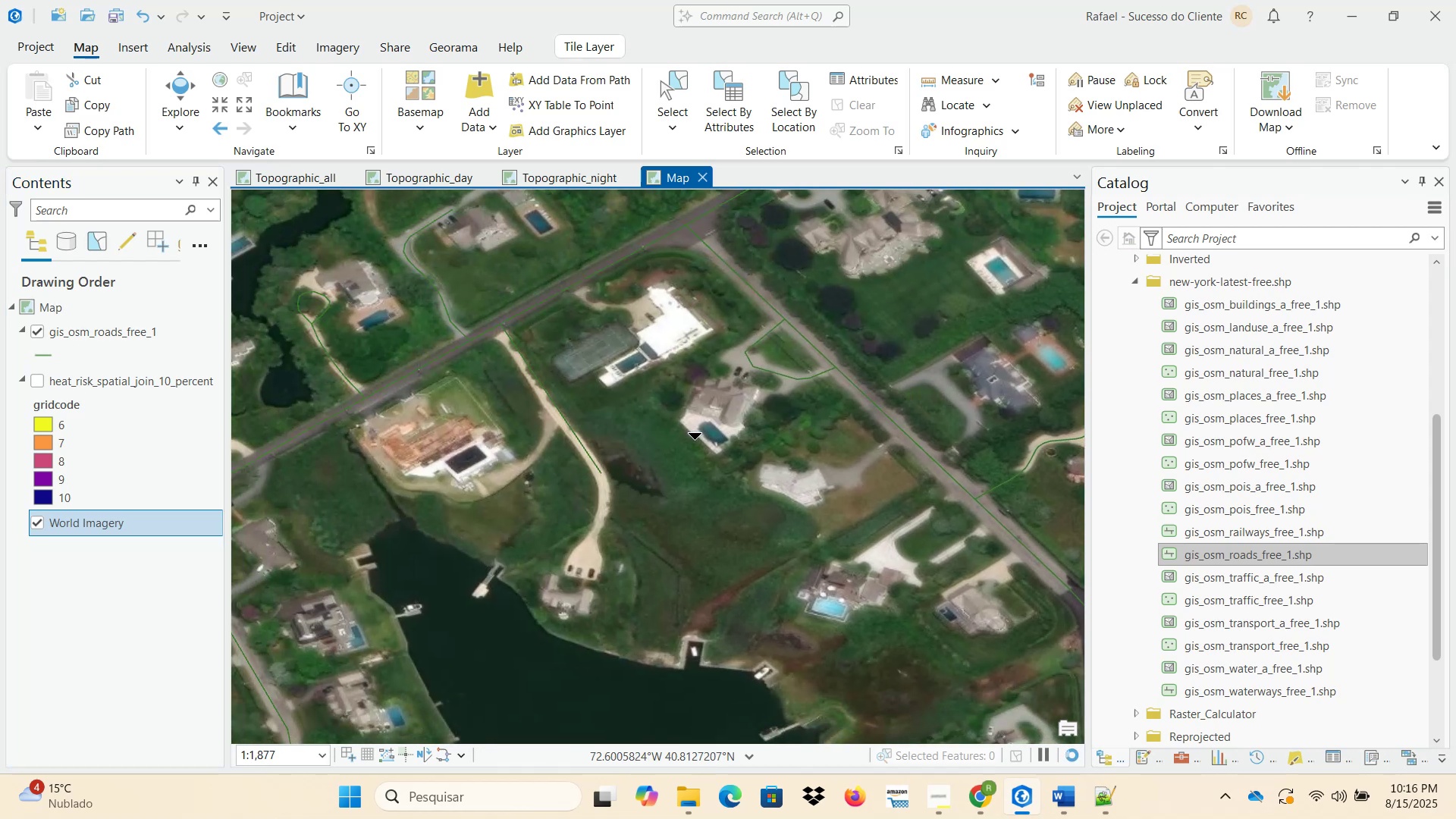 
scroll: coordinate [657, 534], scroll_direction: down, amount: 5.0
 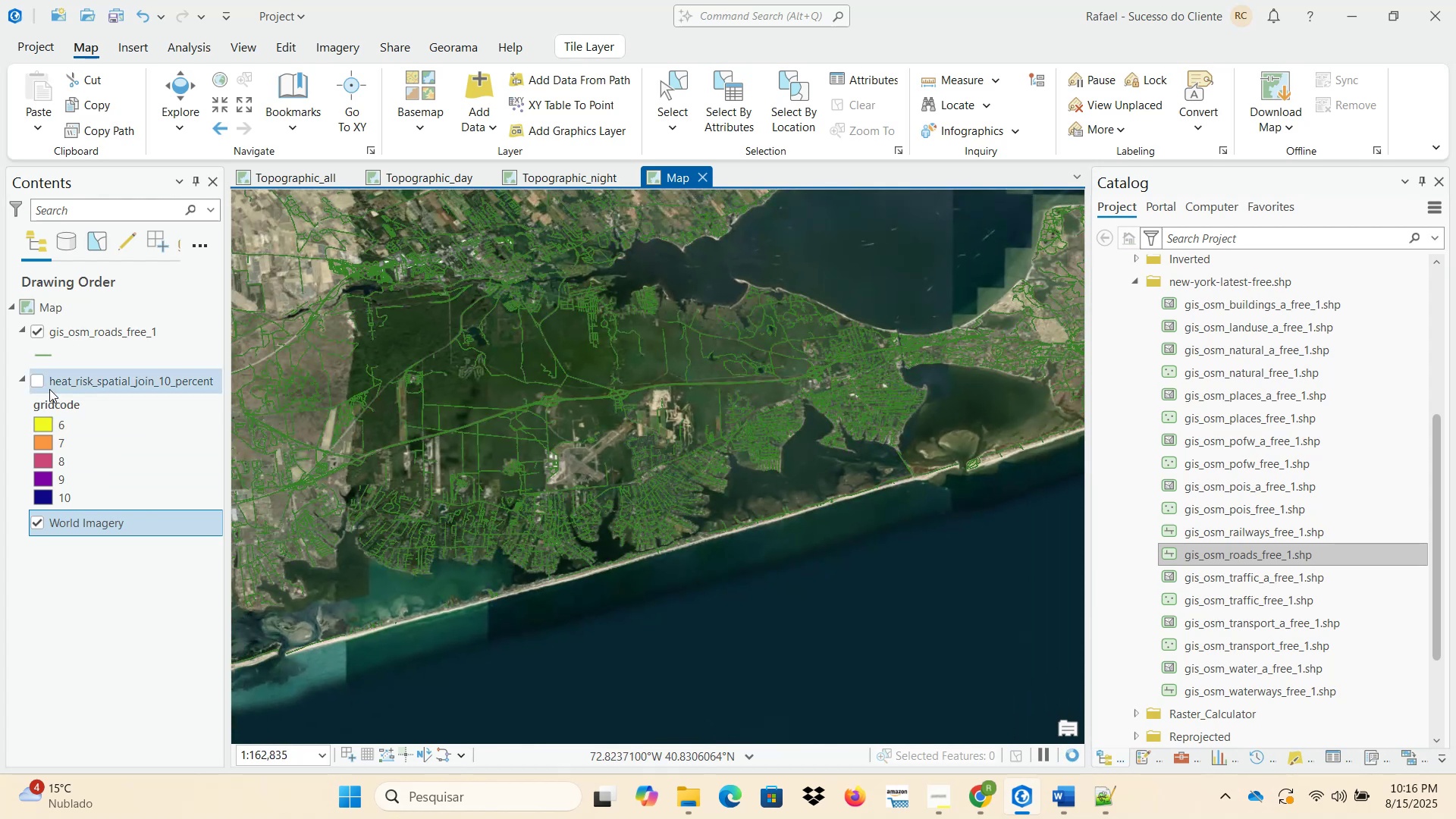 
left_click([39, 384])
 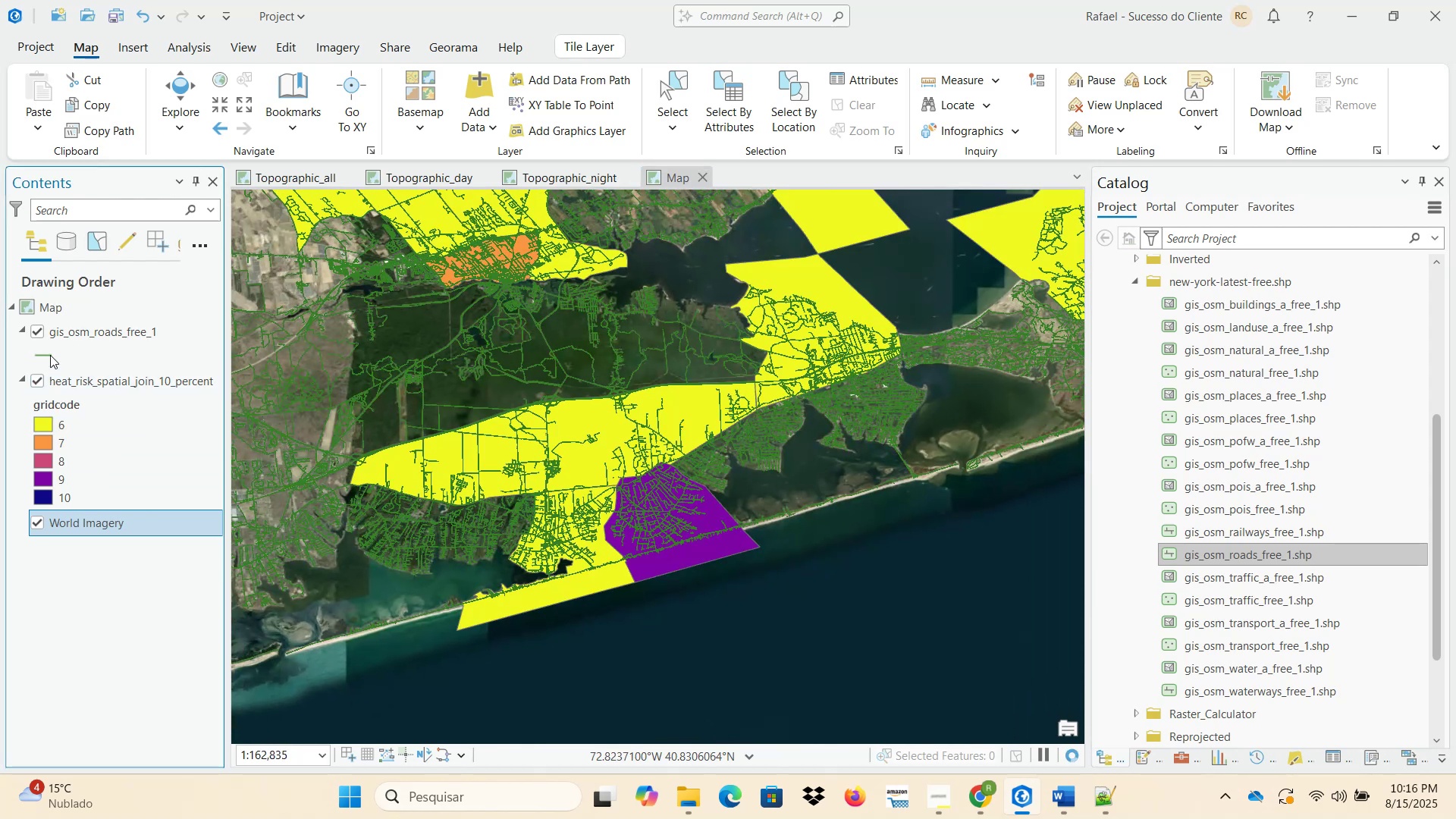 
left_click([37, 331])
 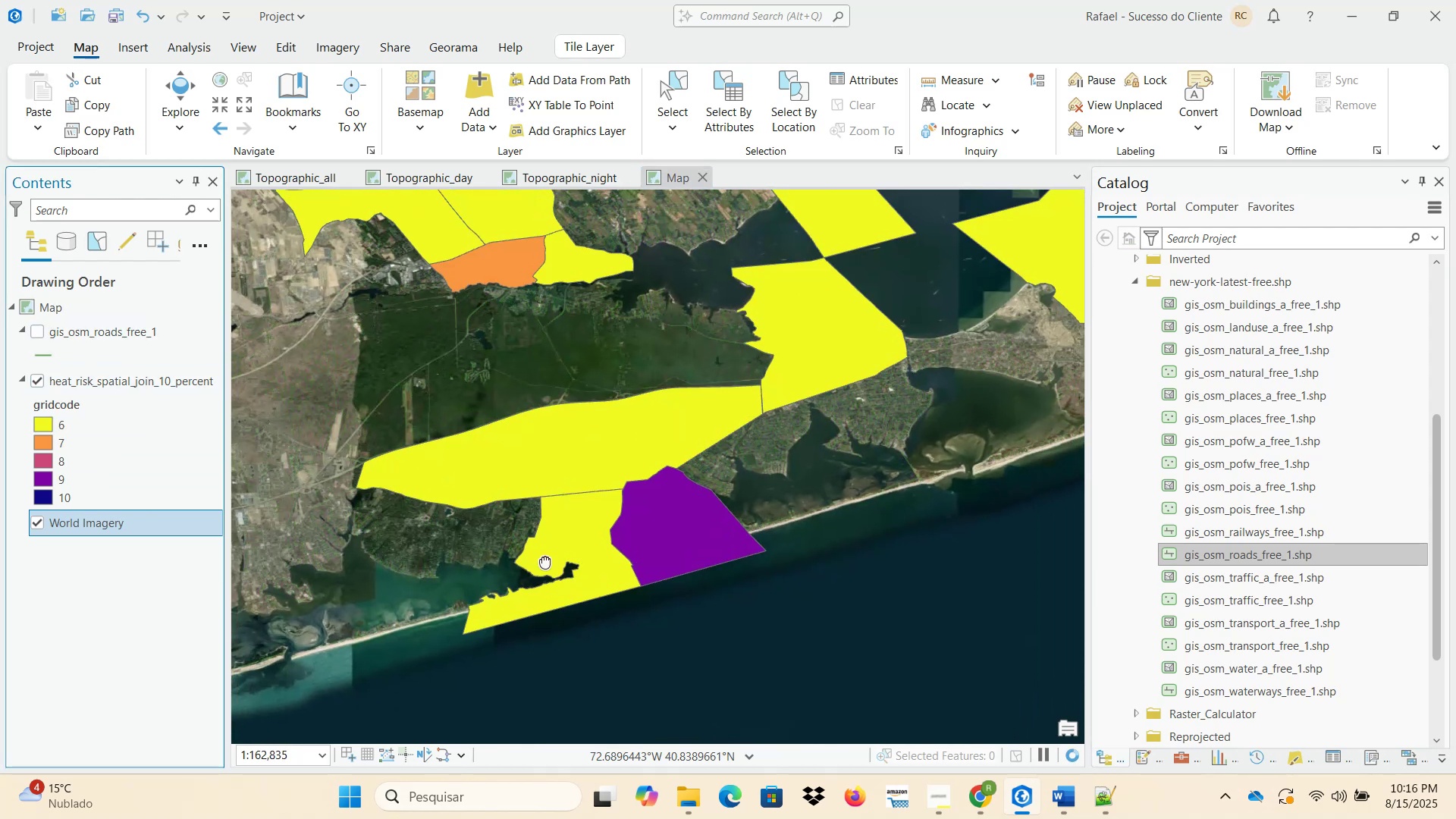 
scroll: coordinate [679, 607], scroll_direction: down, amount: 2.0
 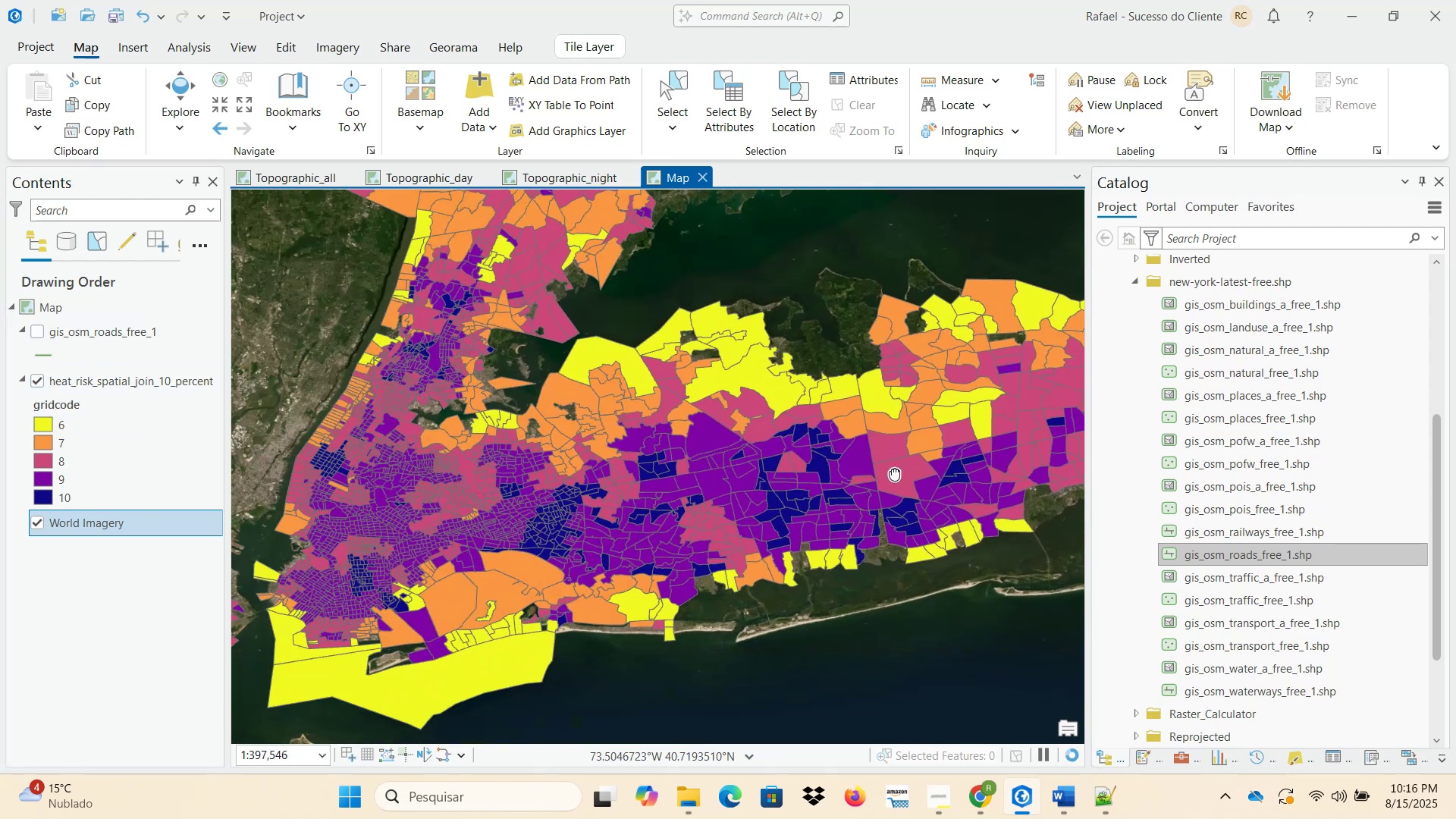 
scroll: coordinate [627, 514], scroll_direction: up, amount: 4.0
 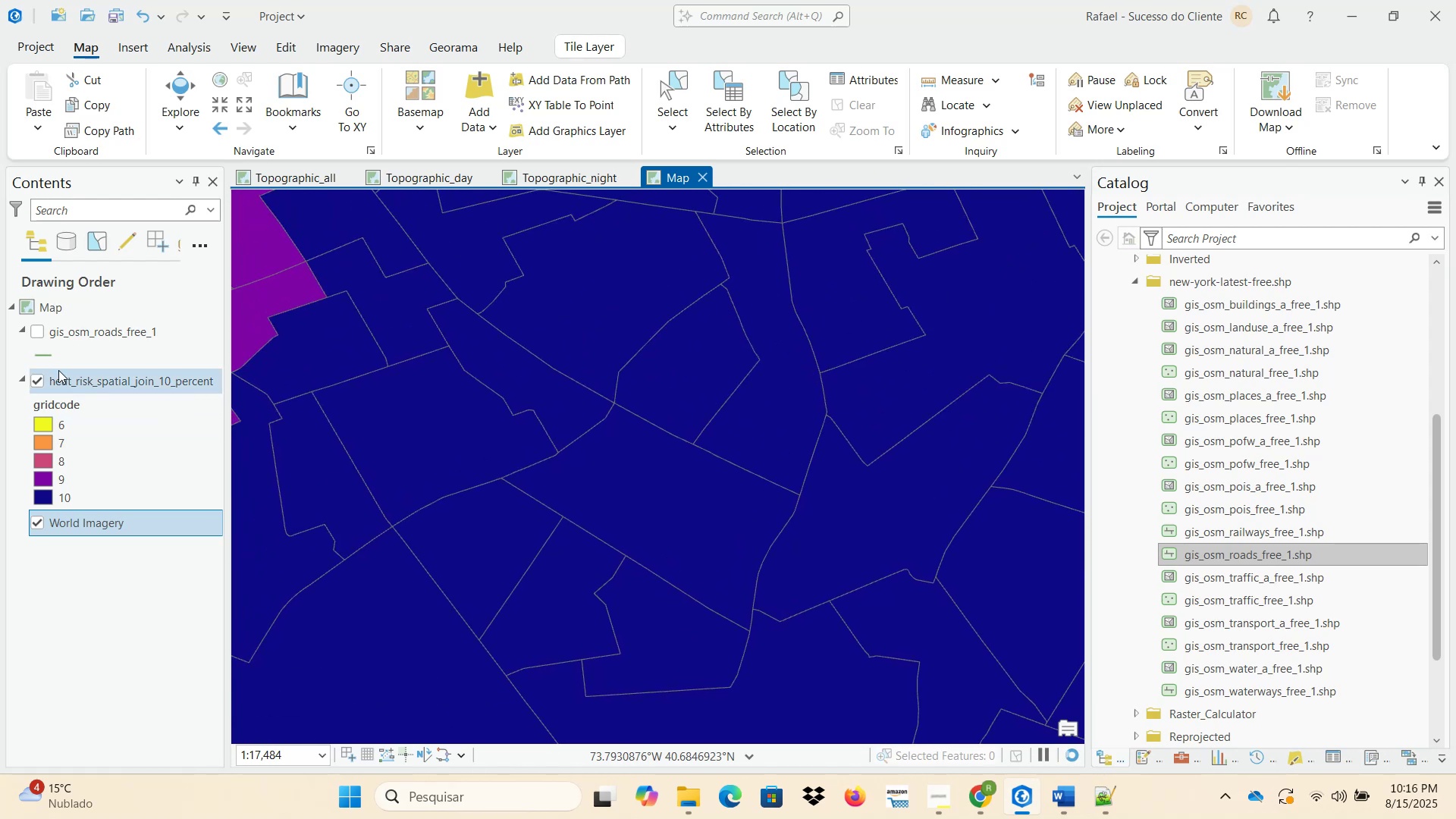 
left_click([37, 332])
 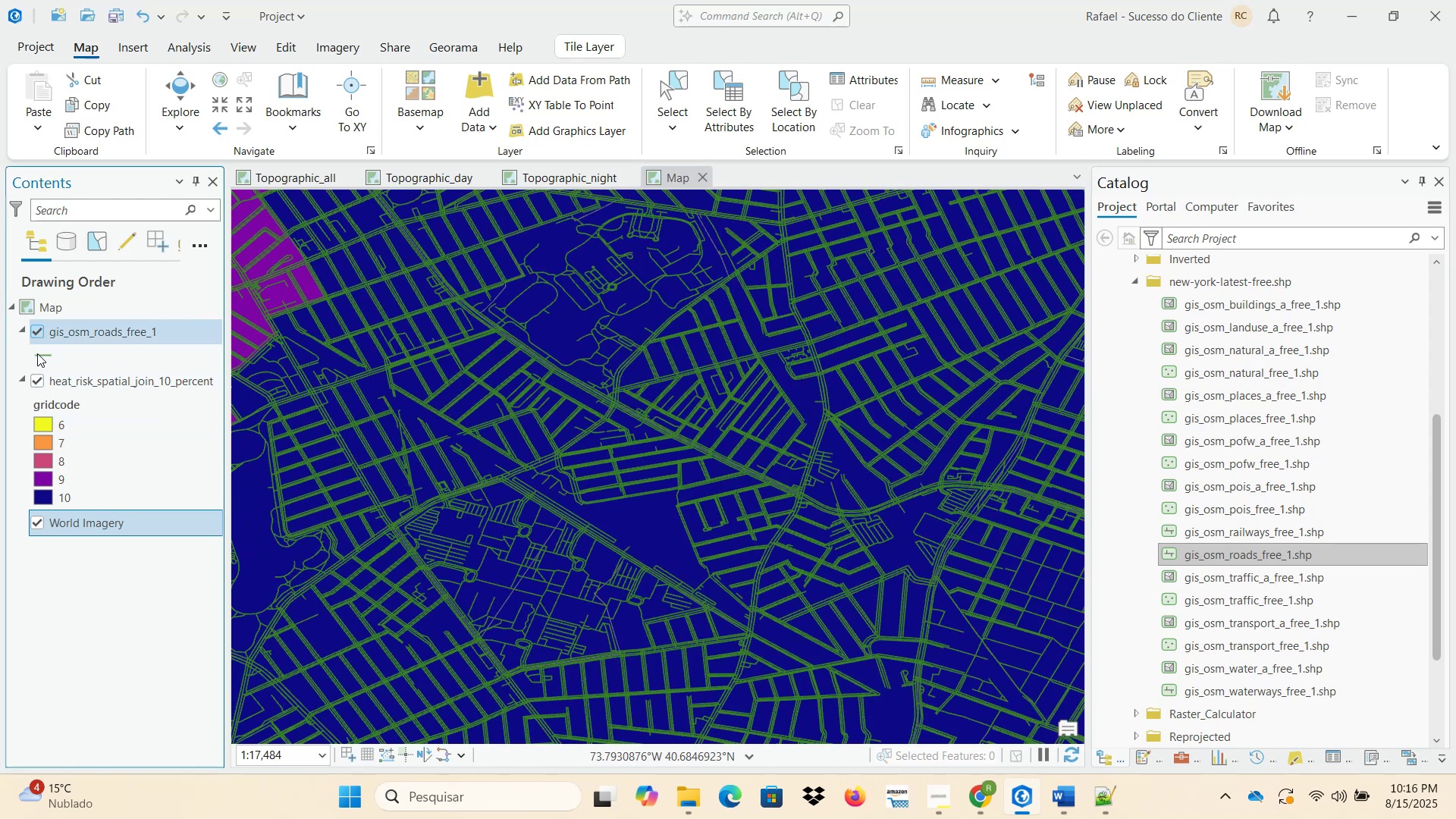 
left_click([36, 382])
 